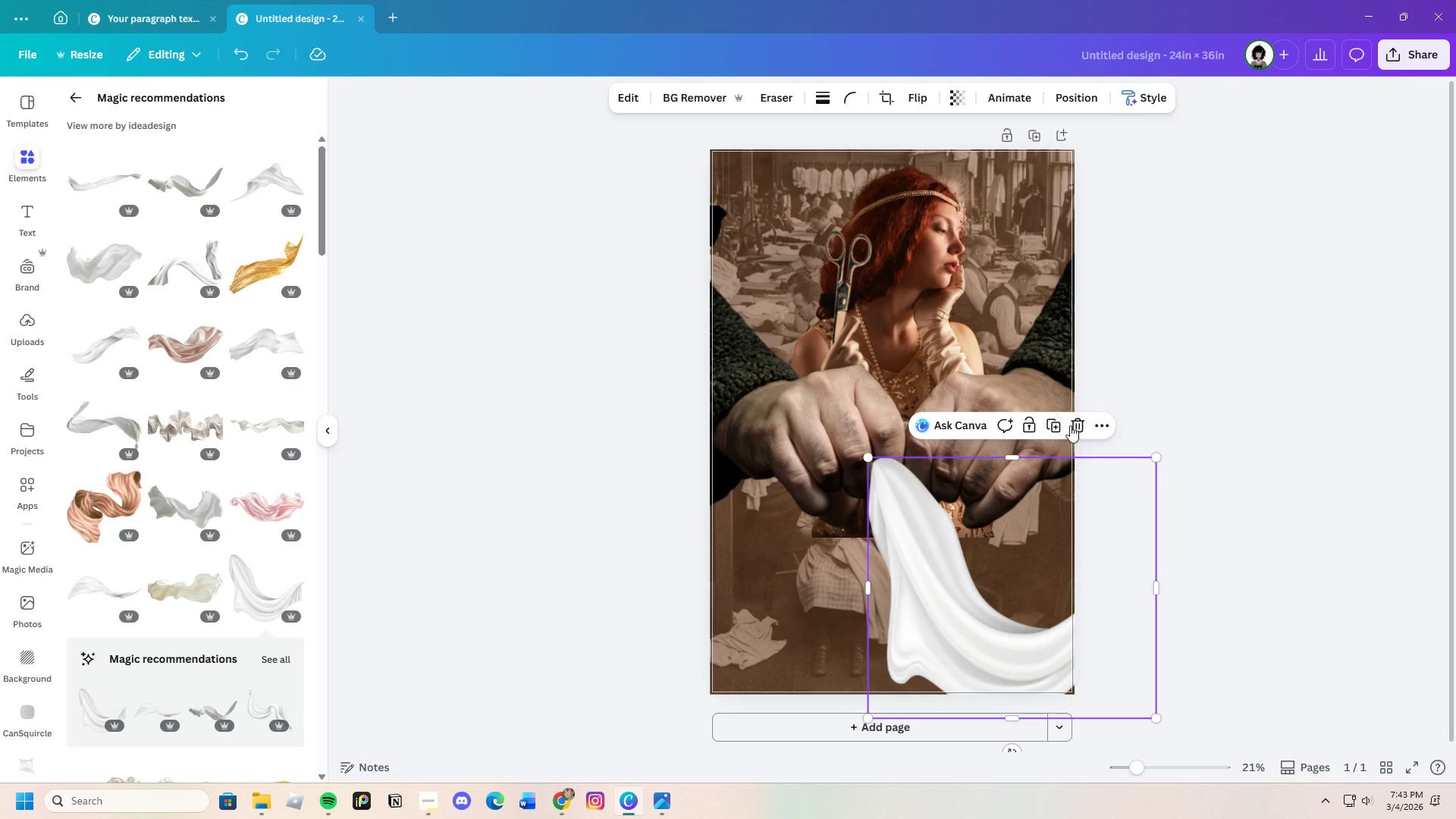 
left_click([1077, 422])
 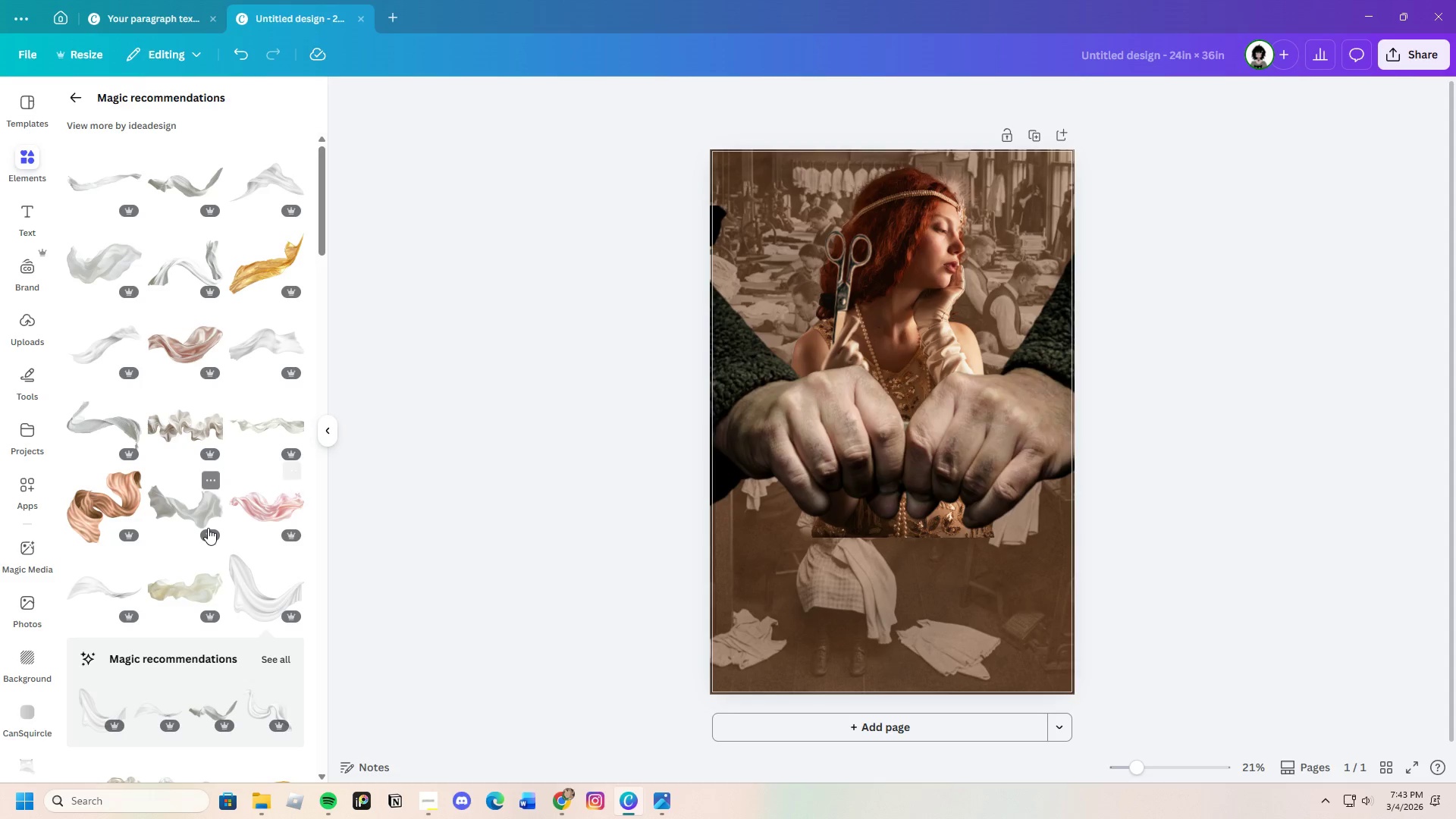 
scroll: coordinate [208, 528], scroll_direction: down, amount: 4.0
 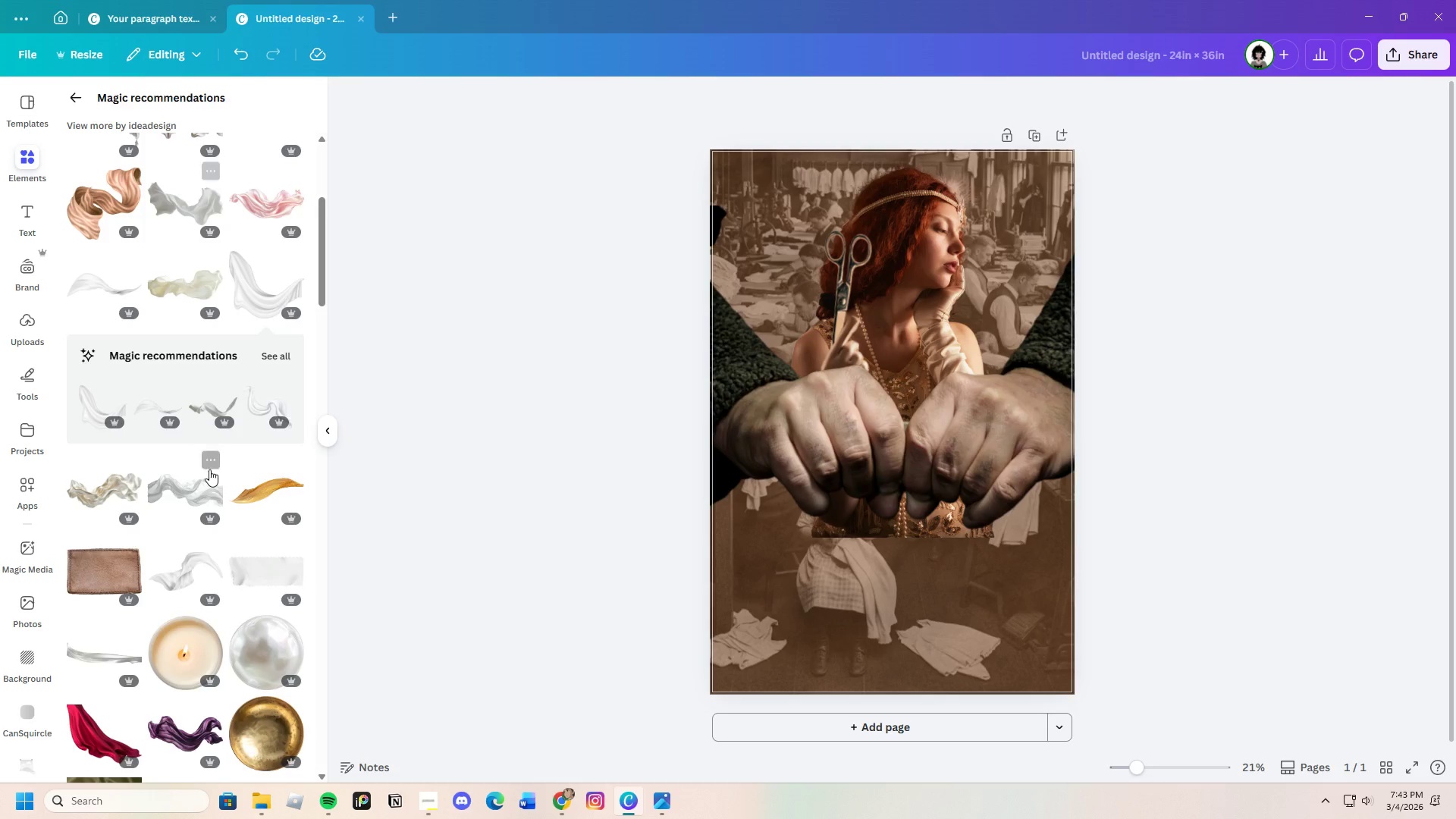 
scroll: coordinate [209, 469], scroll_direction: up, amount: 3.0
 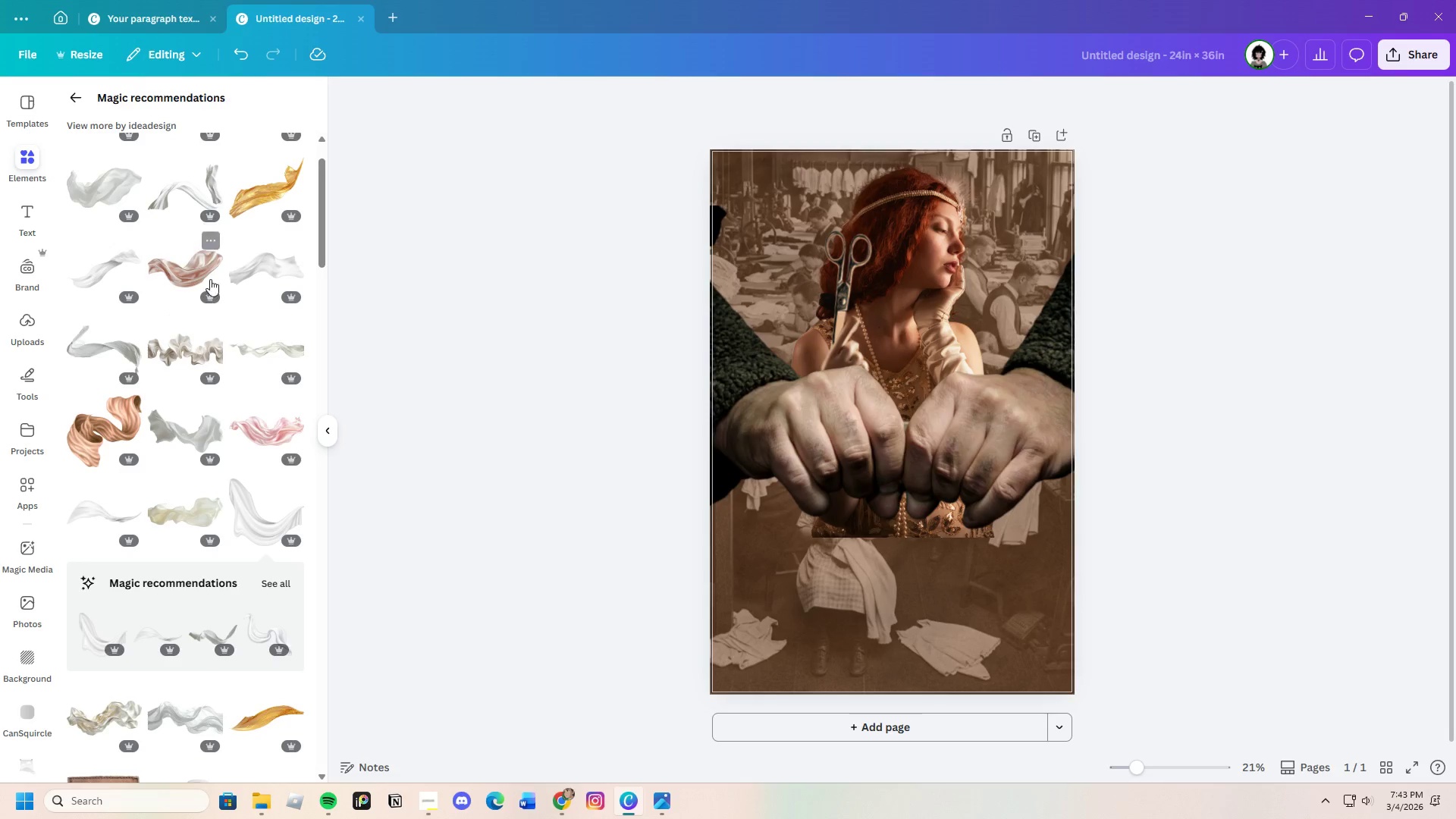 
left_click([209, 272])
 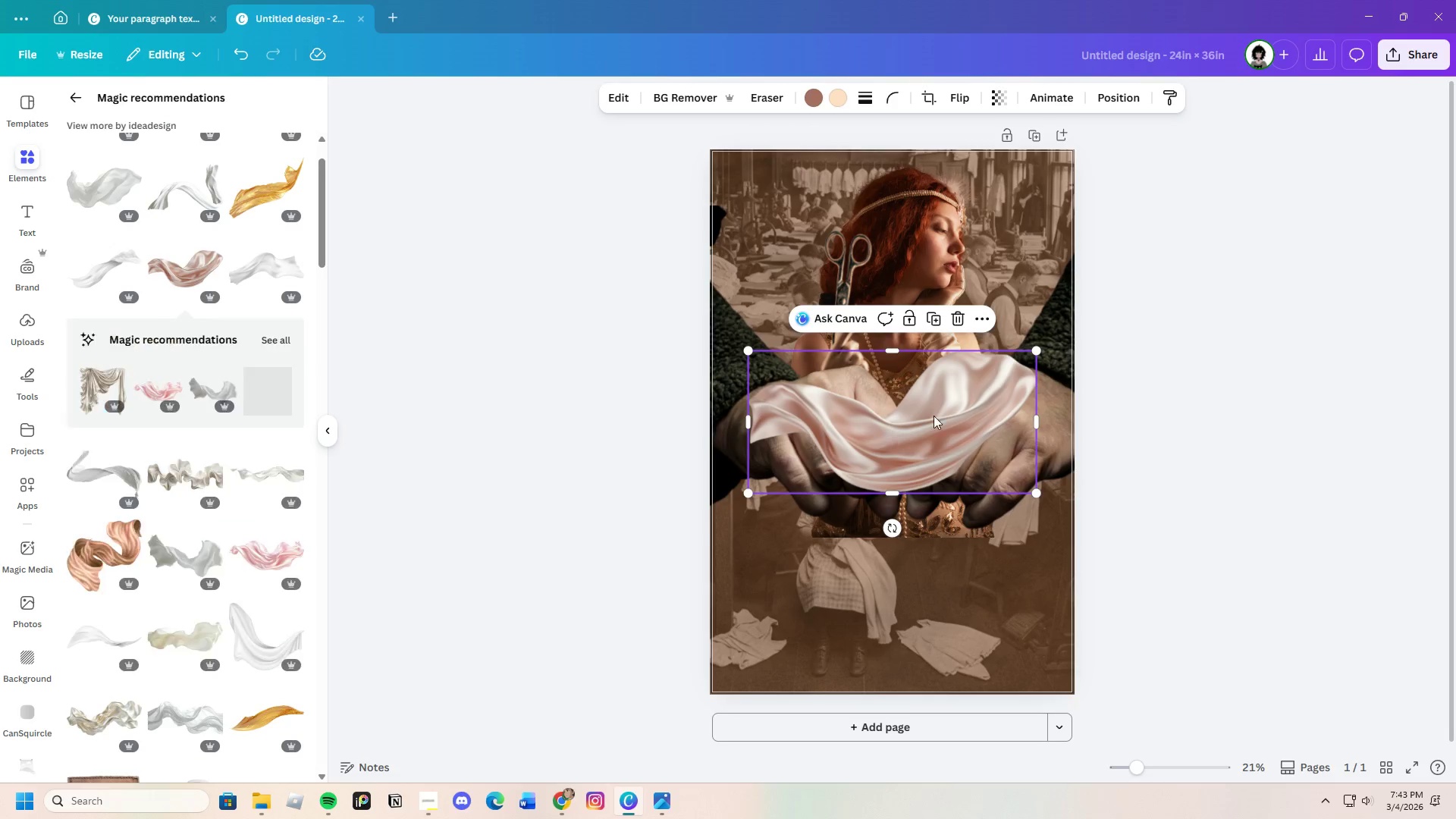 
left_click_drag(start_coordinate=[938, 417], to_coordinate=[858, 542])
 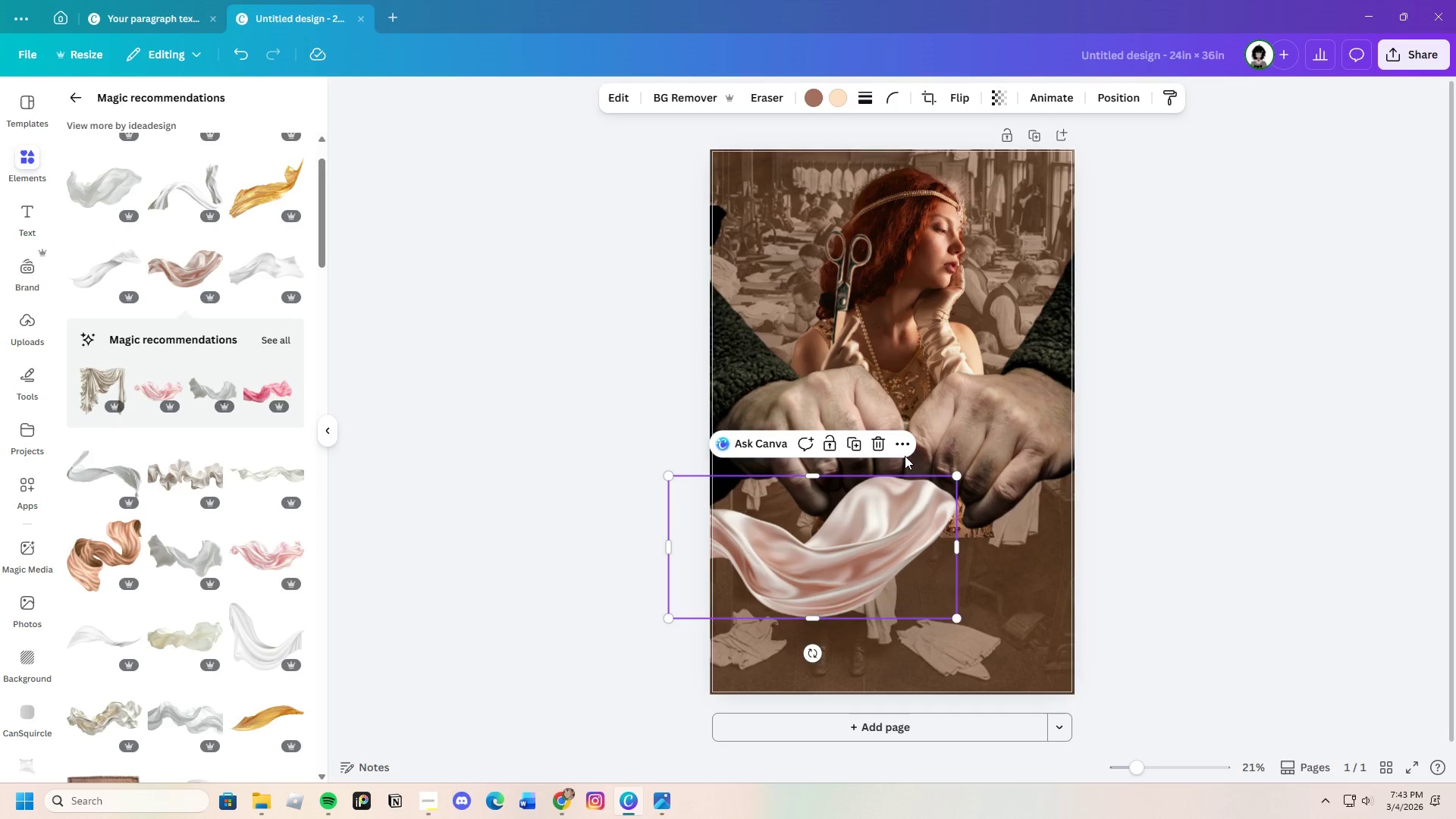 
left_click_drag(start_coordinate=[883, 446], to_coordinate=[864, 450])
 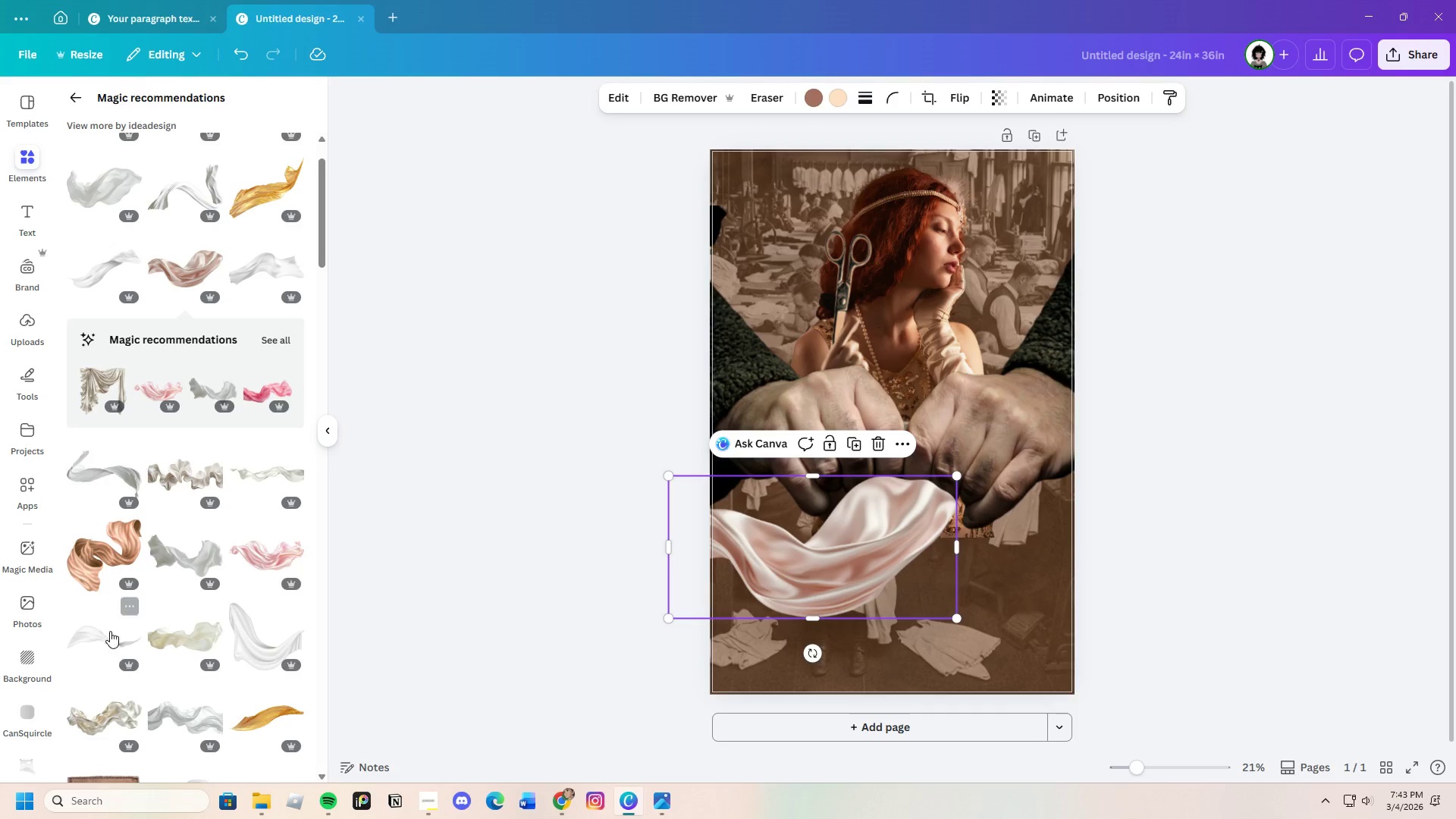 
scroll: coordinate [126, 634], scroll_direction: down, amount: 12.0
 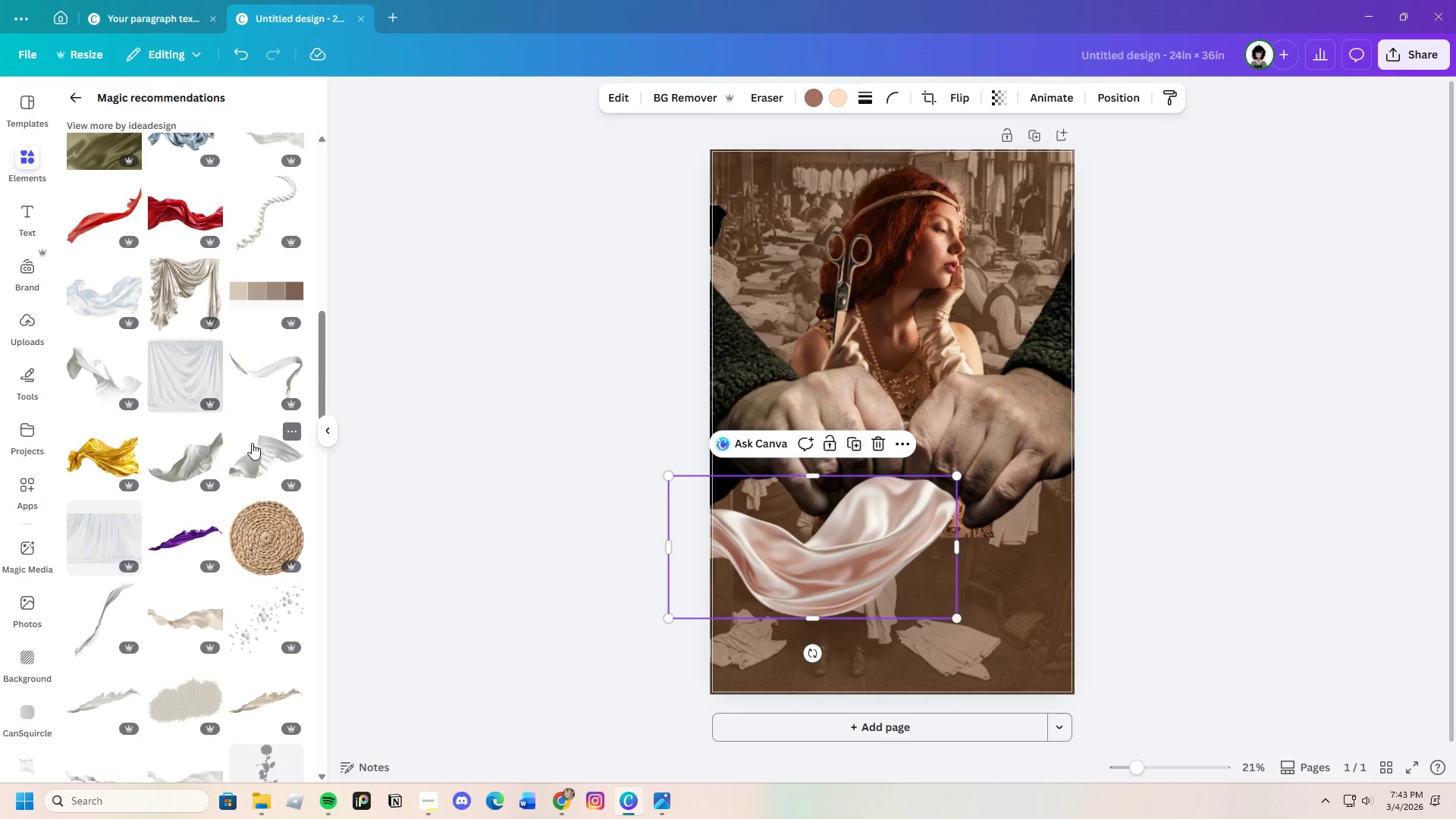 
left_click([178, 289])
 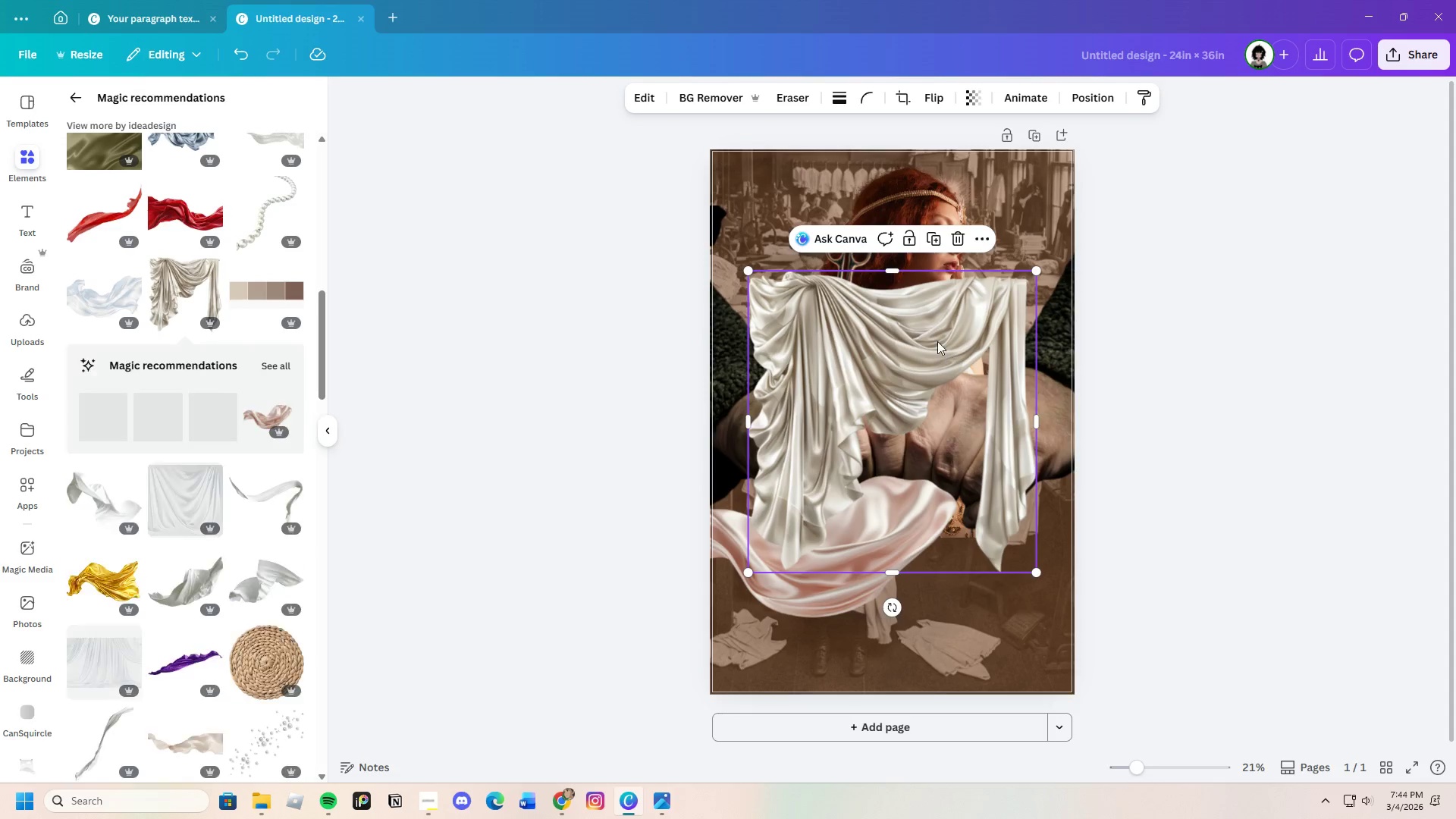 
left_click_drag(start_coordinate=[933, 346], to_coordinate=[923, 569])
 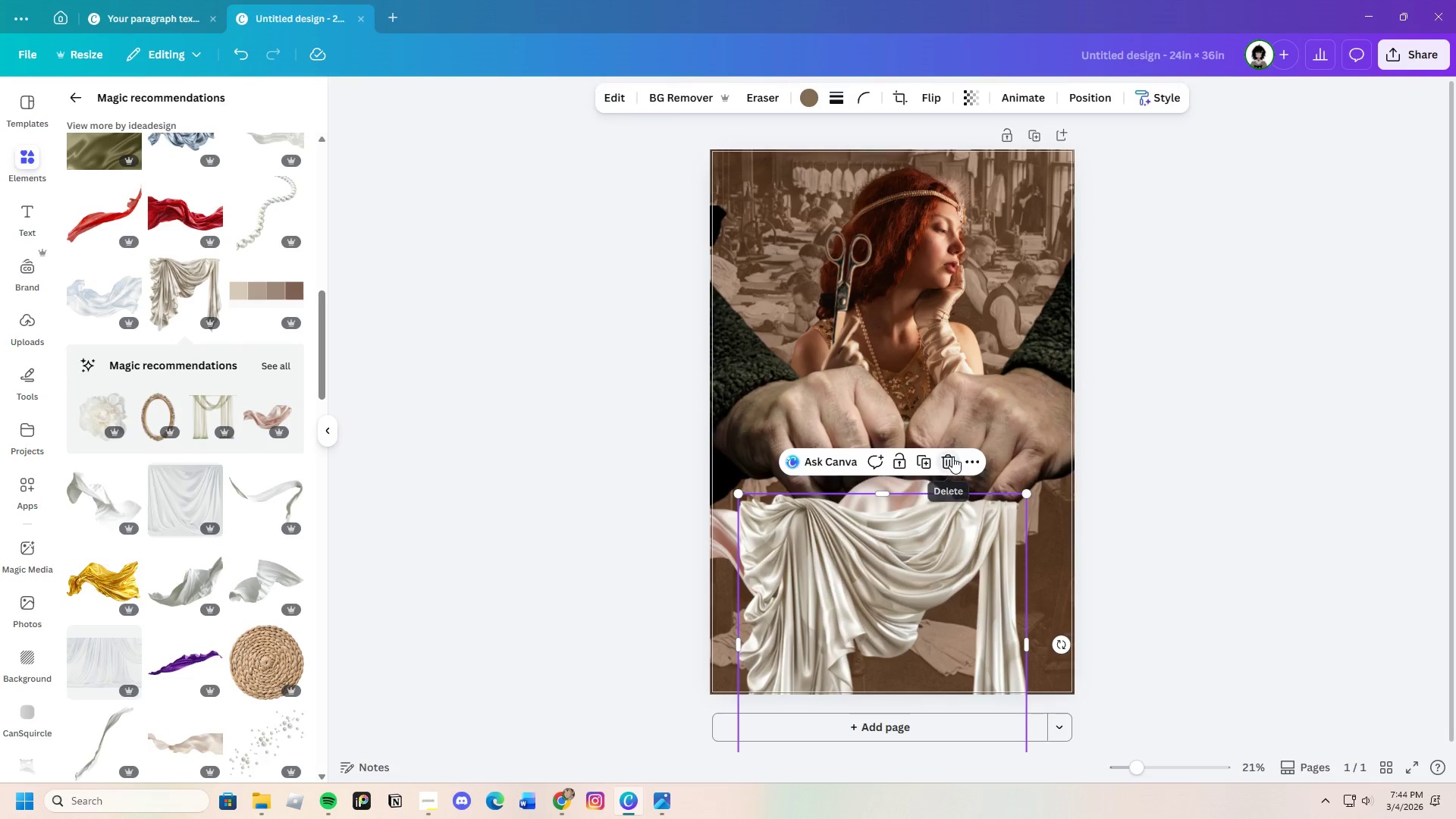 
double_click([919, 488])
 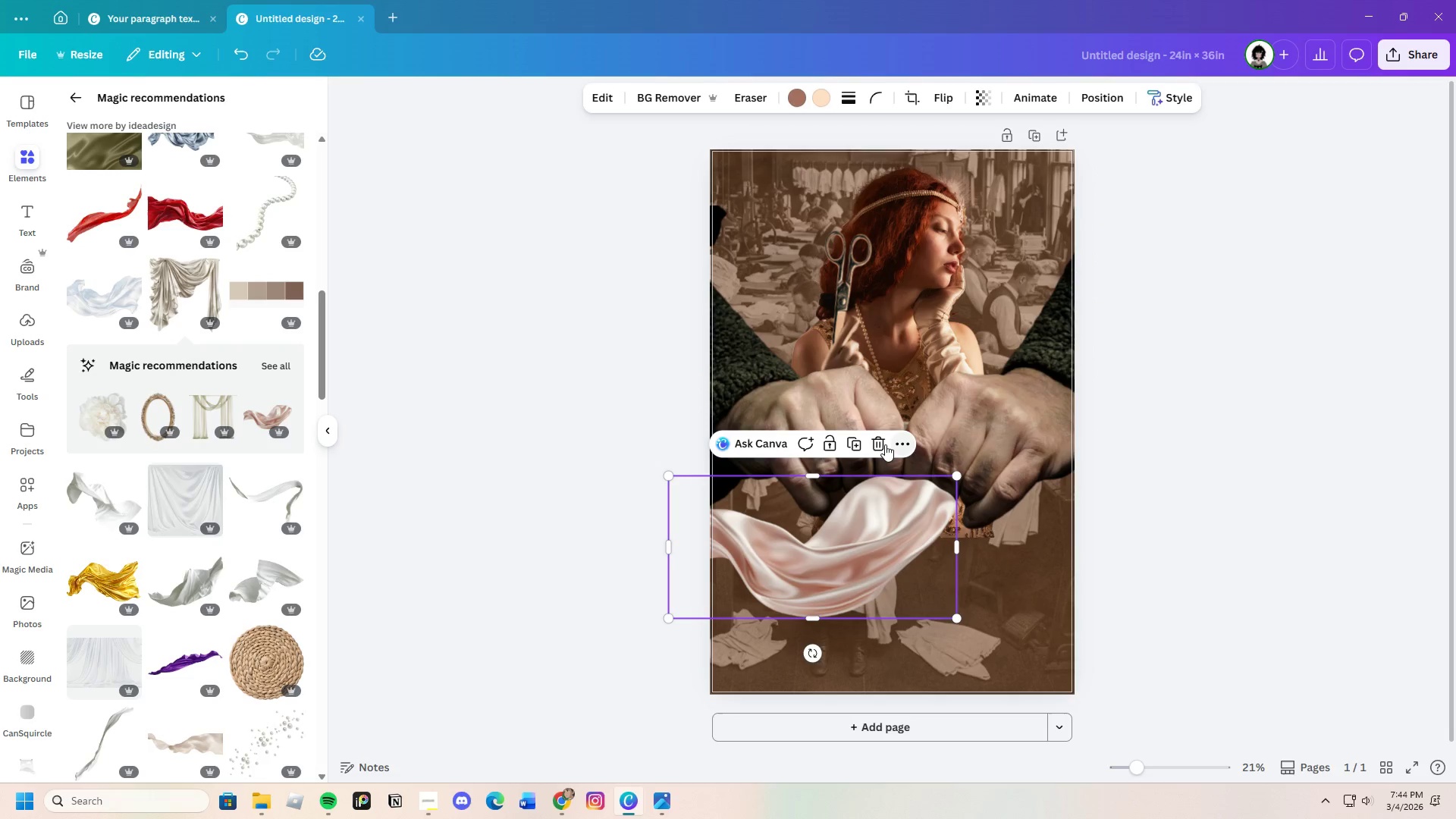 
left_click([882, 444])
 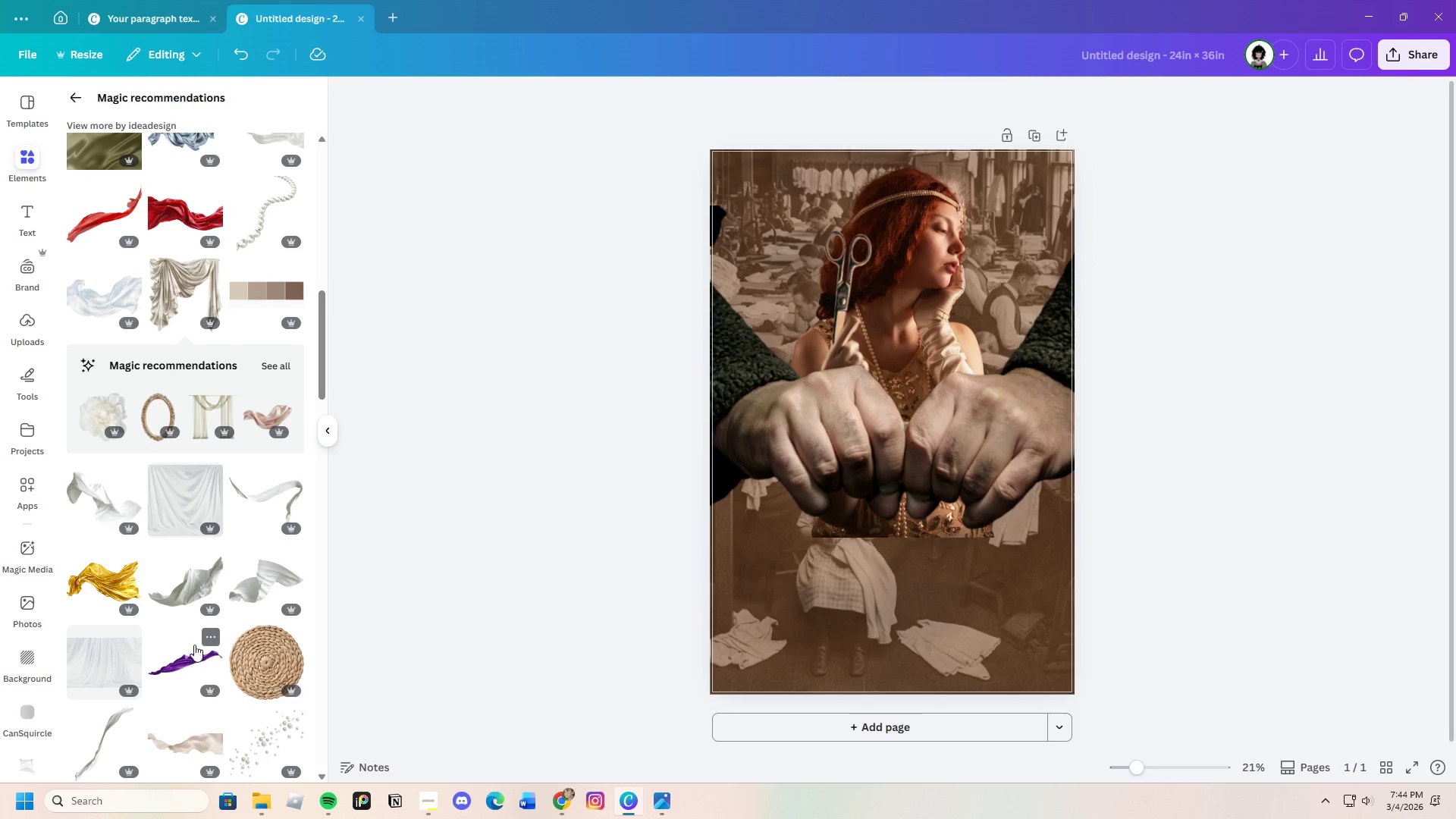 
scroll: coordinate [194, 644], scroll_direction: down, amount: 18.0
 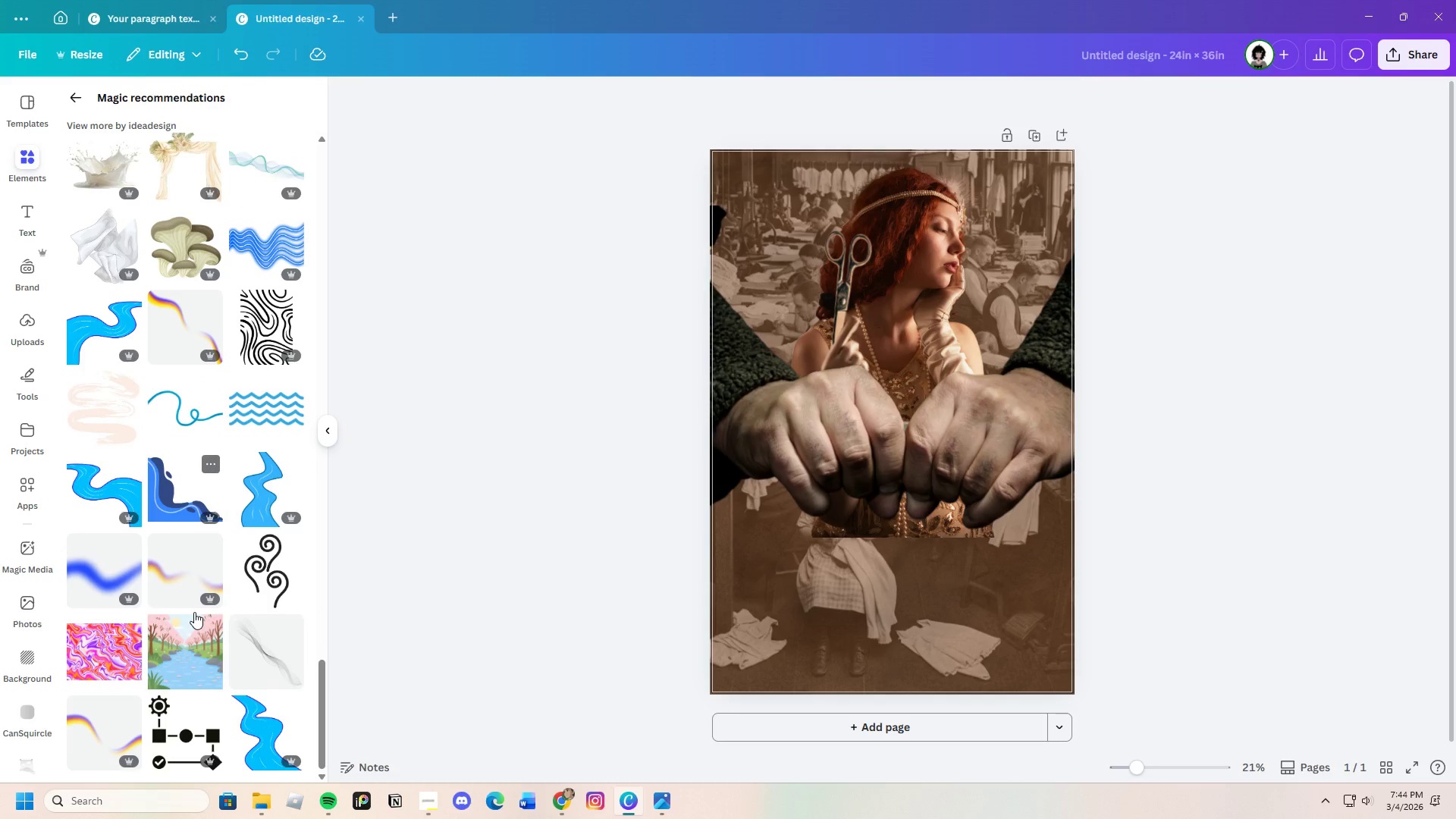 
left_click([81, 96])
 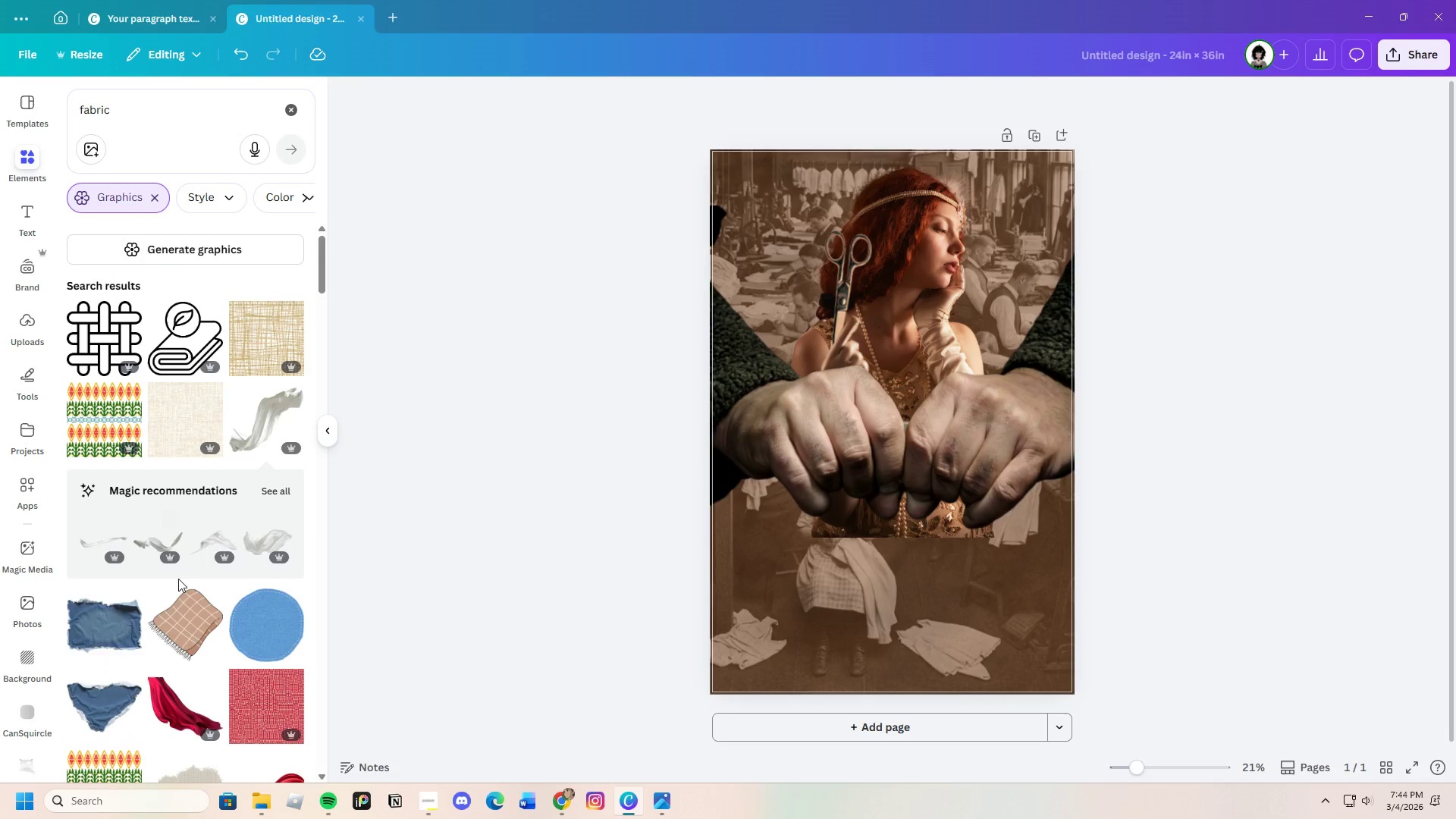 
scroll: coordinate [159, 491], scroll_direction: down, amount: 28.0
 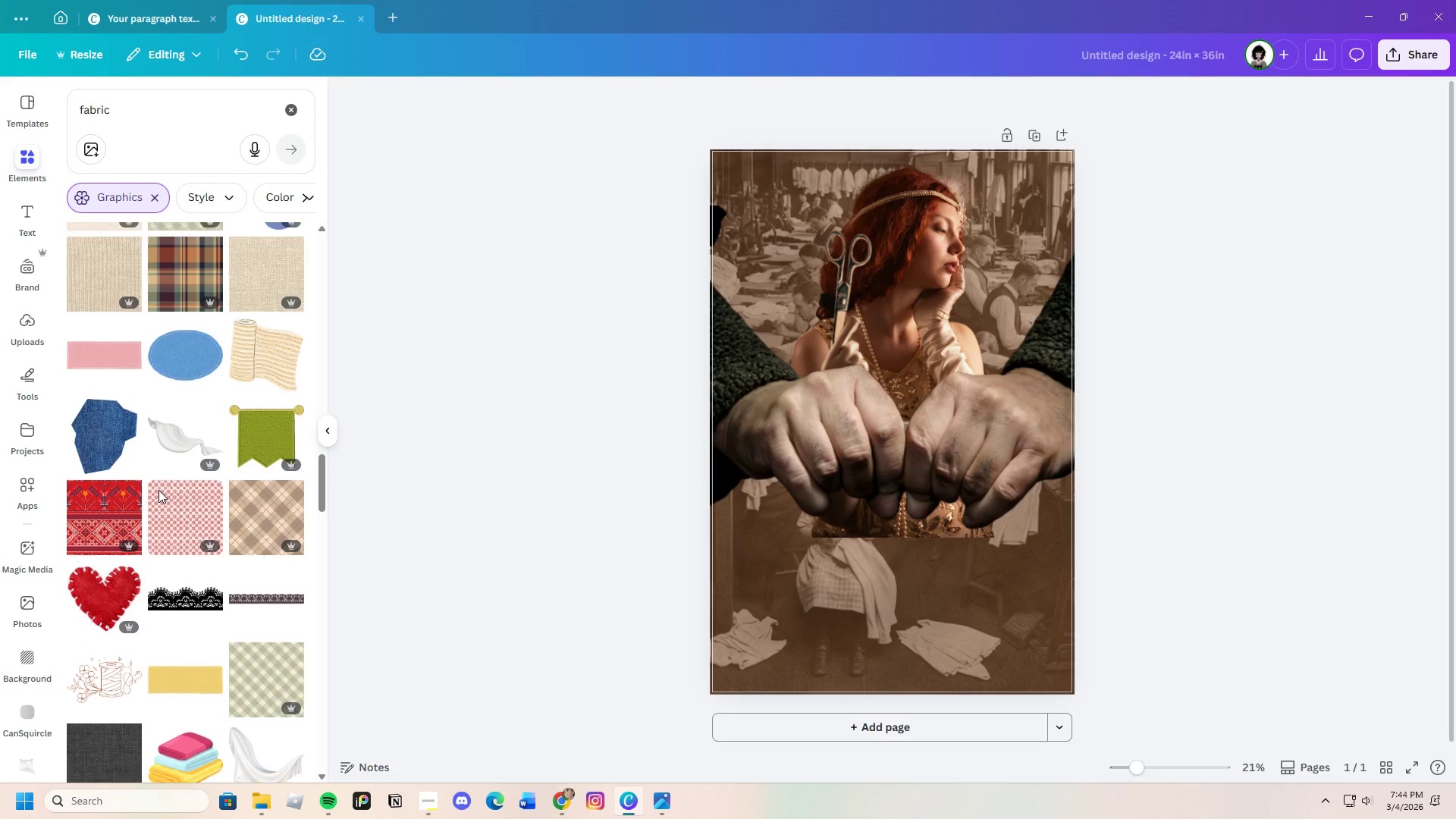 
scroll: coordinate [168, 495], scroll_direction: down, amount: 7.0
 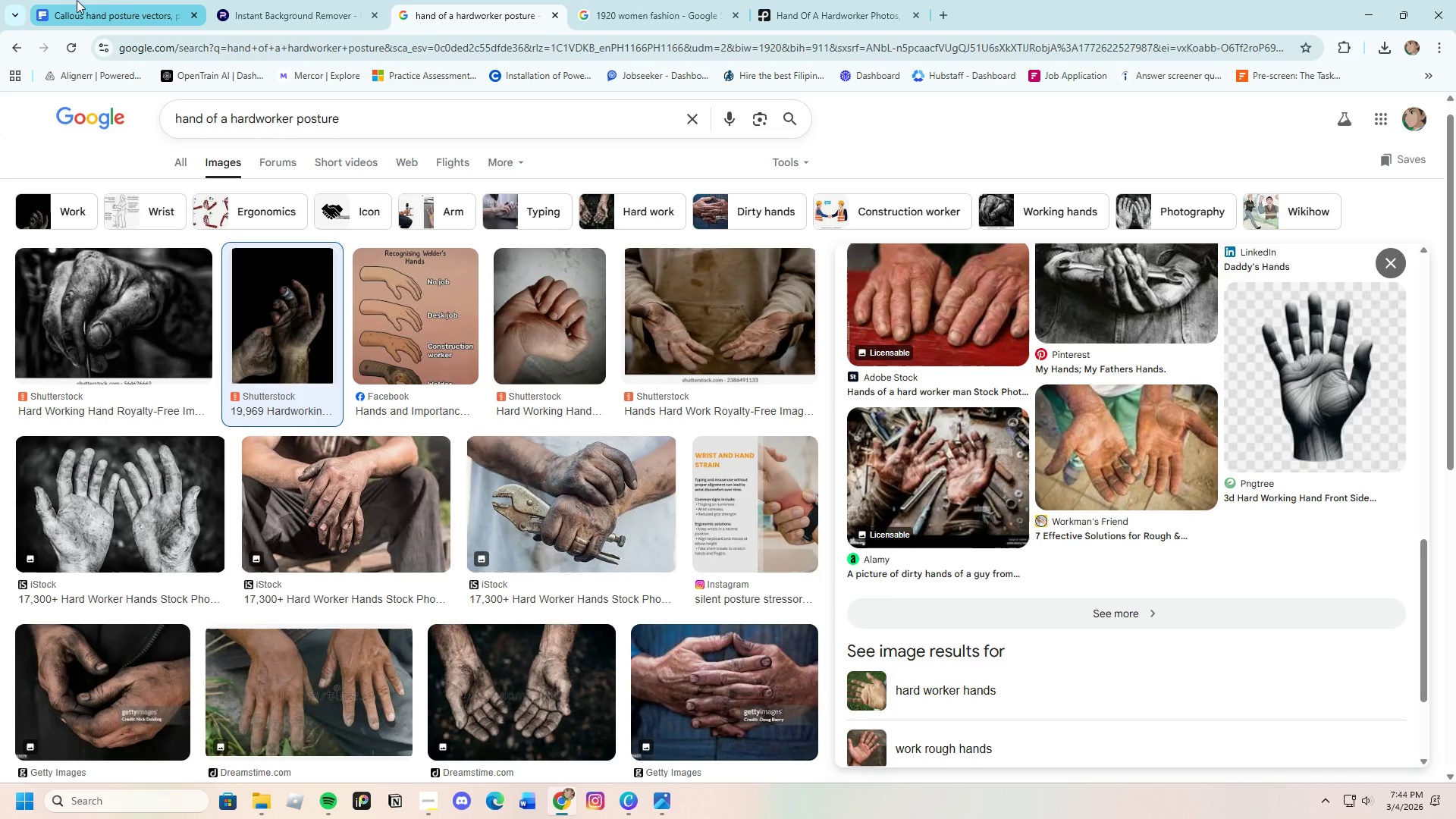 
left_click([150, 0])
 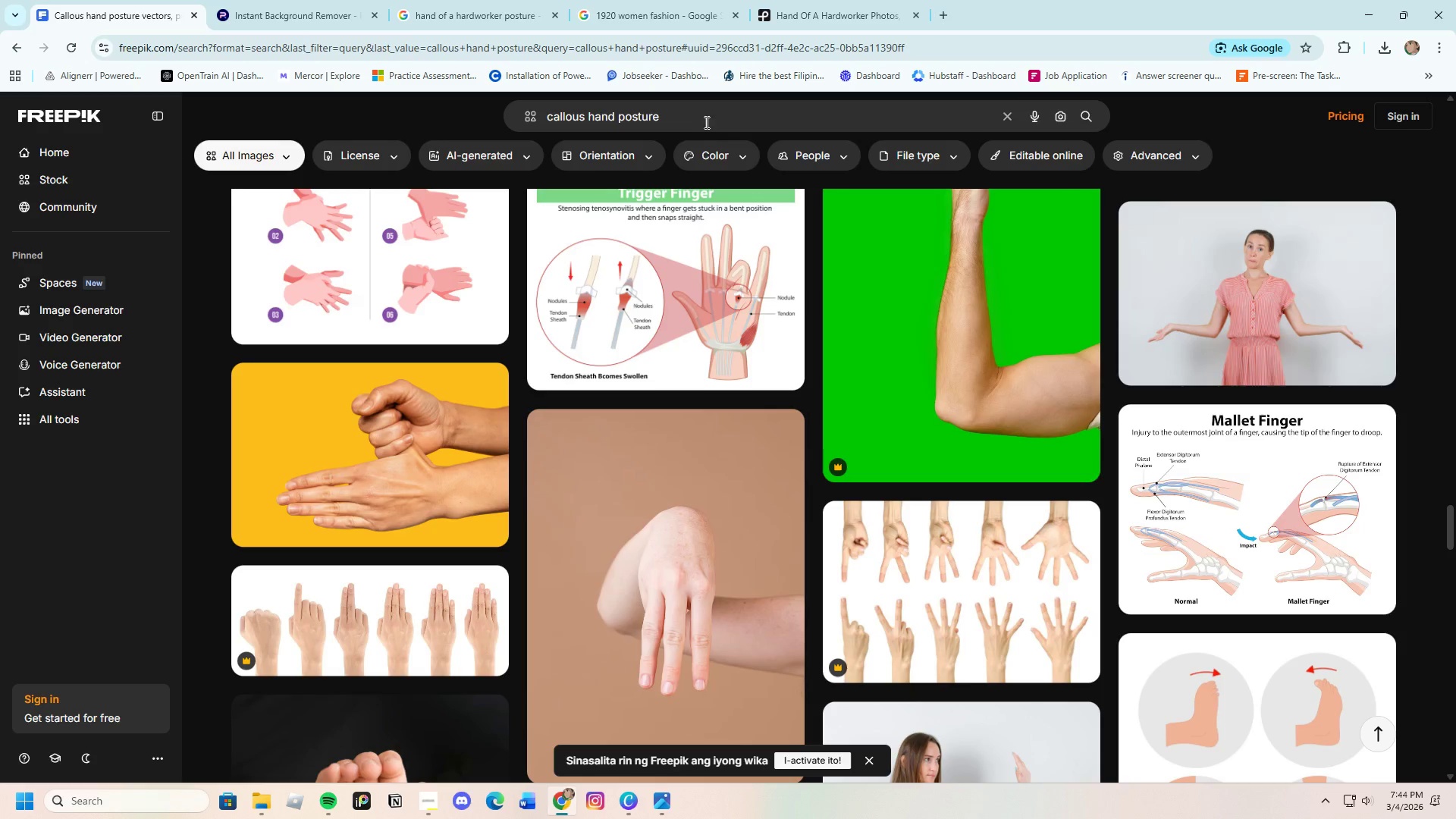 
left_click_drag(start_coordinate=[701, 121], to_coordinate=[526, 123])
 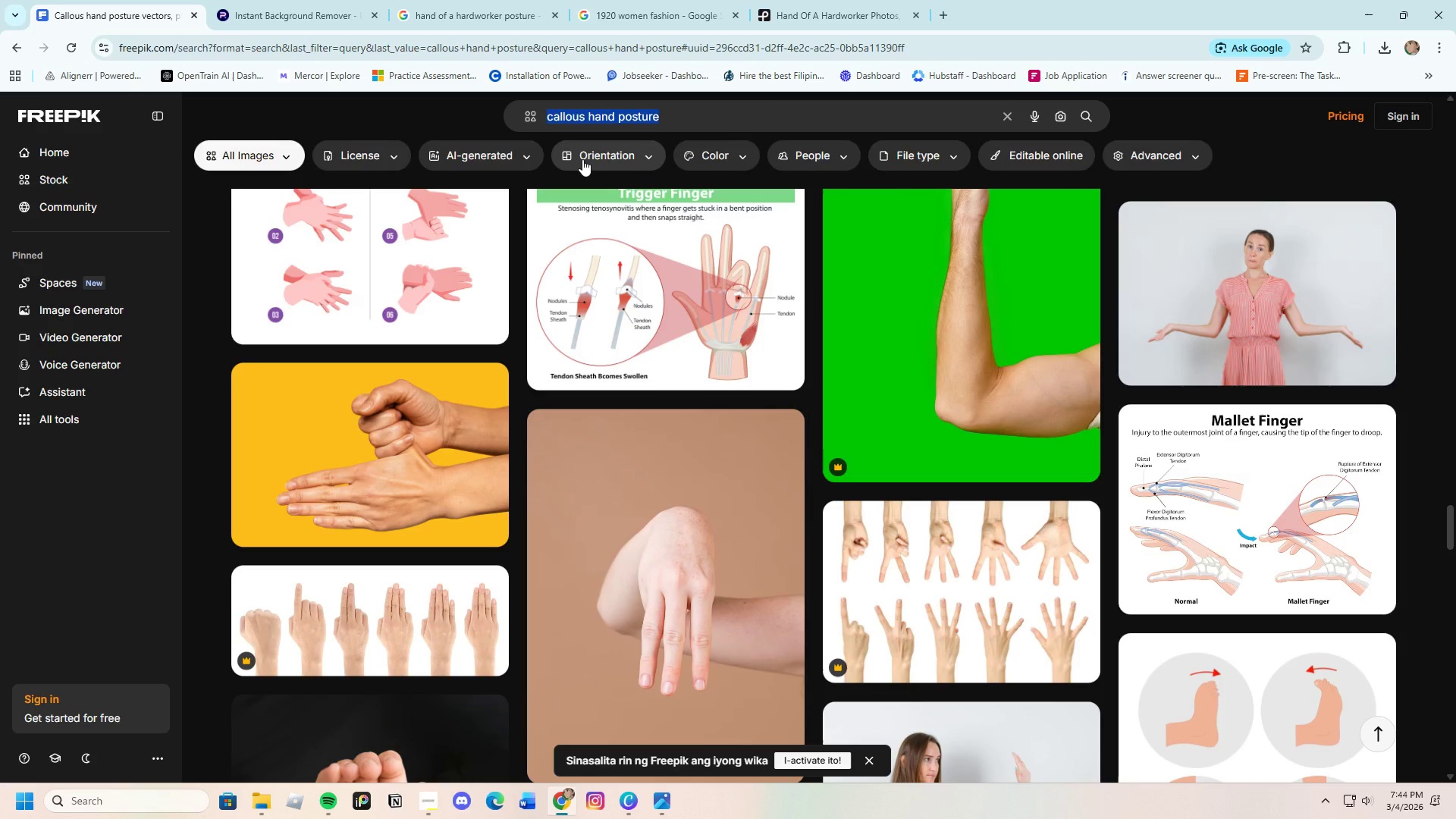 
key(Backspace)
key(Backspace)
type(fabric)
 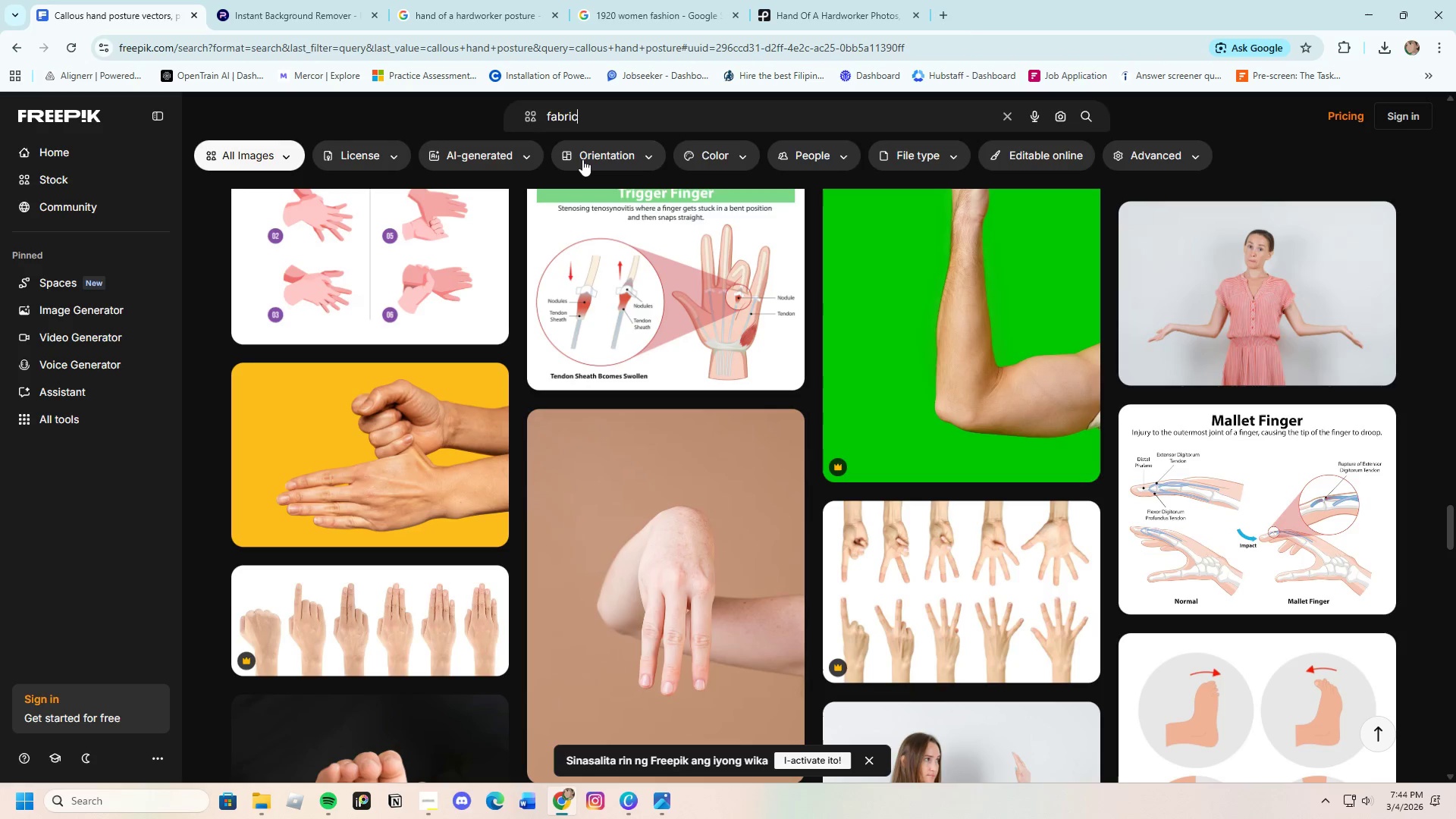 
key(Enter)
 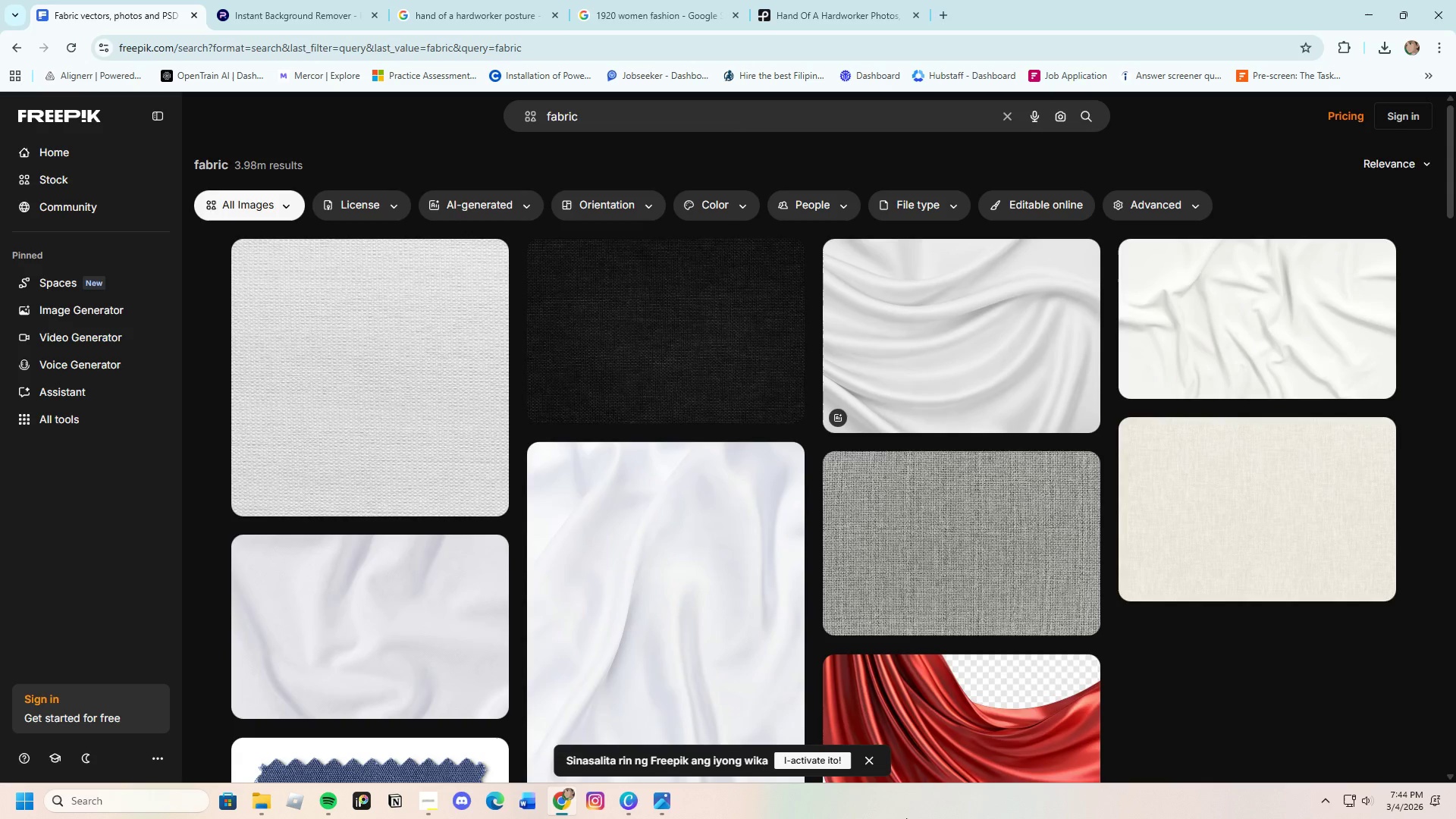 
scroll: coordinate [962, 687], scroll_direction: down, amount: 18.0
 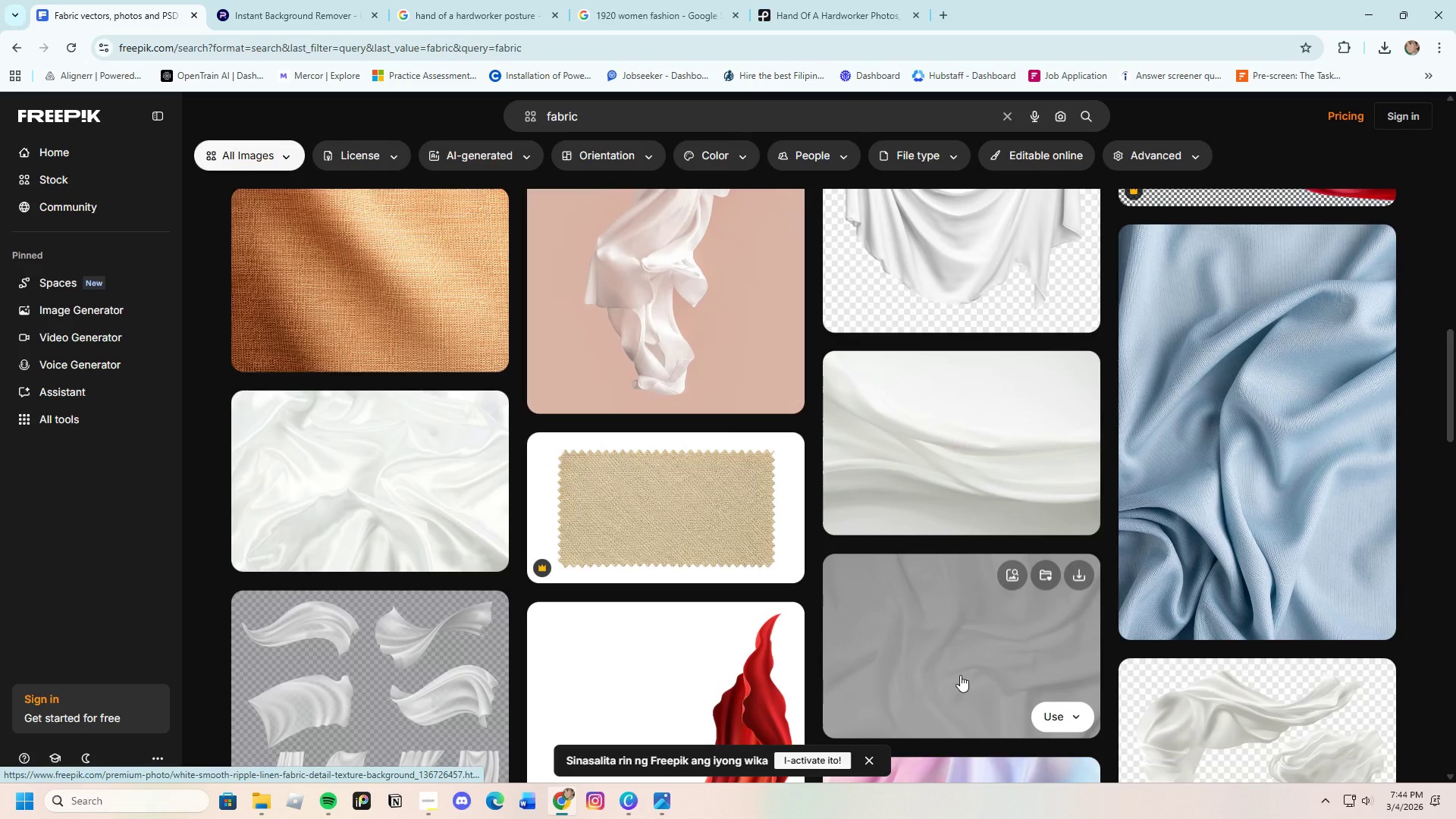 
scroll: coordinate [954, 667], scroll_direction: up, amount: 3.0
 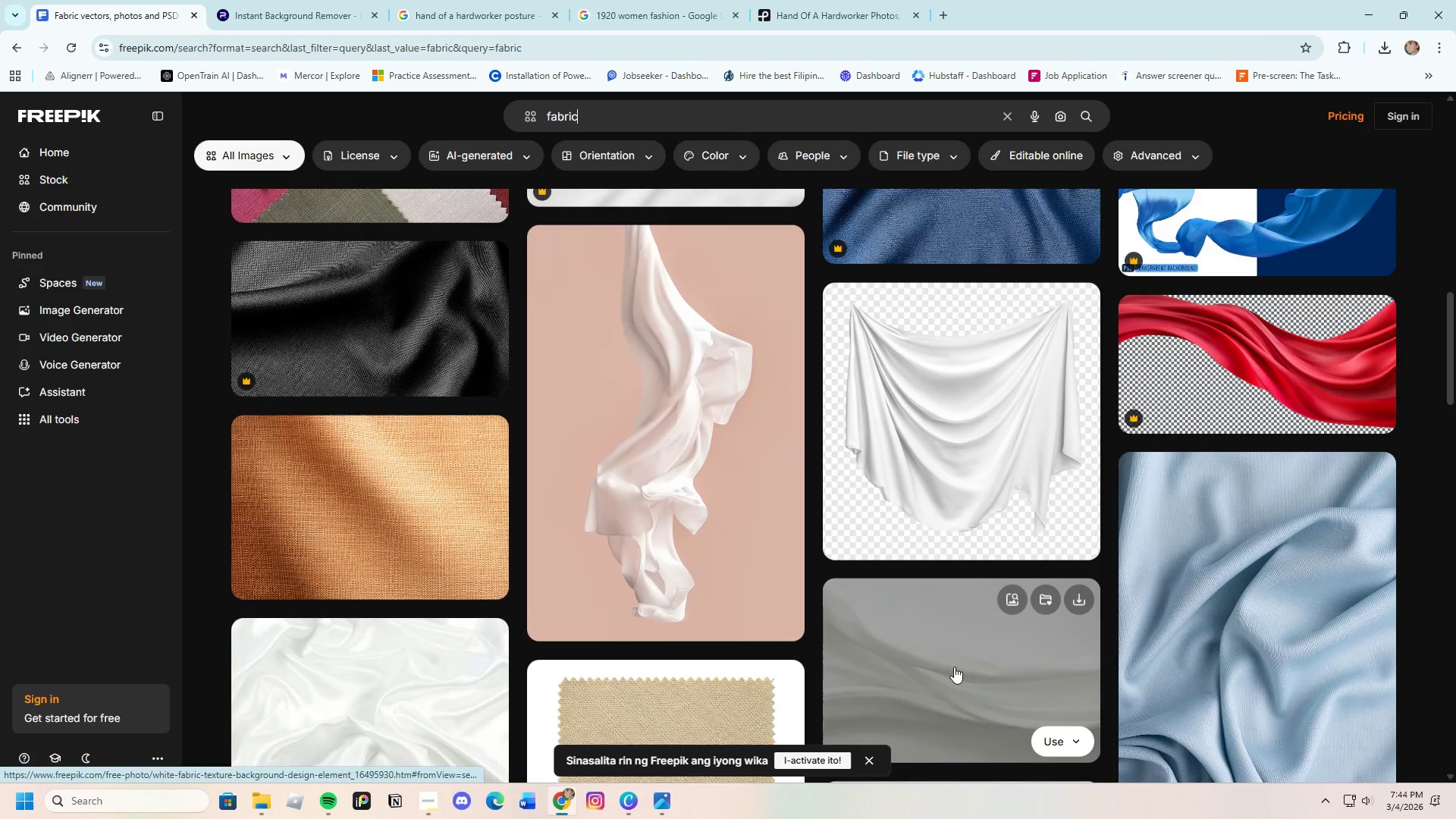 
scroll: coordinate [946, 648], scroll_direction: down, amount: 40.0
 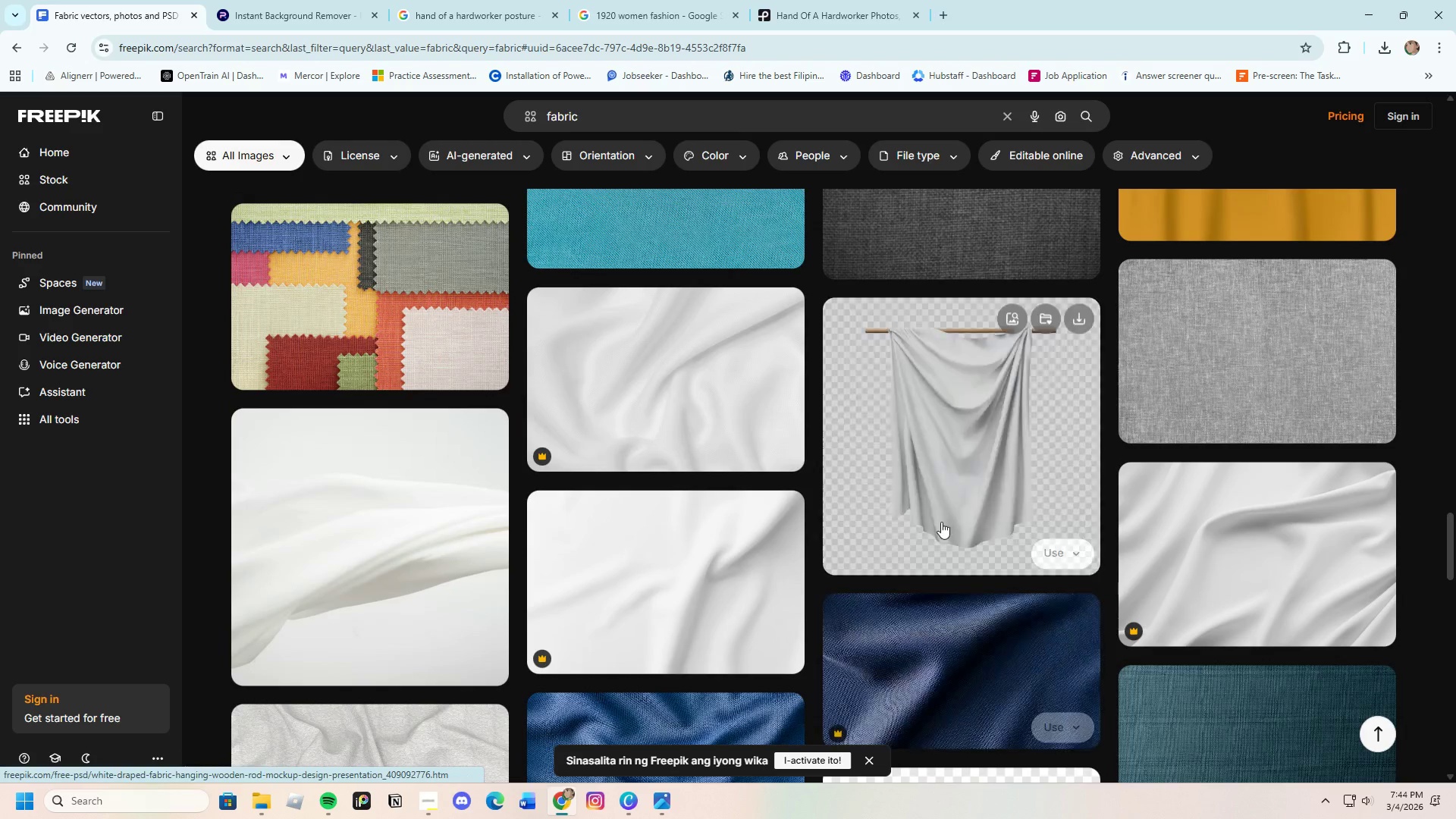 
left_click([956, 422])
 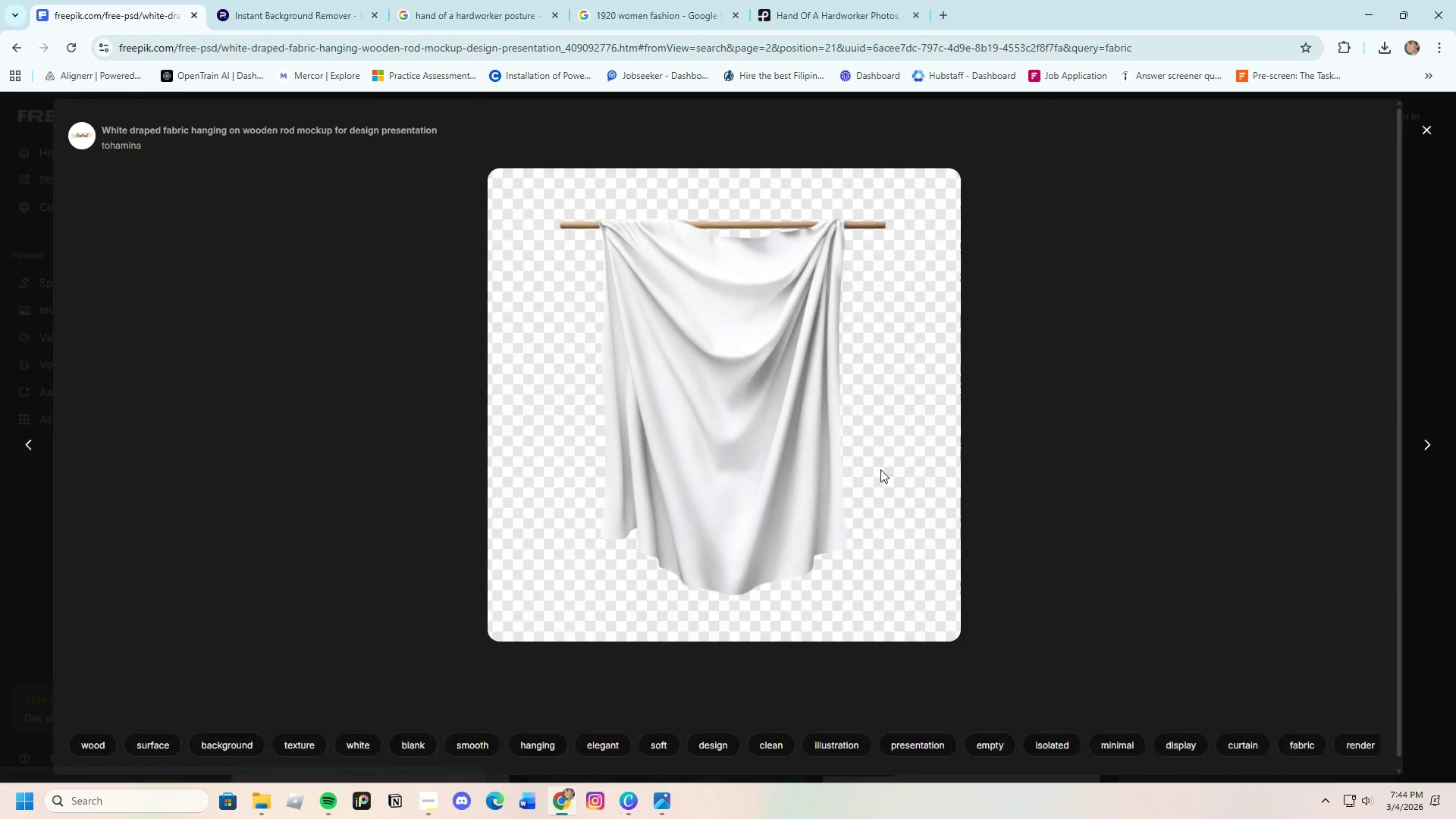 
scroll: coordinate [899, 634], scroll_direction: down, amount: 8.0
 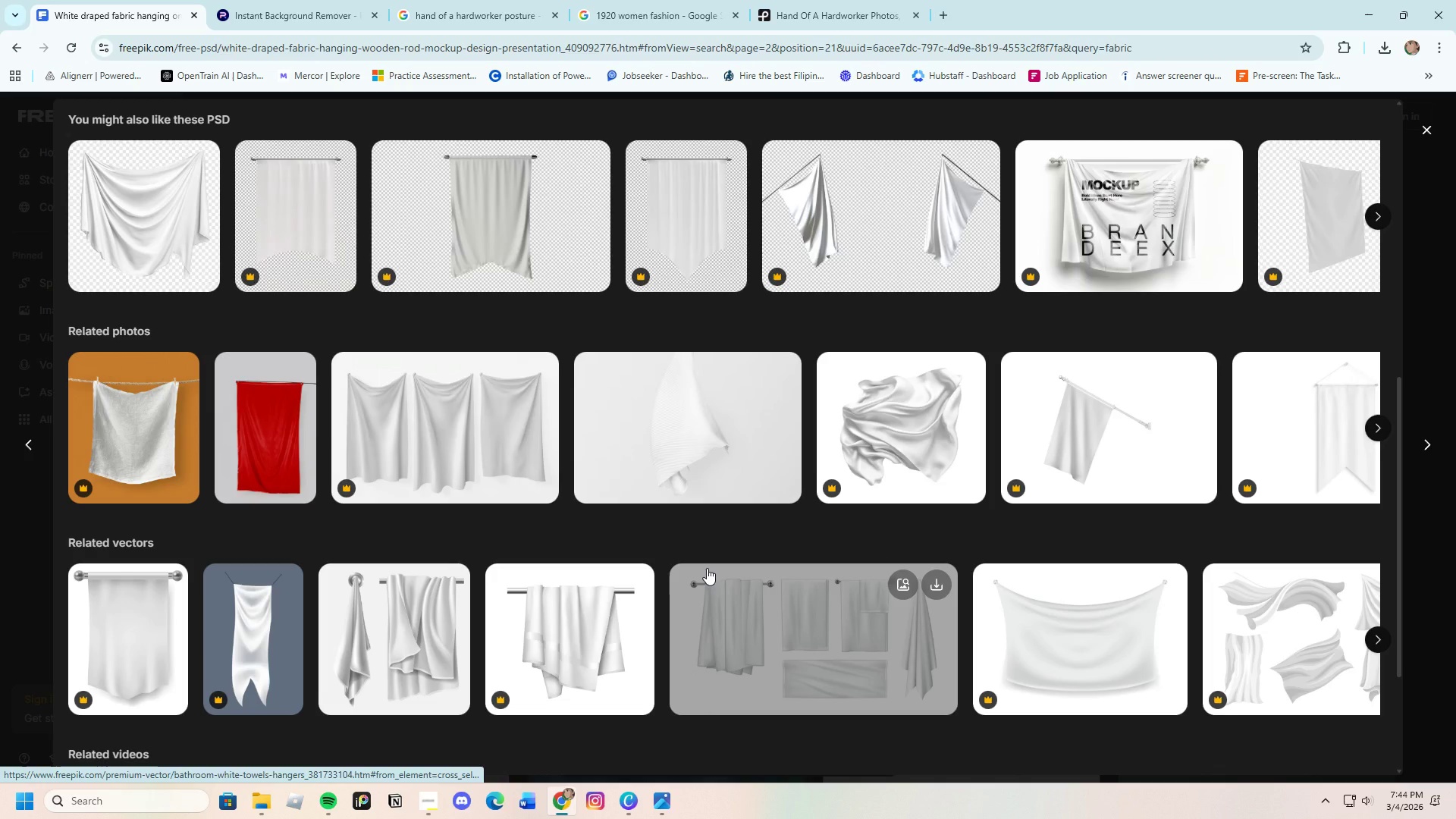 
wait(6.4)
 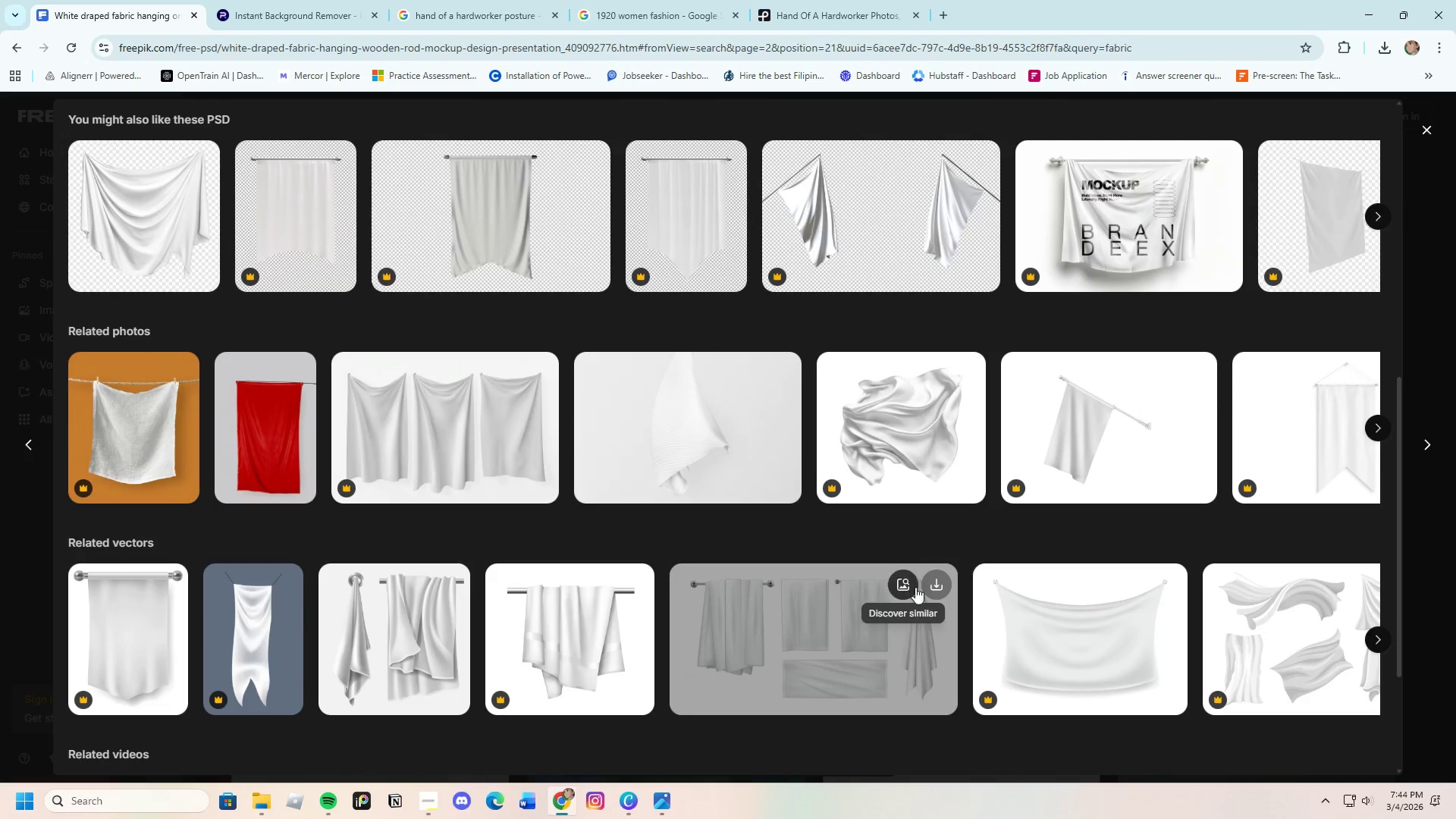 
scroll: coordinate [707, 567], scroll_direction: down, amount: 9.0
 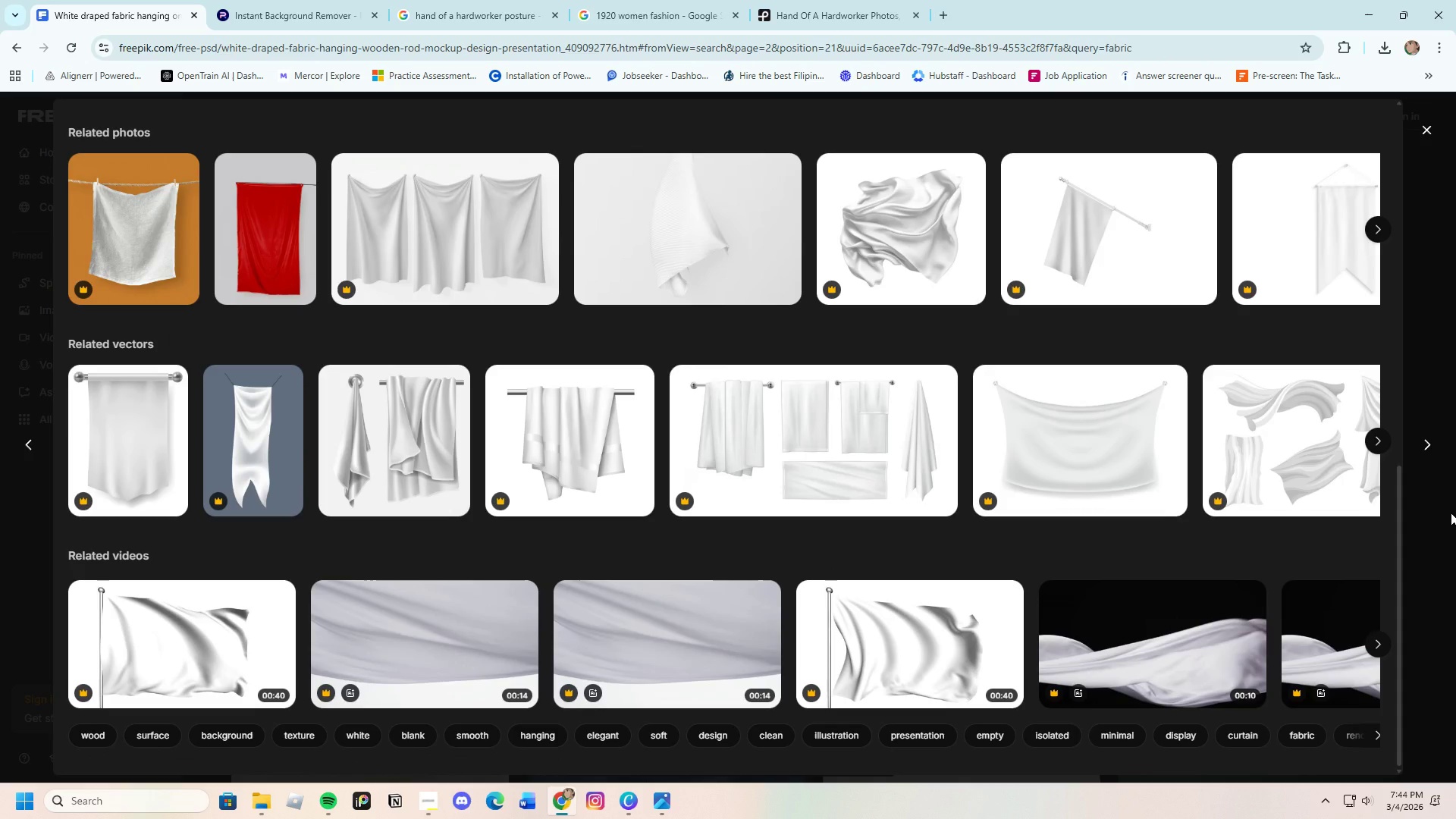 
left_click([1451, 513])
 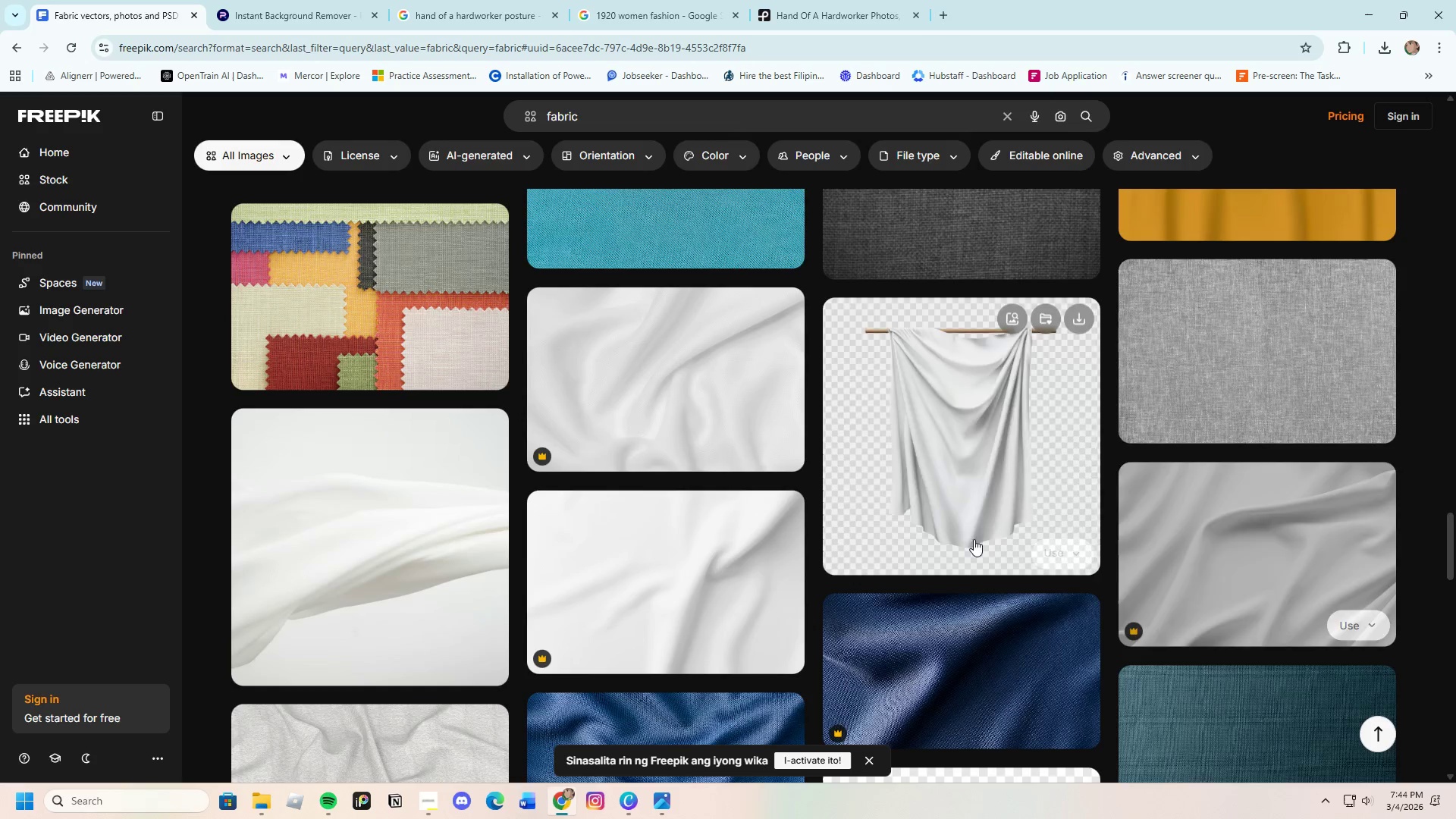 
scroll: coordinate [918, 551], scroll_direction: down, amount: 61.0
 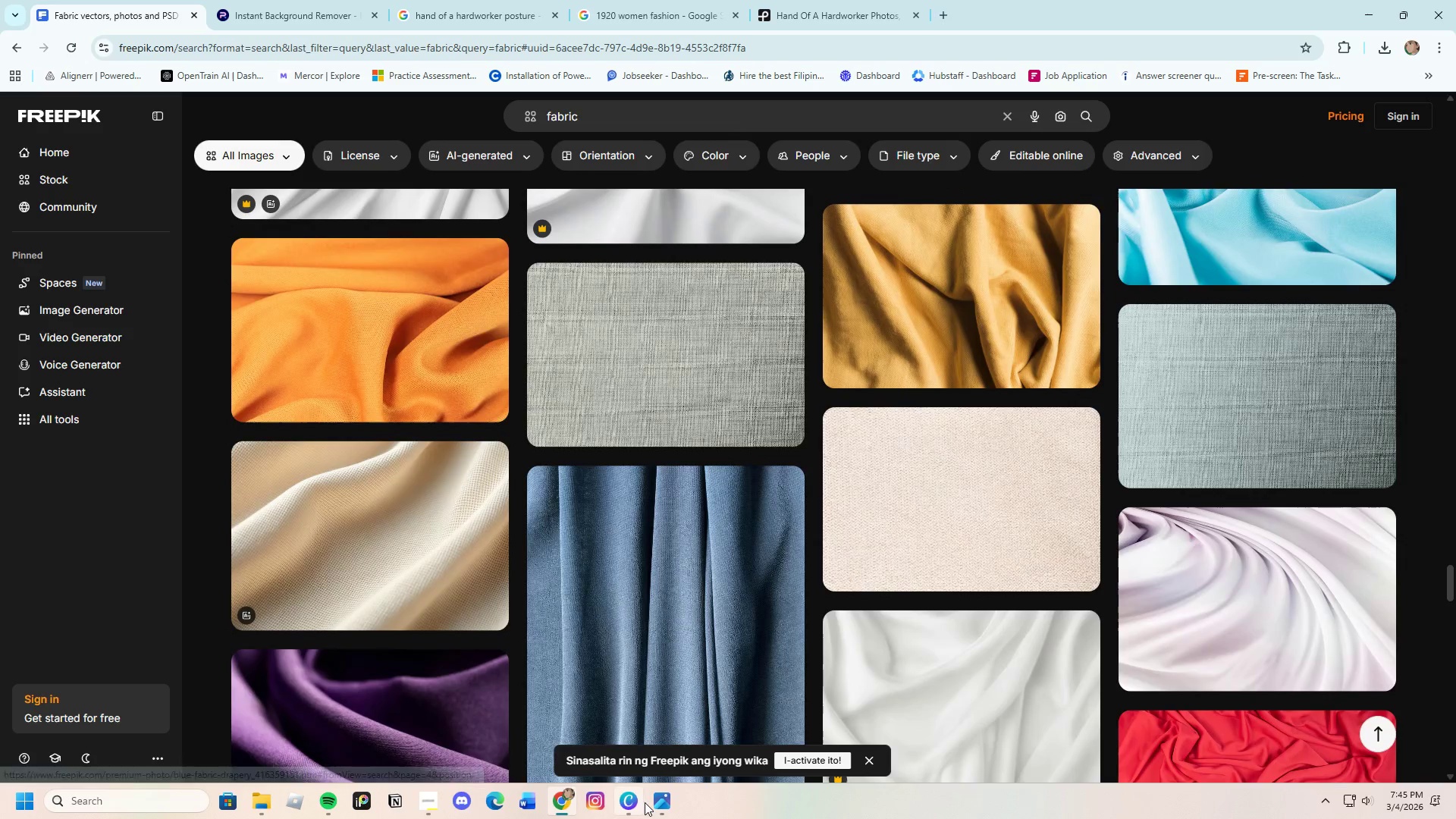 
left_click([637, 801])
 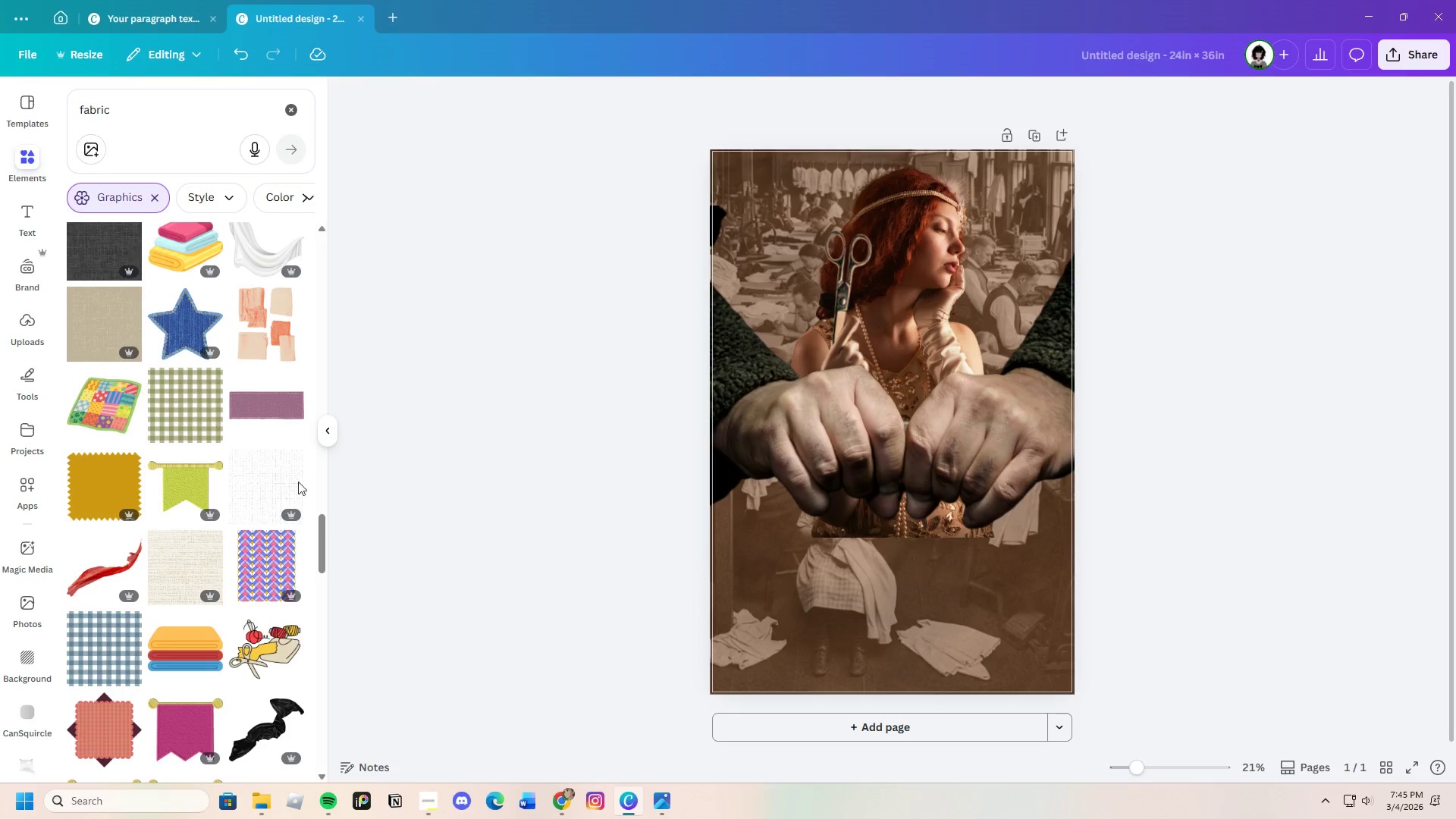 
scroll: coordinate [271, 544], scroll_direction: down, amount: 29.0
 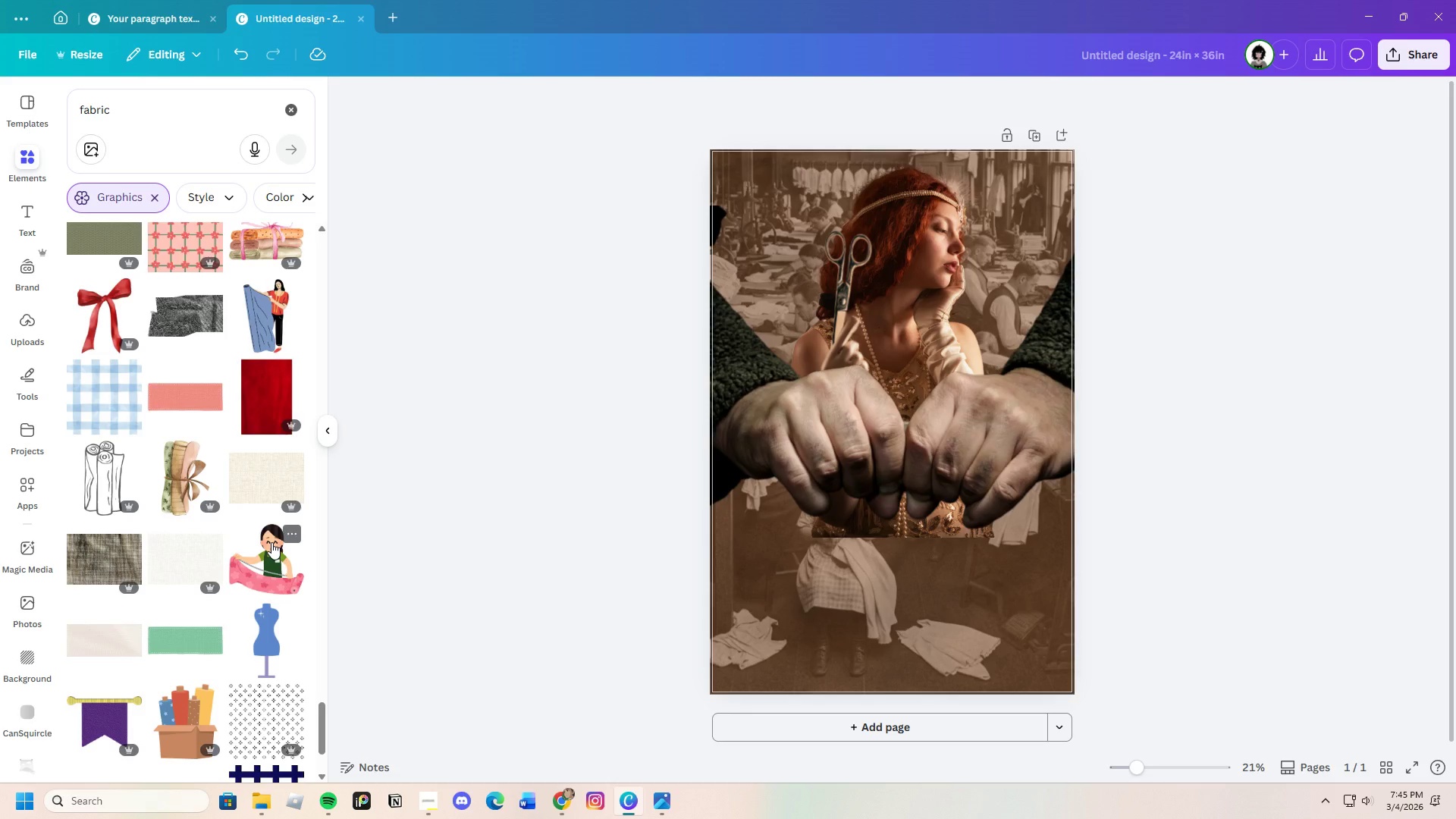 
scroll: coordinate [340, 505], scroll_direction: down, amount: 21.0
 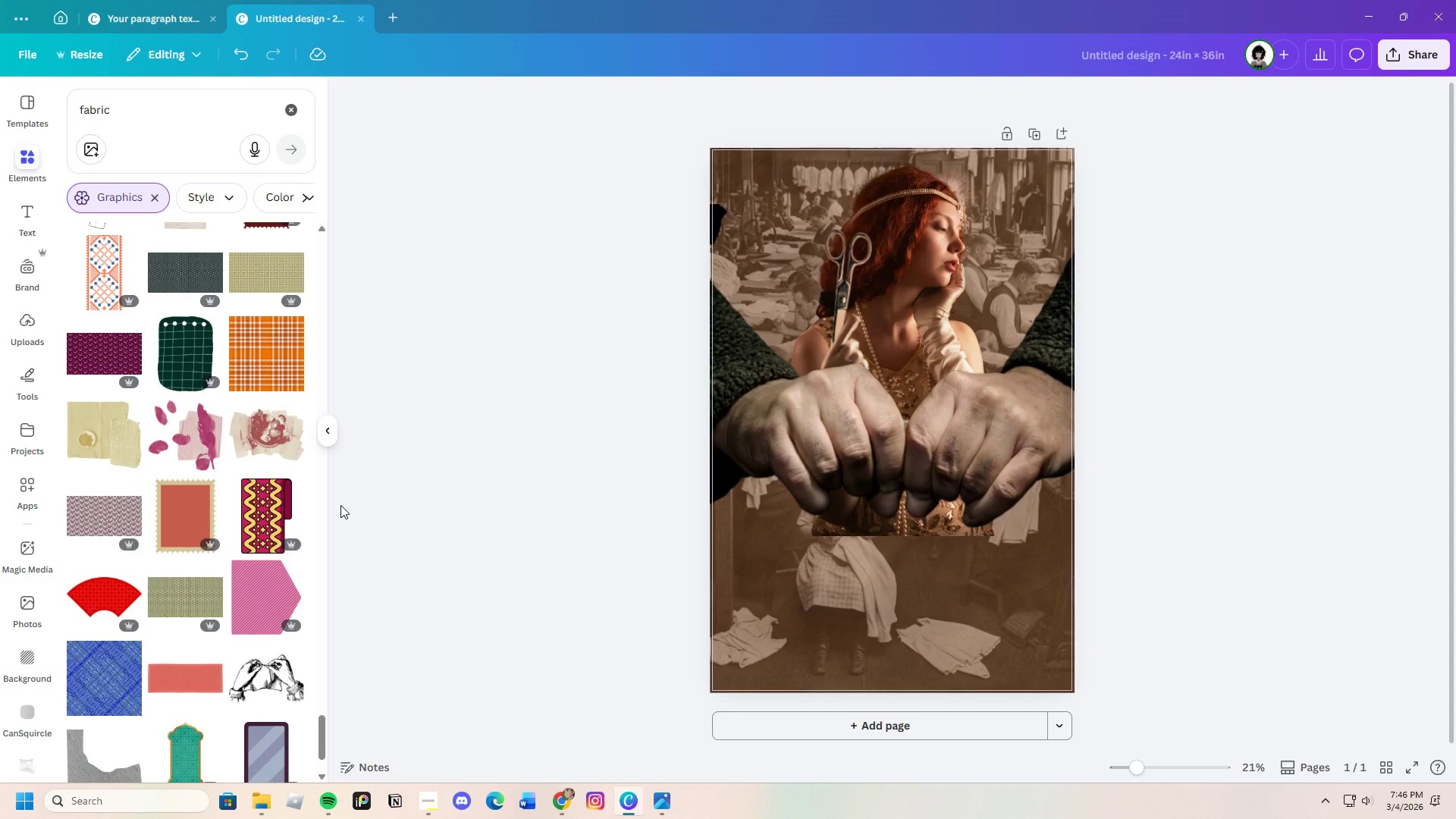 
wait(50.81)
 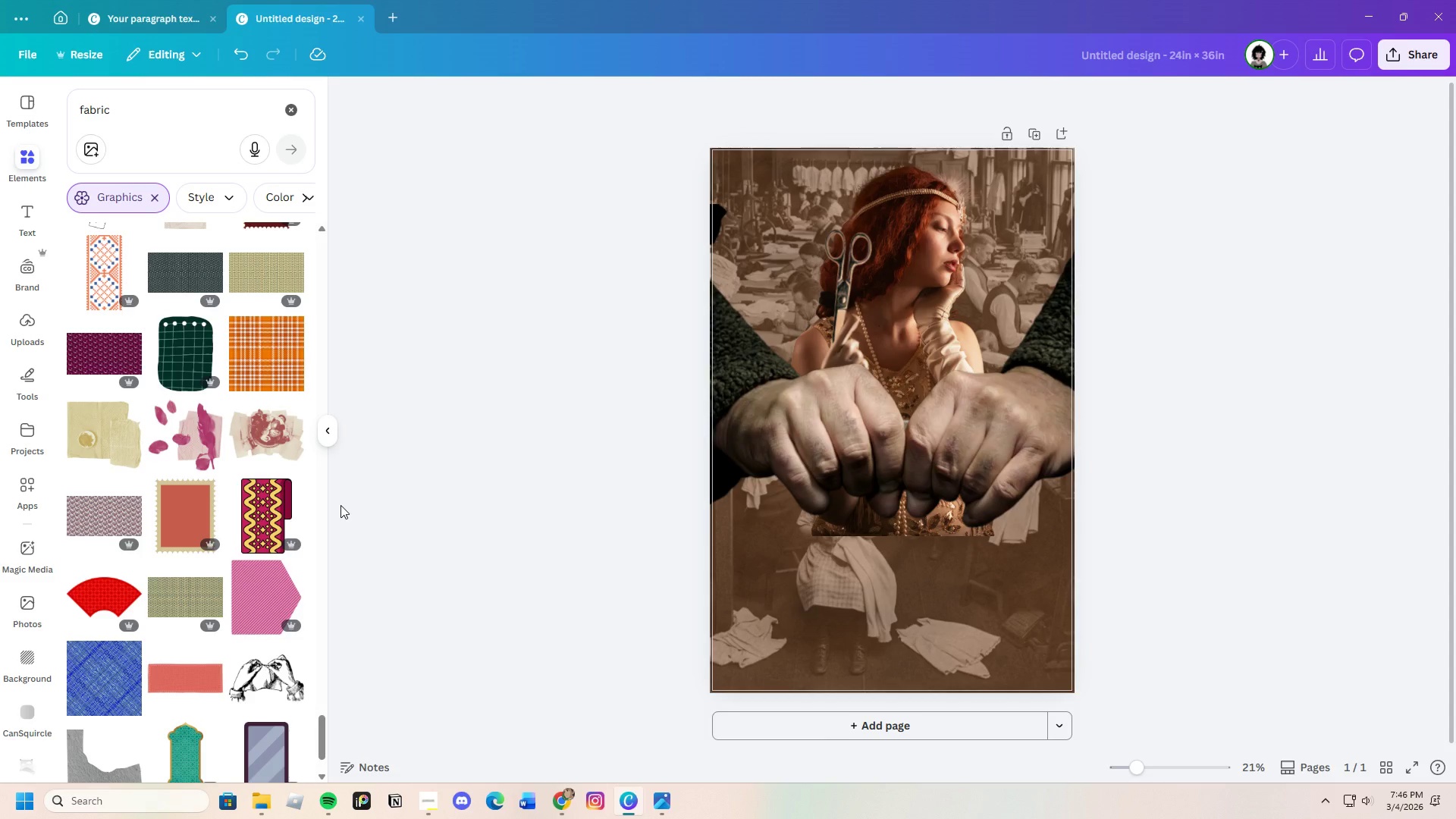 
scroll: coordinate [230, 516], scroll_direction: down, amount: 47.0
 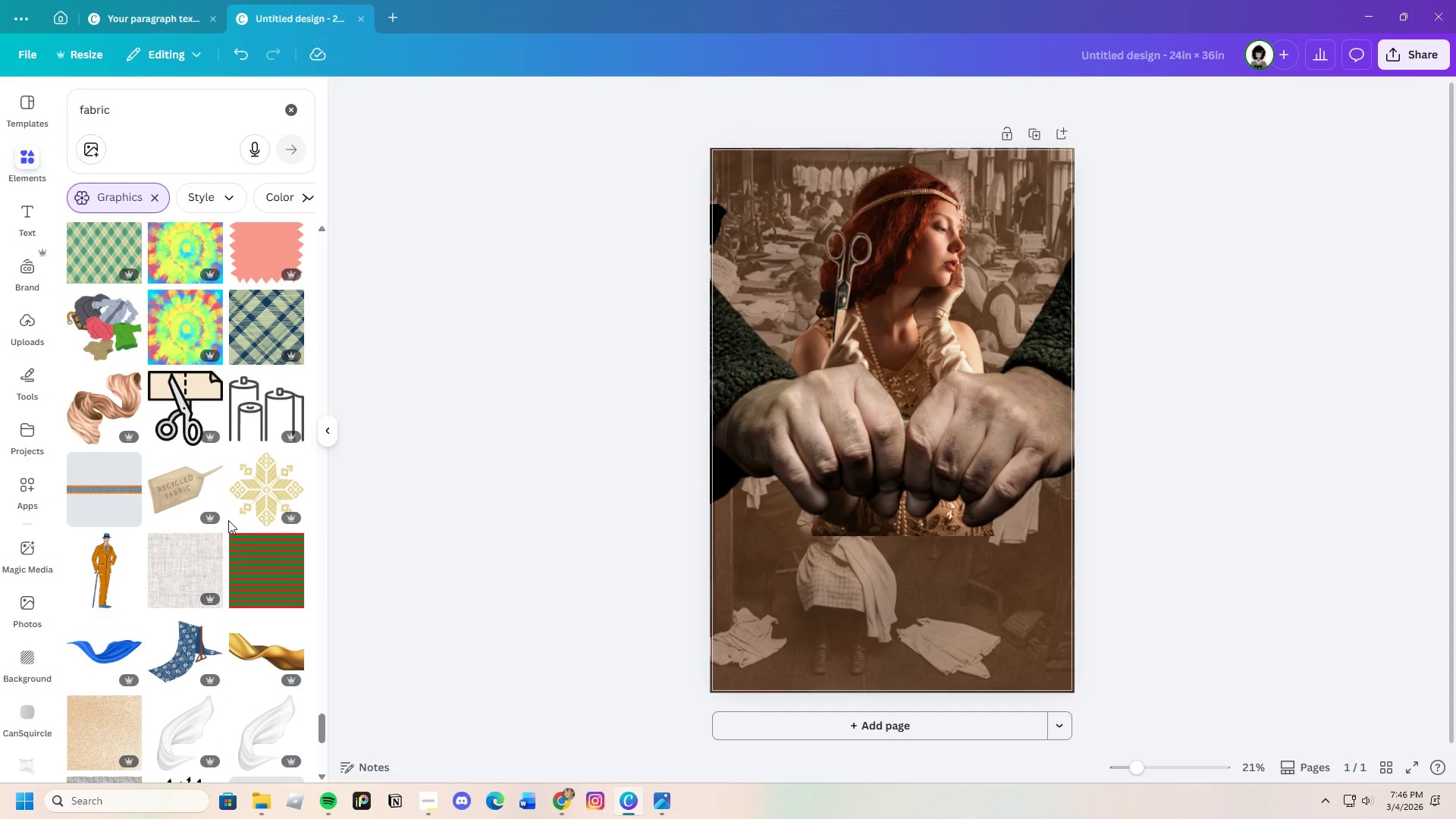 
scroll: coordinate [231, 507], scroll_direction: down, amount: 31.0
 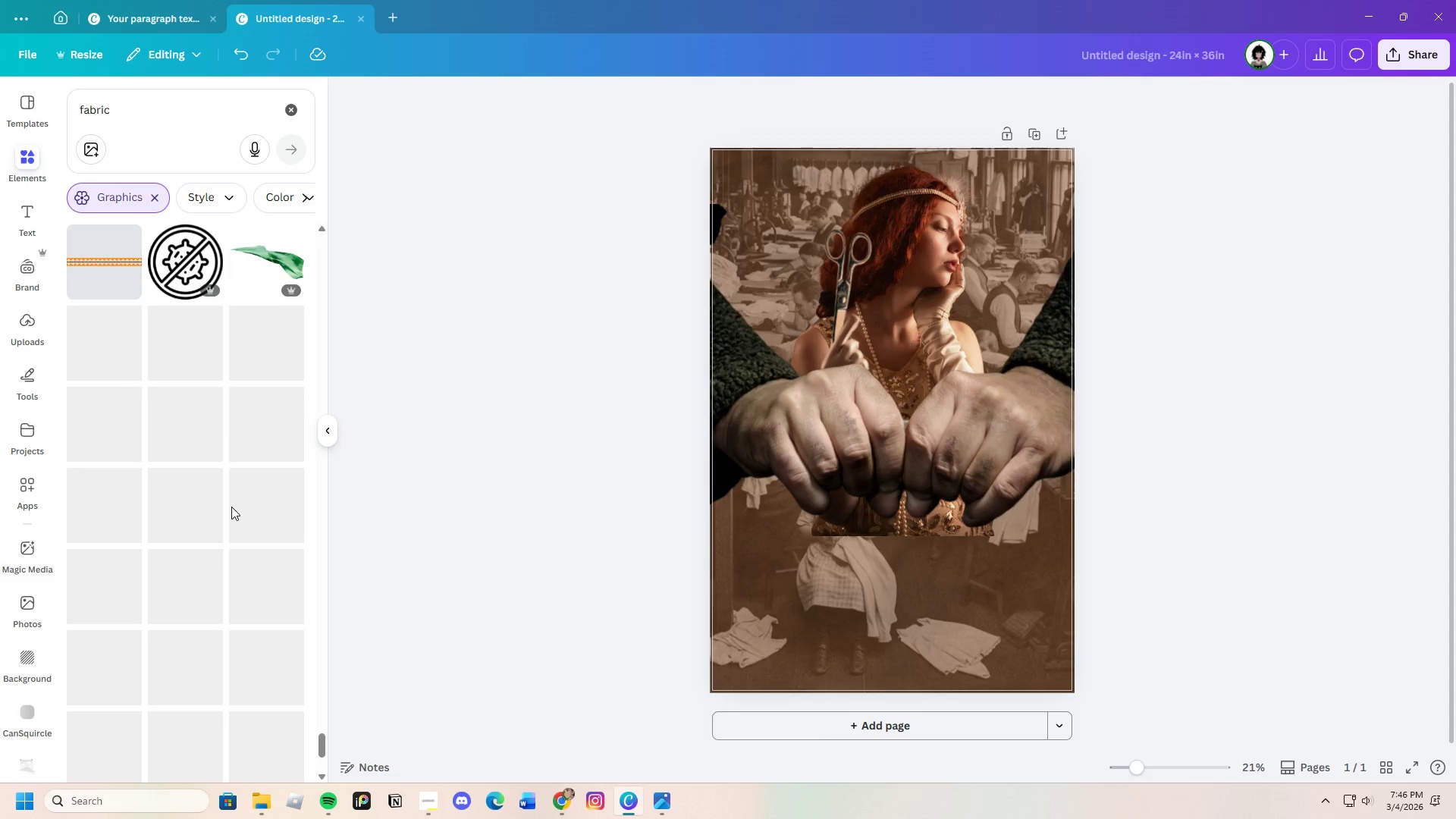 
scroll: coordinate [231, 507], scroll_direction: up, amount: 1.0
 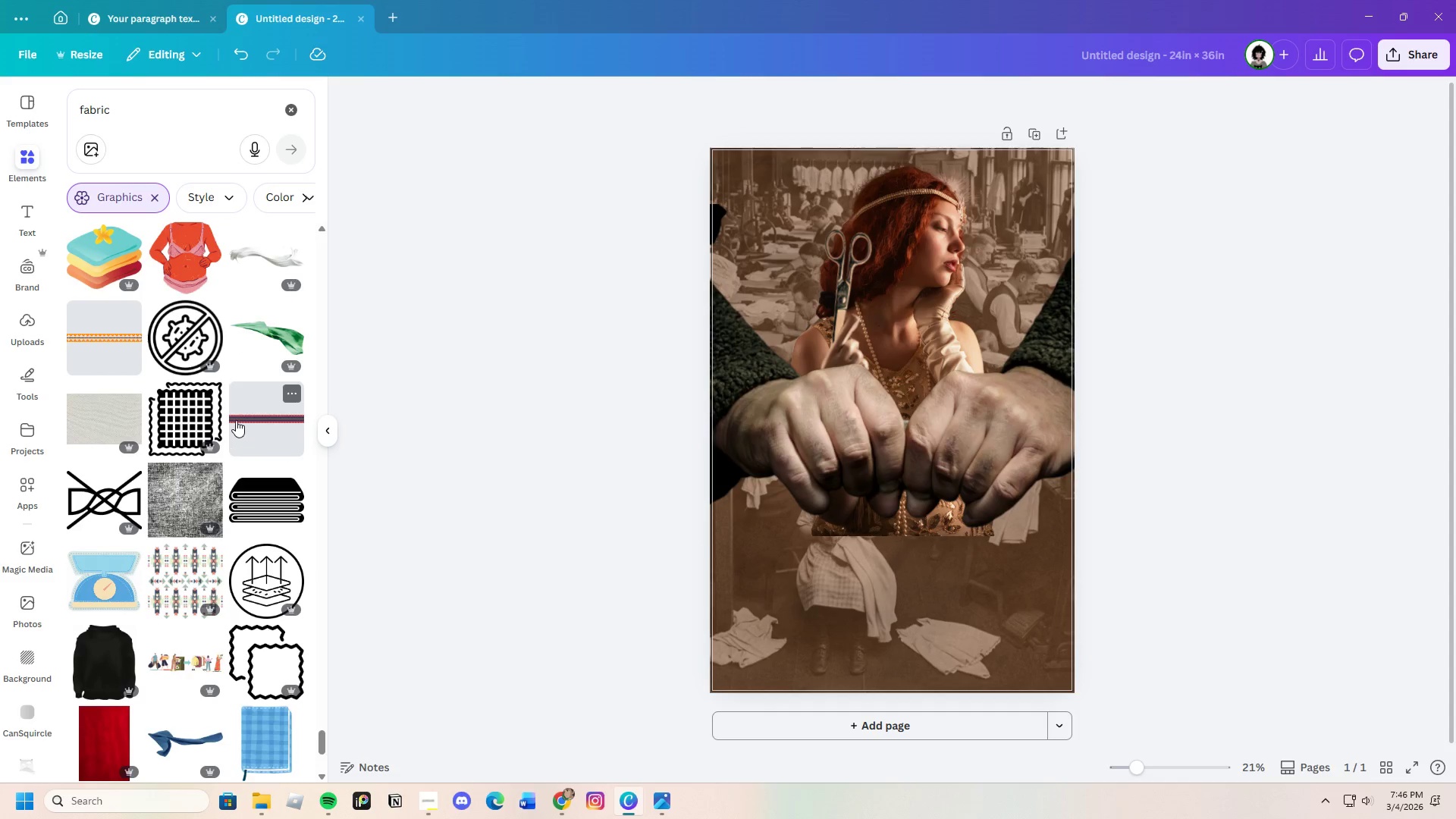 
left_click([270, 334])
 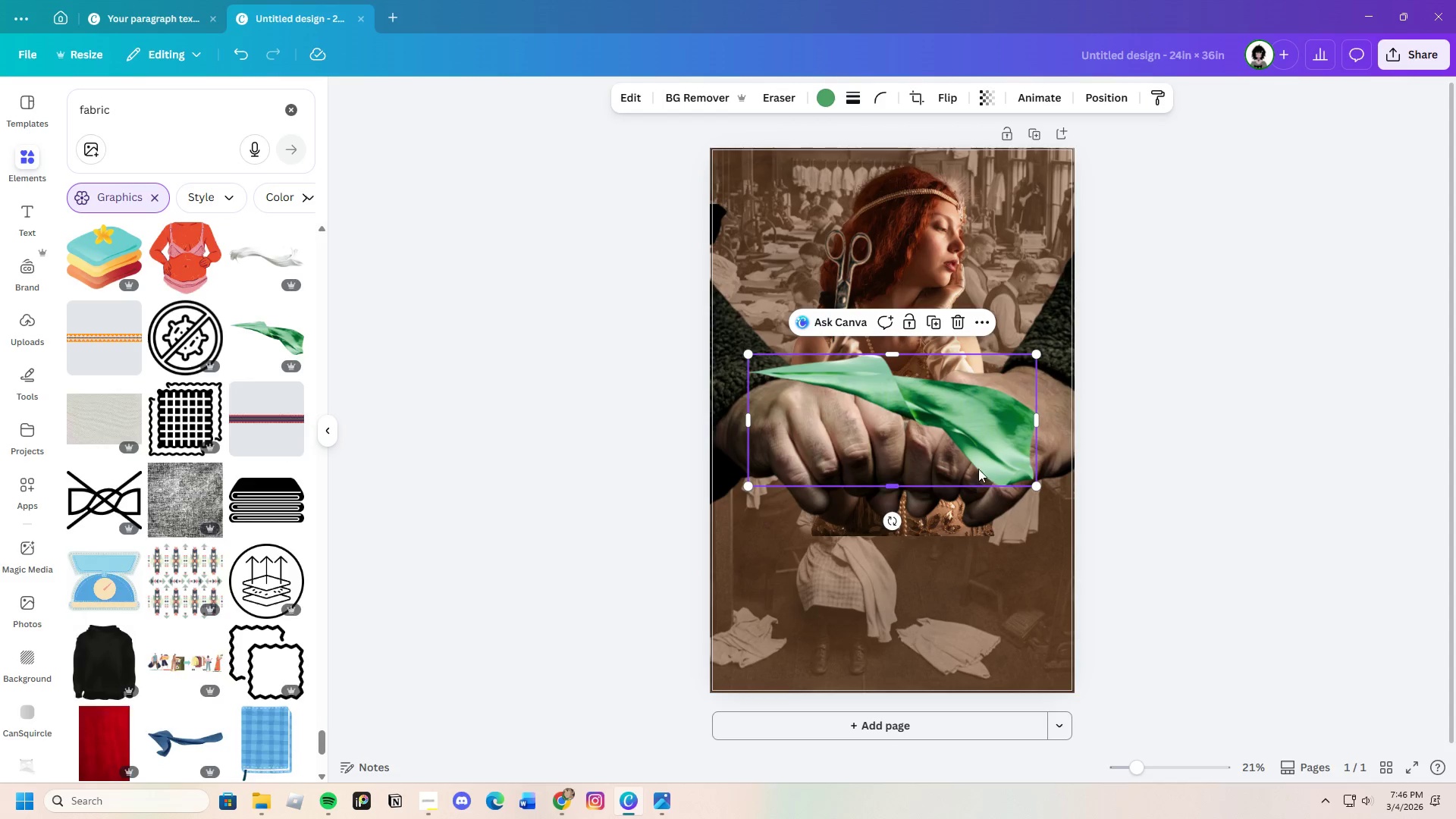 
left_click_drag(start_coordinate=[996, 436], to_coordinate=[1067, 561])
 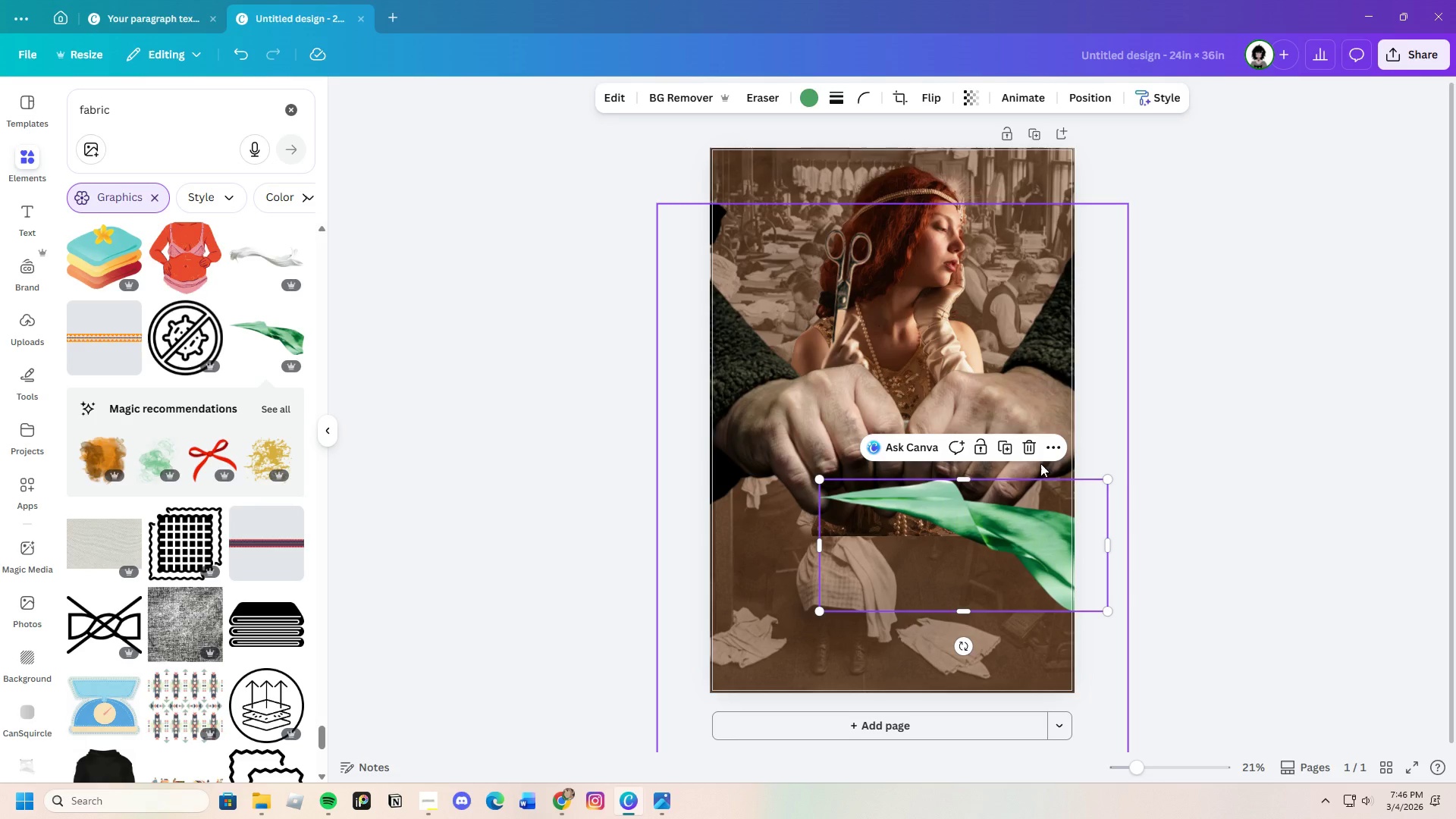 
left_click([1034, 453])
 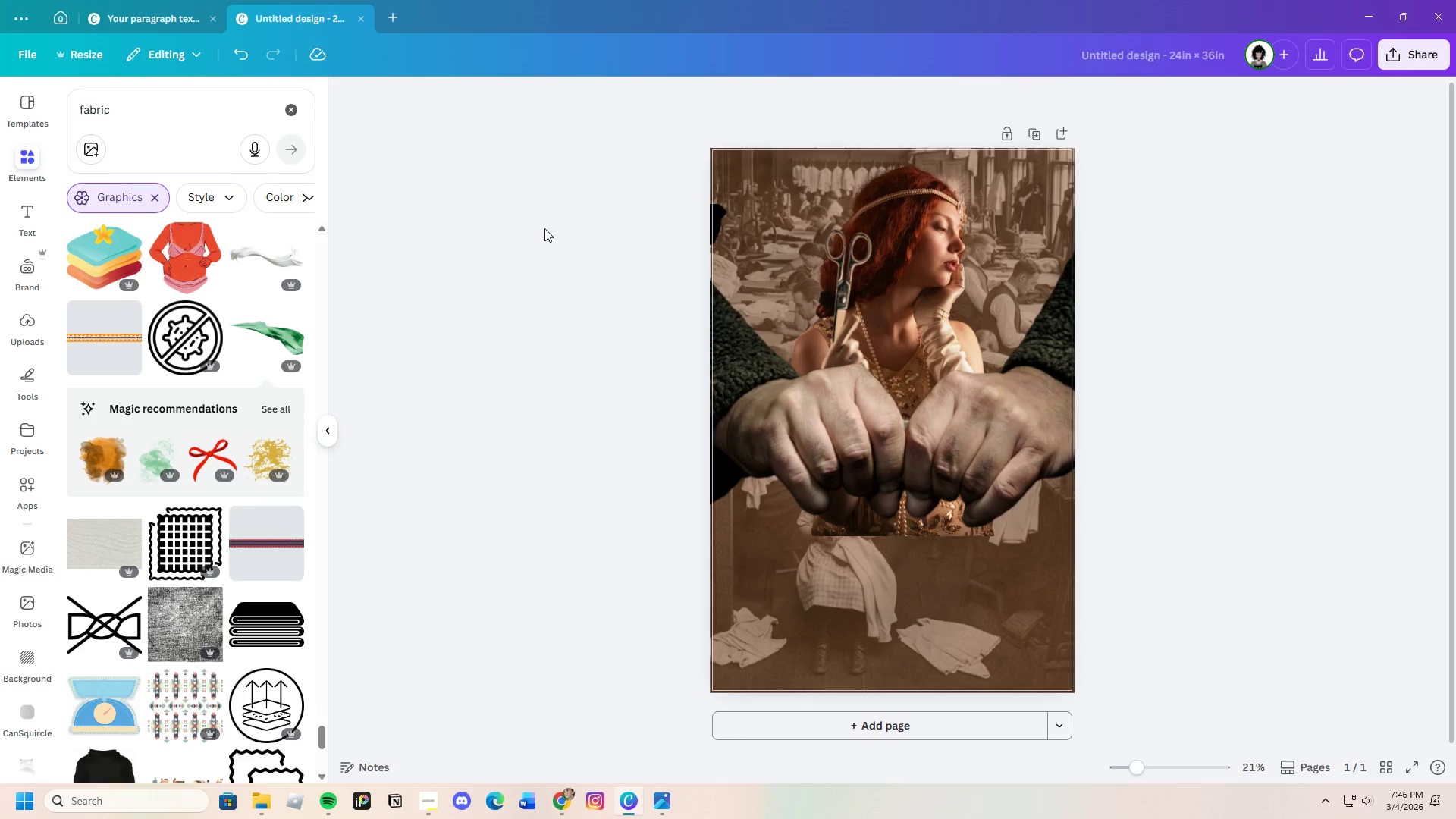 
scroll: coordinate [199, 494], scroll_direction: down, amount: 8.0
 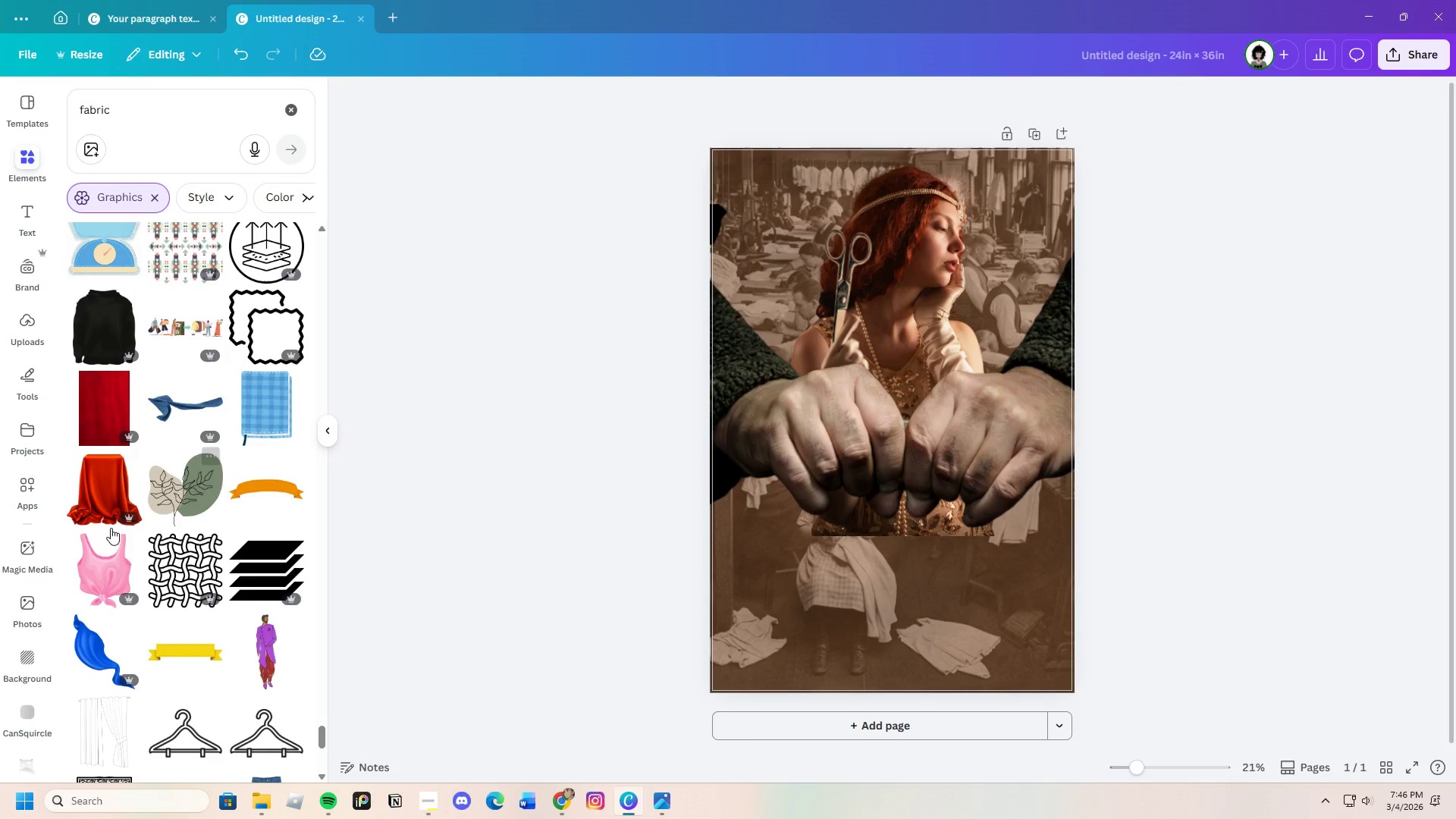 
left_click([103, 498])
 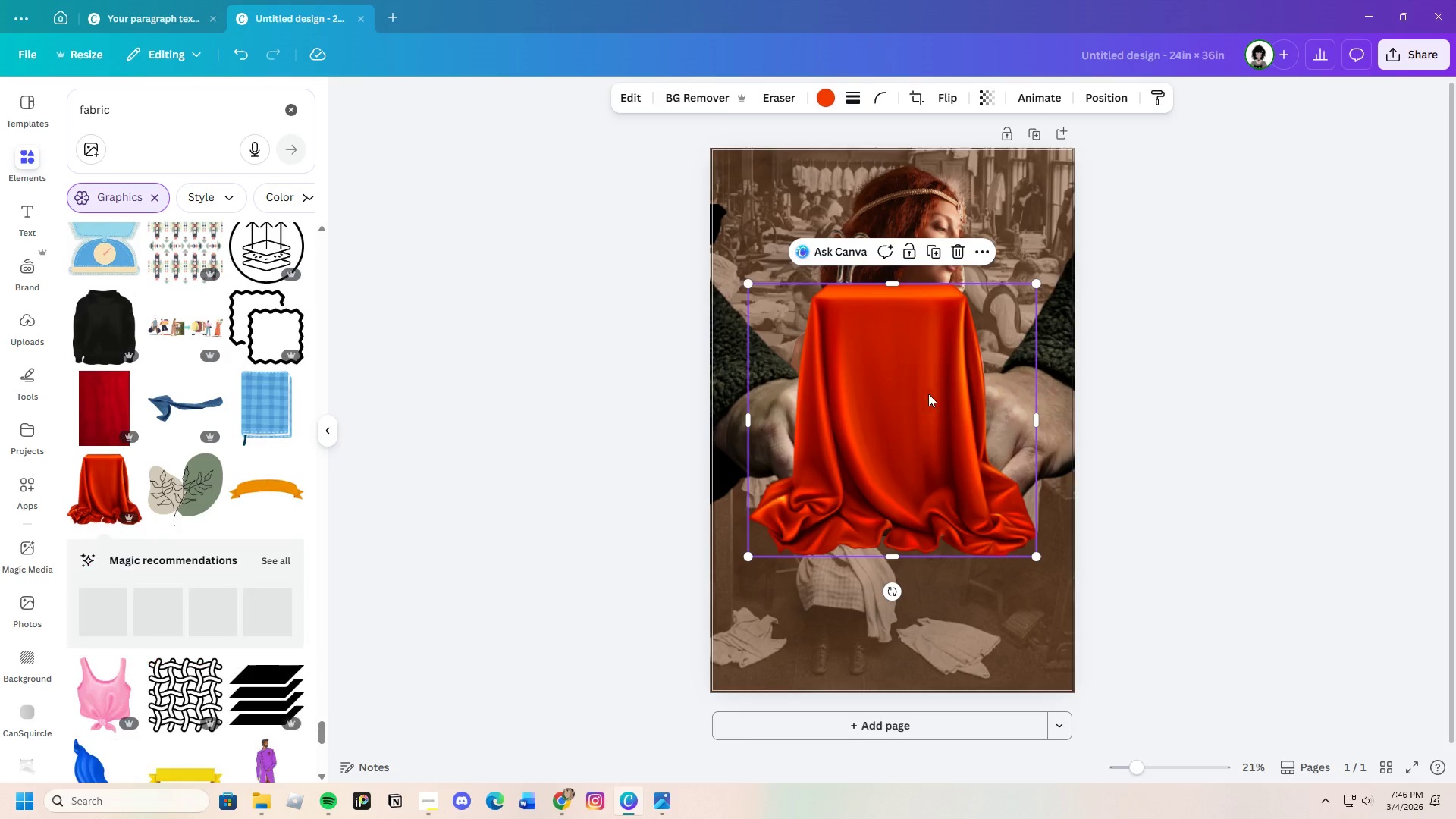 
left_click_drag(start_coordinate=[935, 388], to_coordinate=[952, 544])
 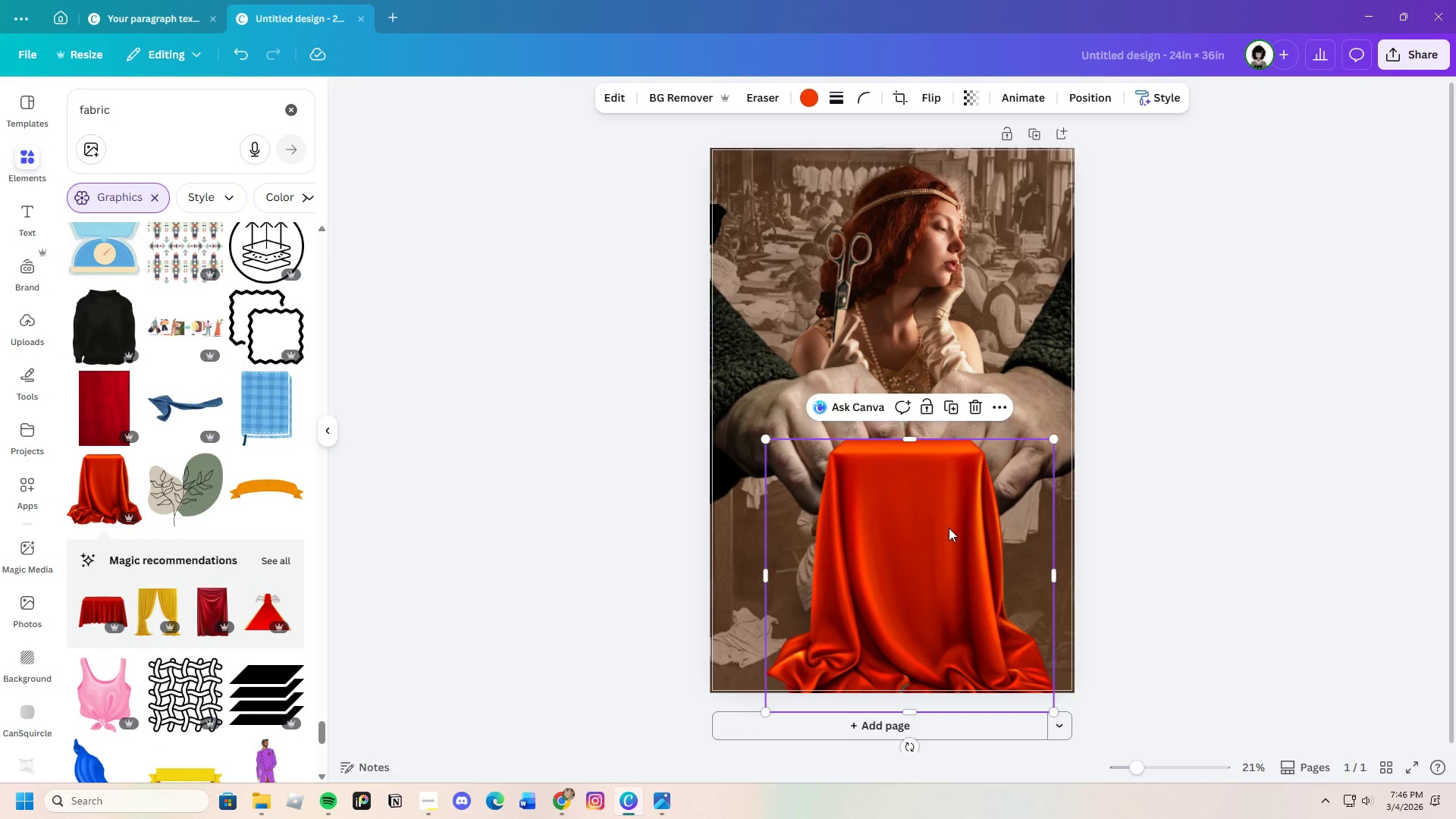 
right_click([949, 528])
 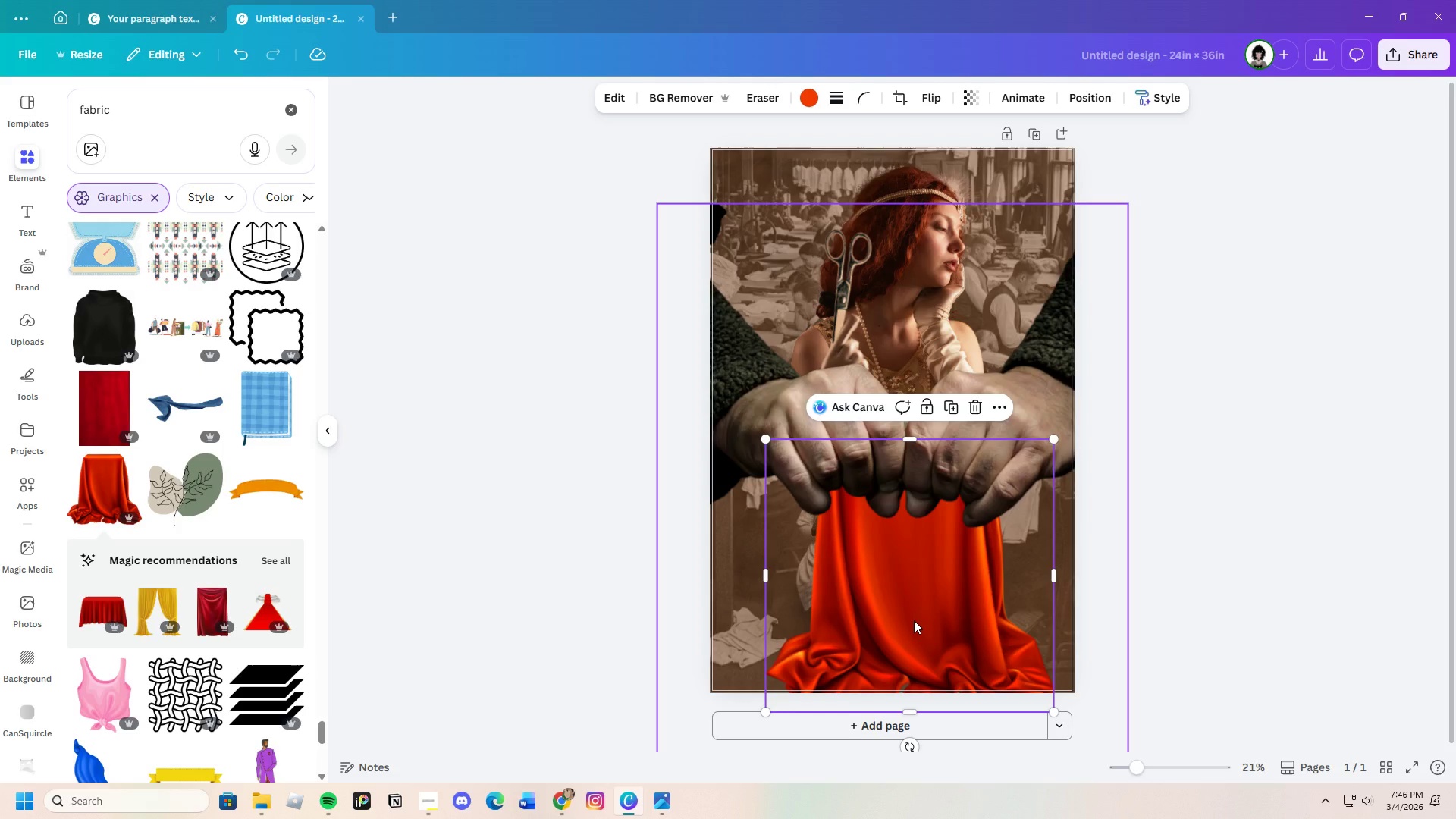 
wait(10.77)
 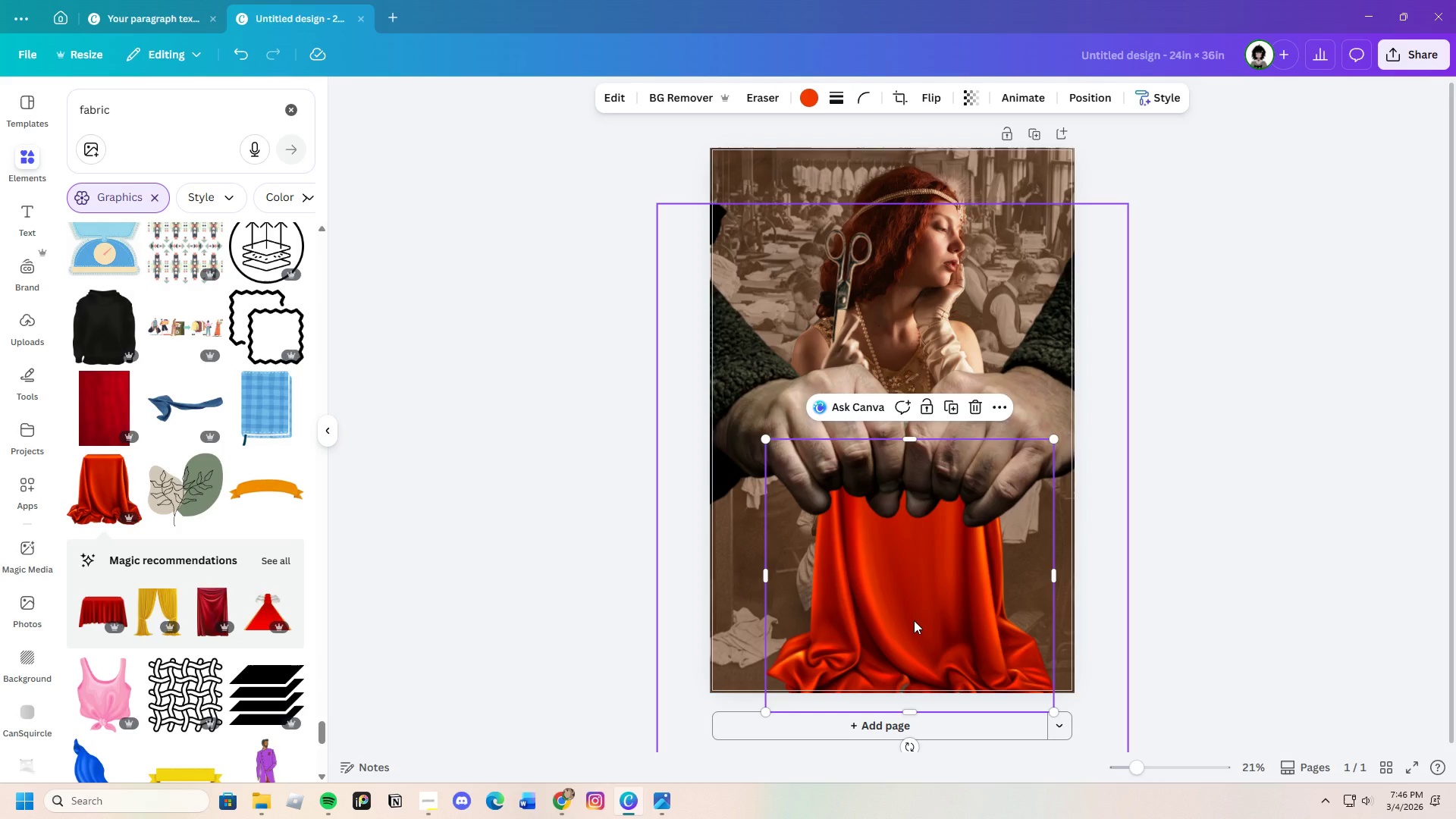 
left_click_drag(start_coordinate=[943, 563], to_coordinate=[932, 570])
 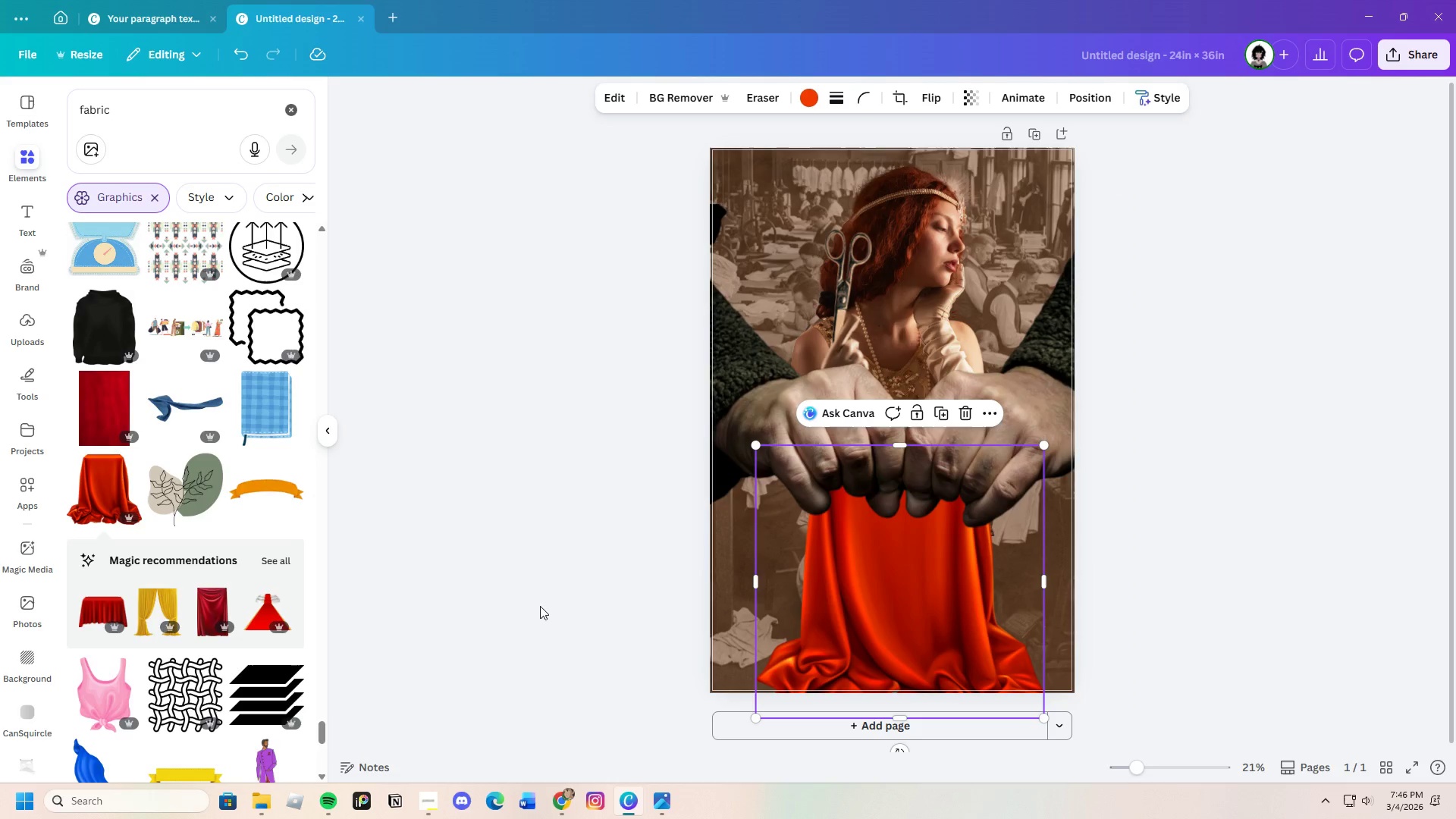 
scroll: coordinate [190, 578], scroll_direction: down, amount: 1.0
 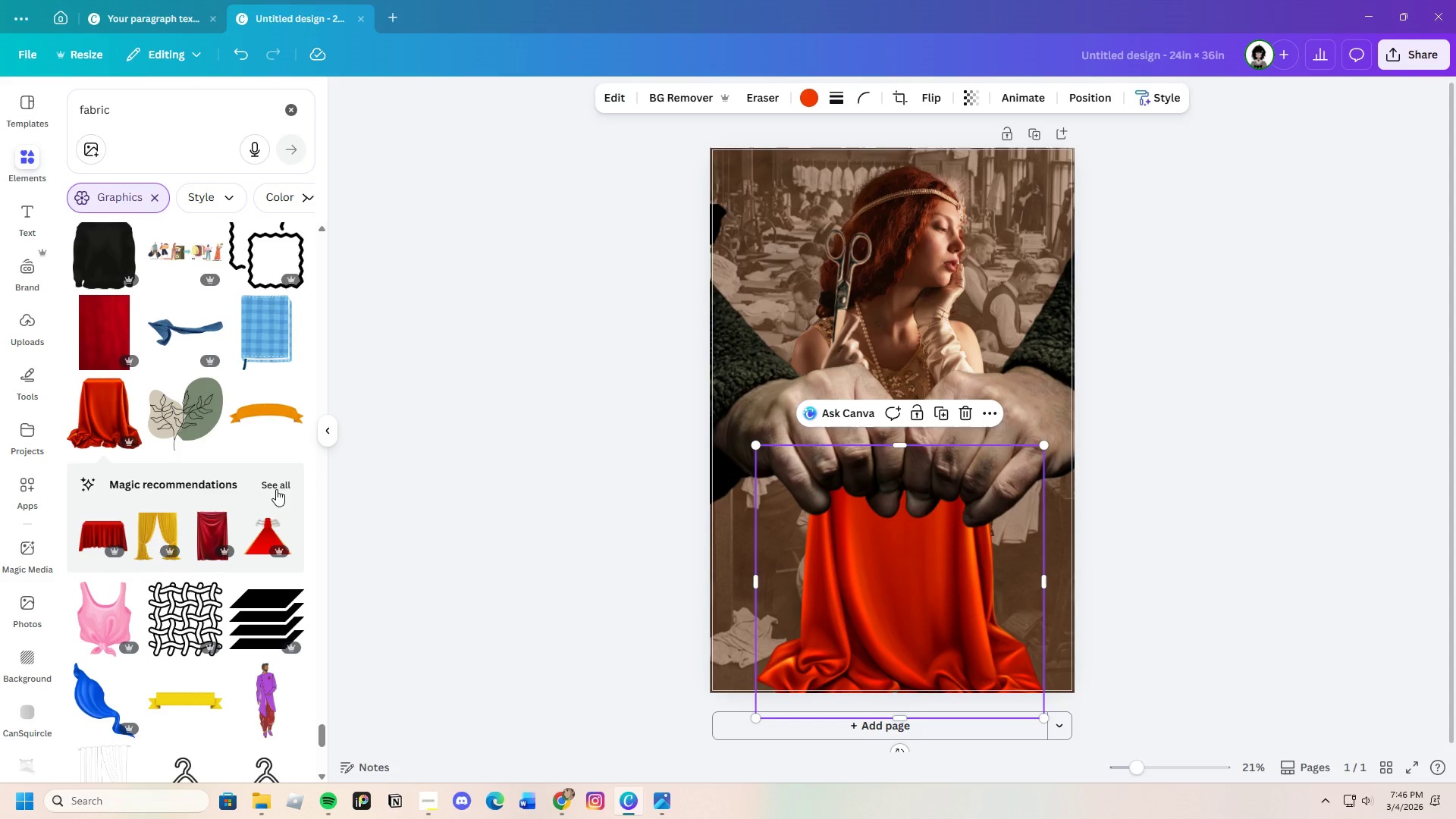 
left_click([278, 485])
 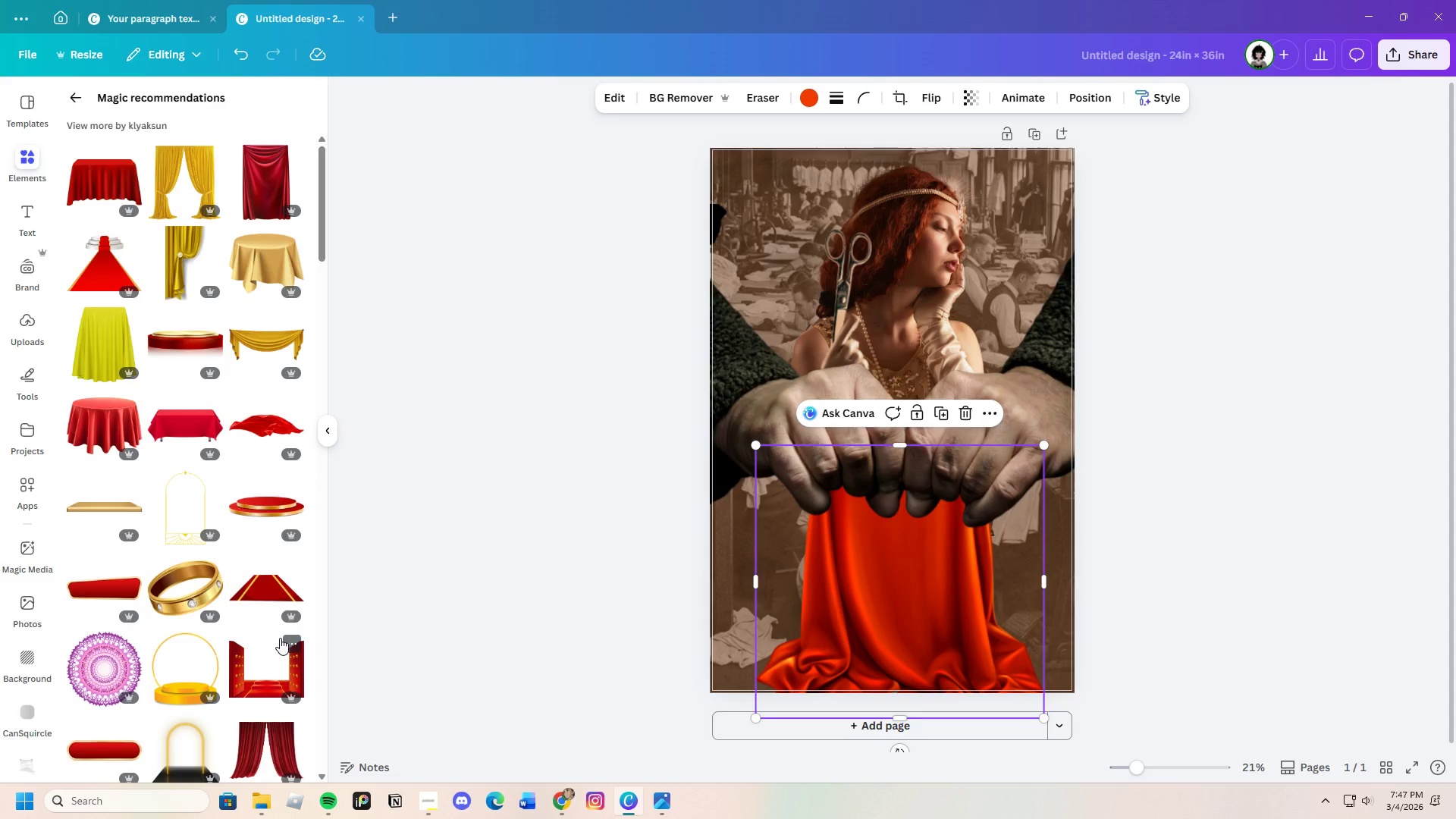 
scroll: coordinate [928, 678], scroll_direction: down, amount: 8.0
 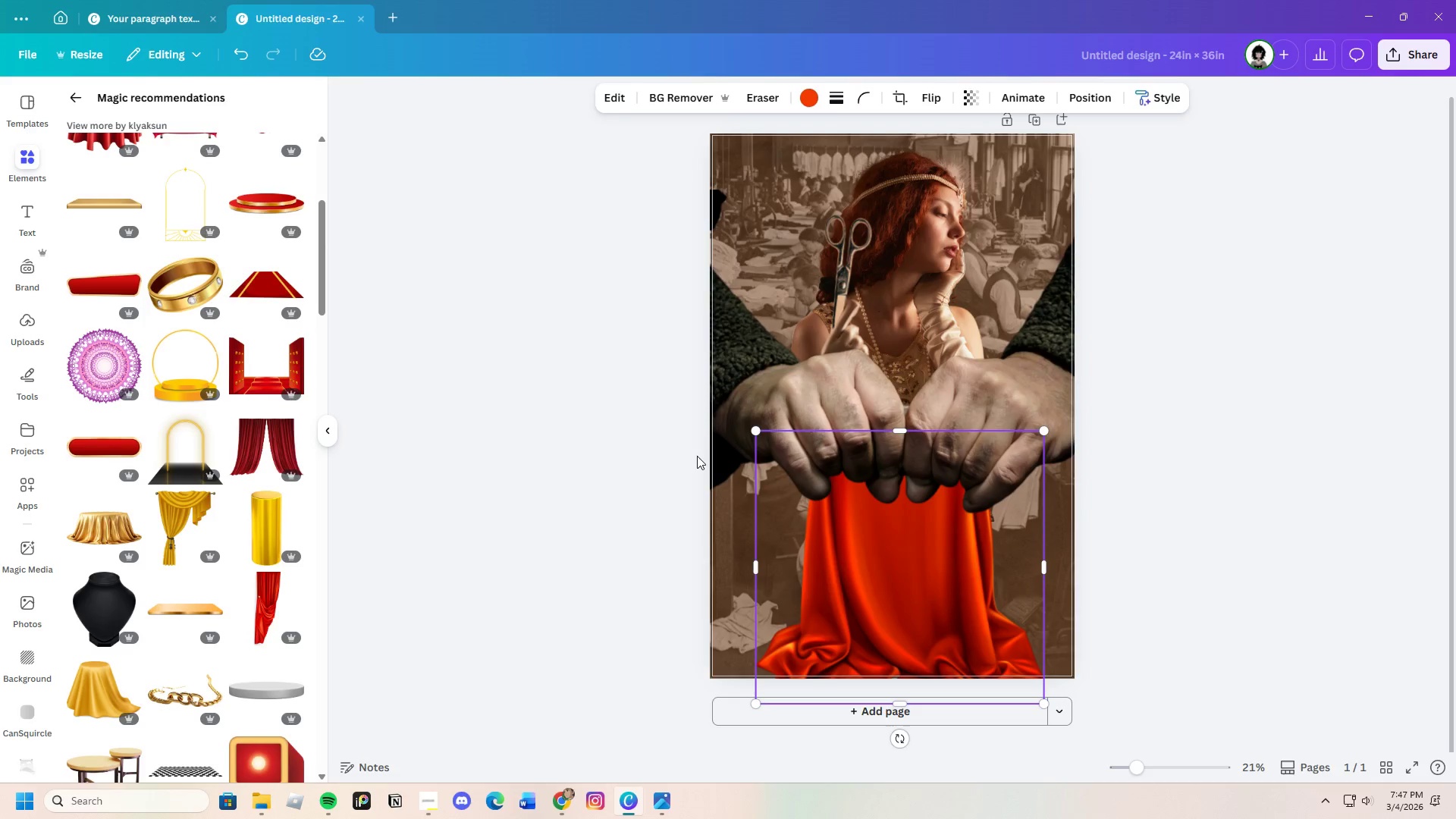 
left_click([734, 485])
 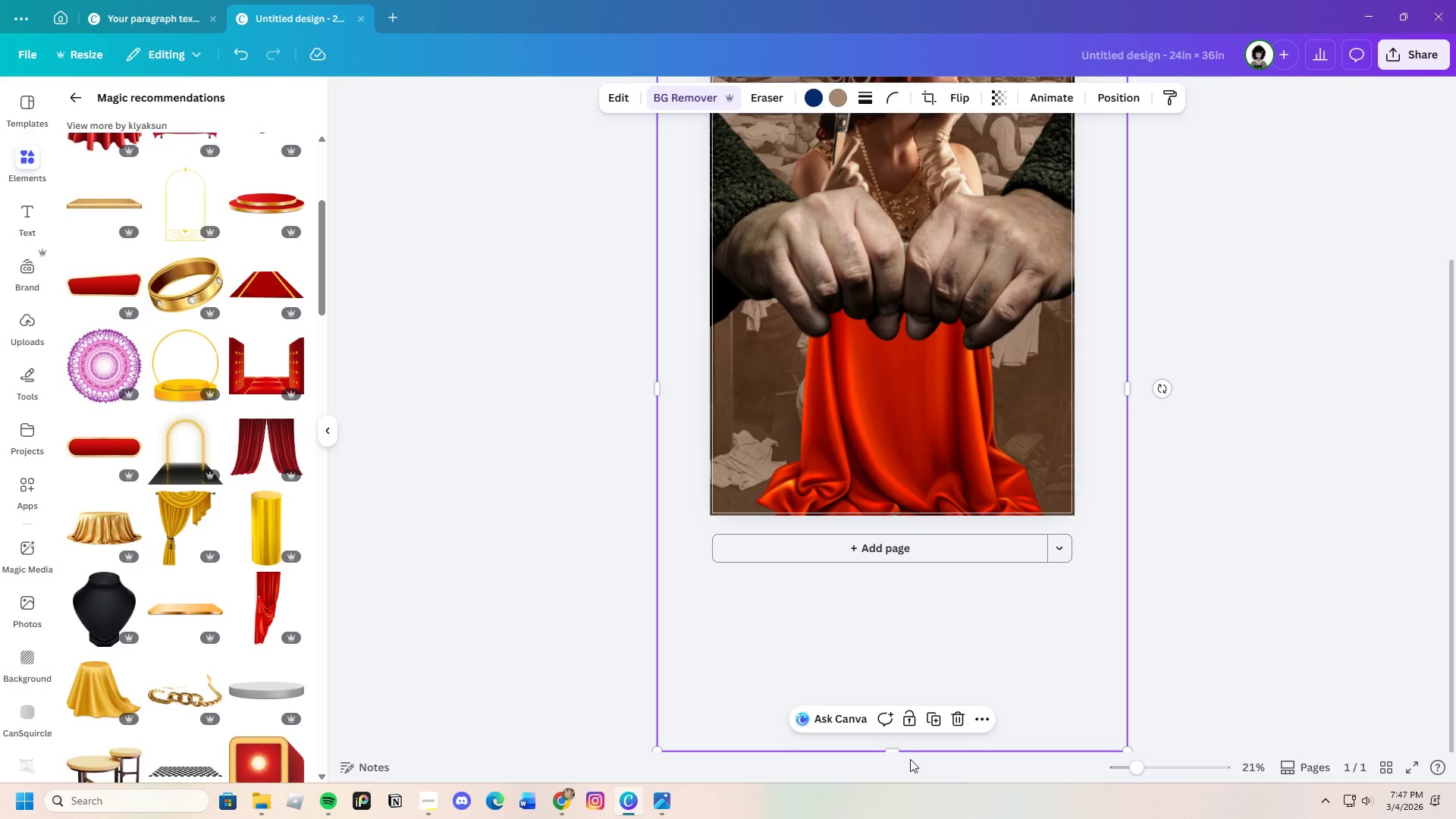 
left_click_drag(start_coordinate=[894, 749], to_coordinate=[890, 547])
 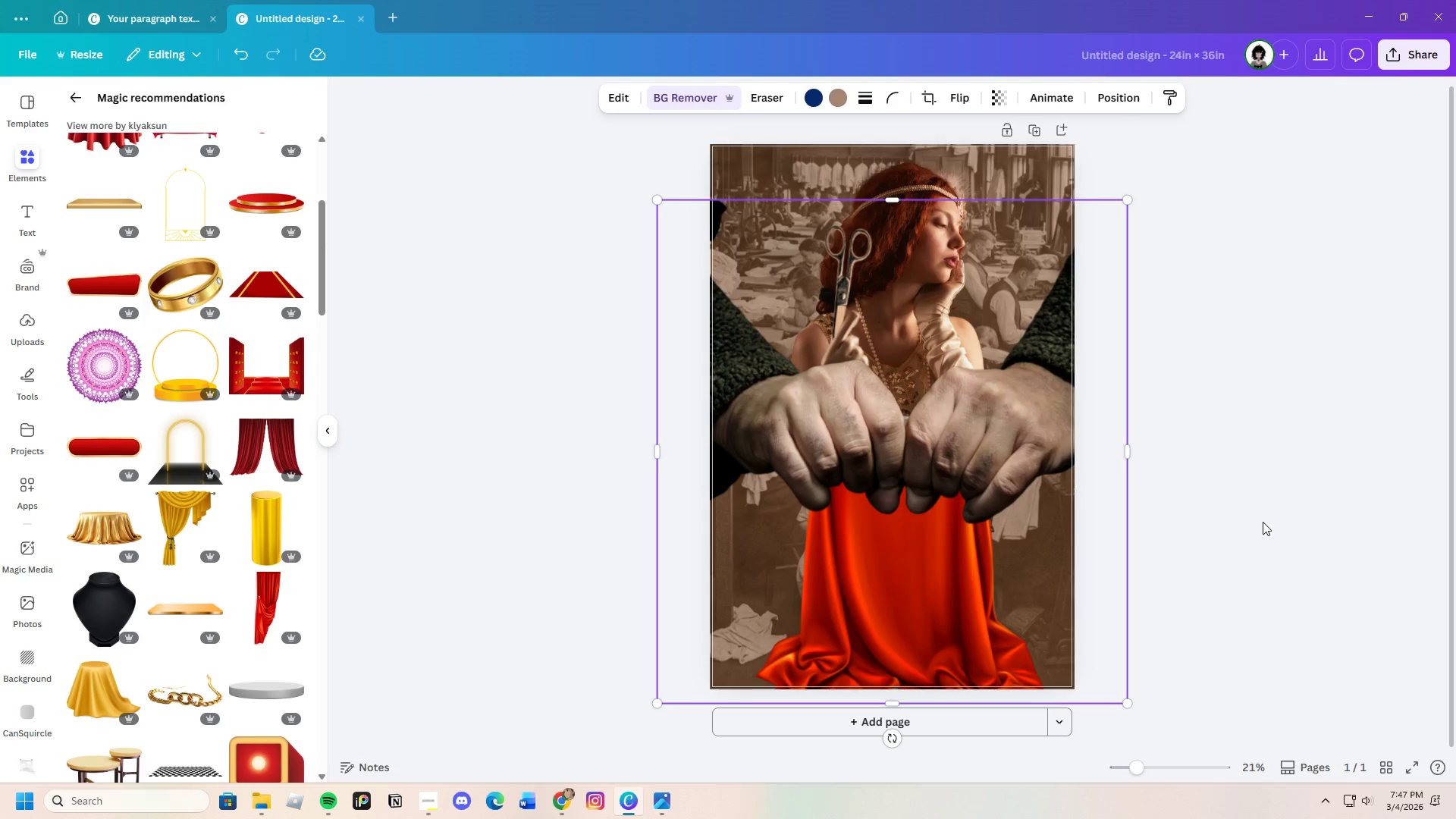 
left_click([1263, 522])
 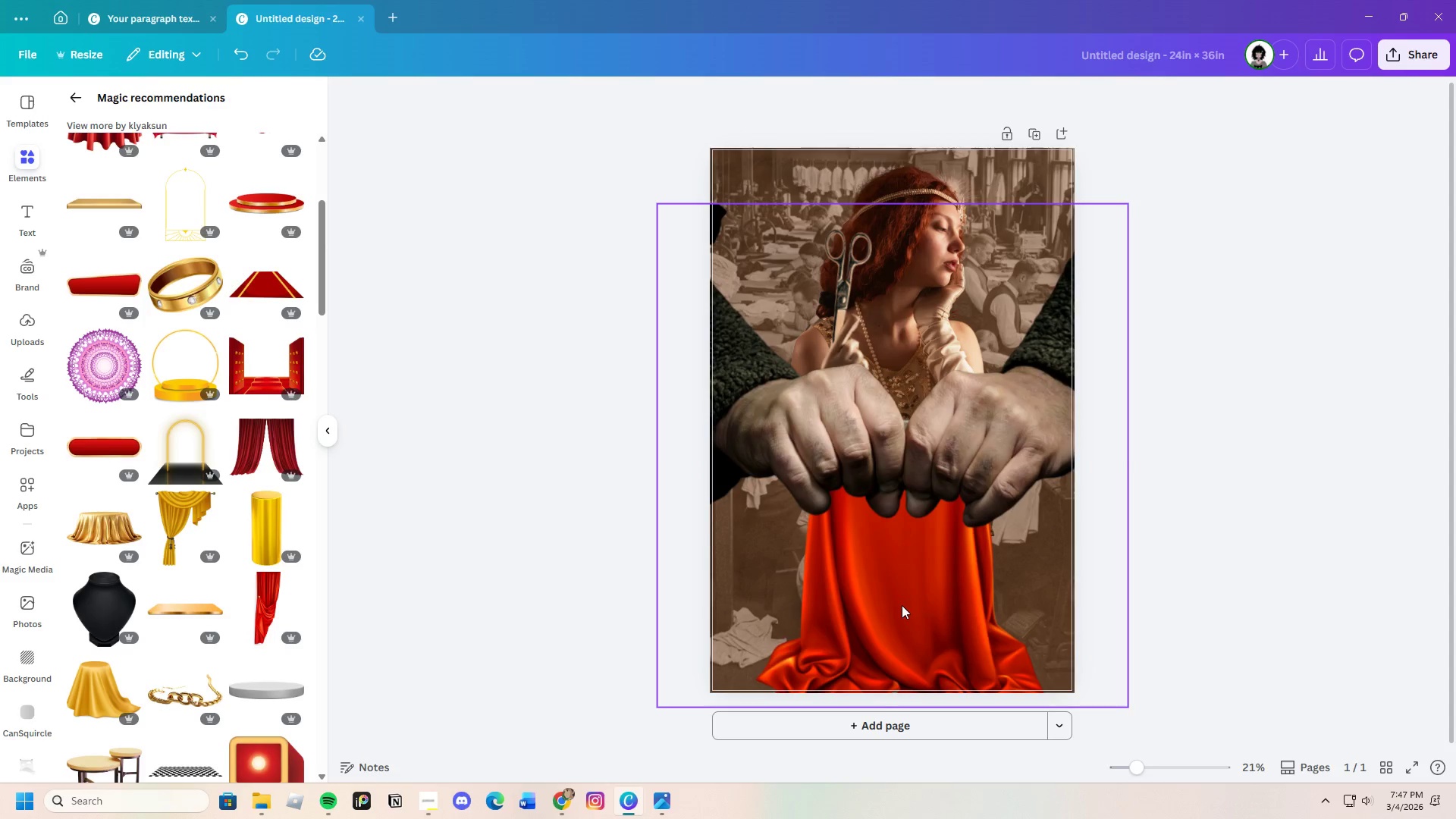 
left_click([902, 605])
 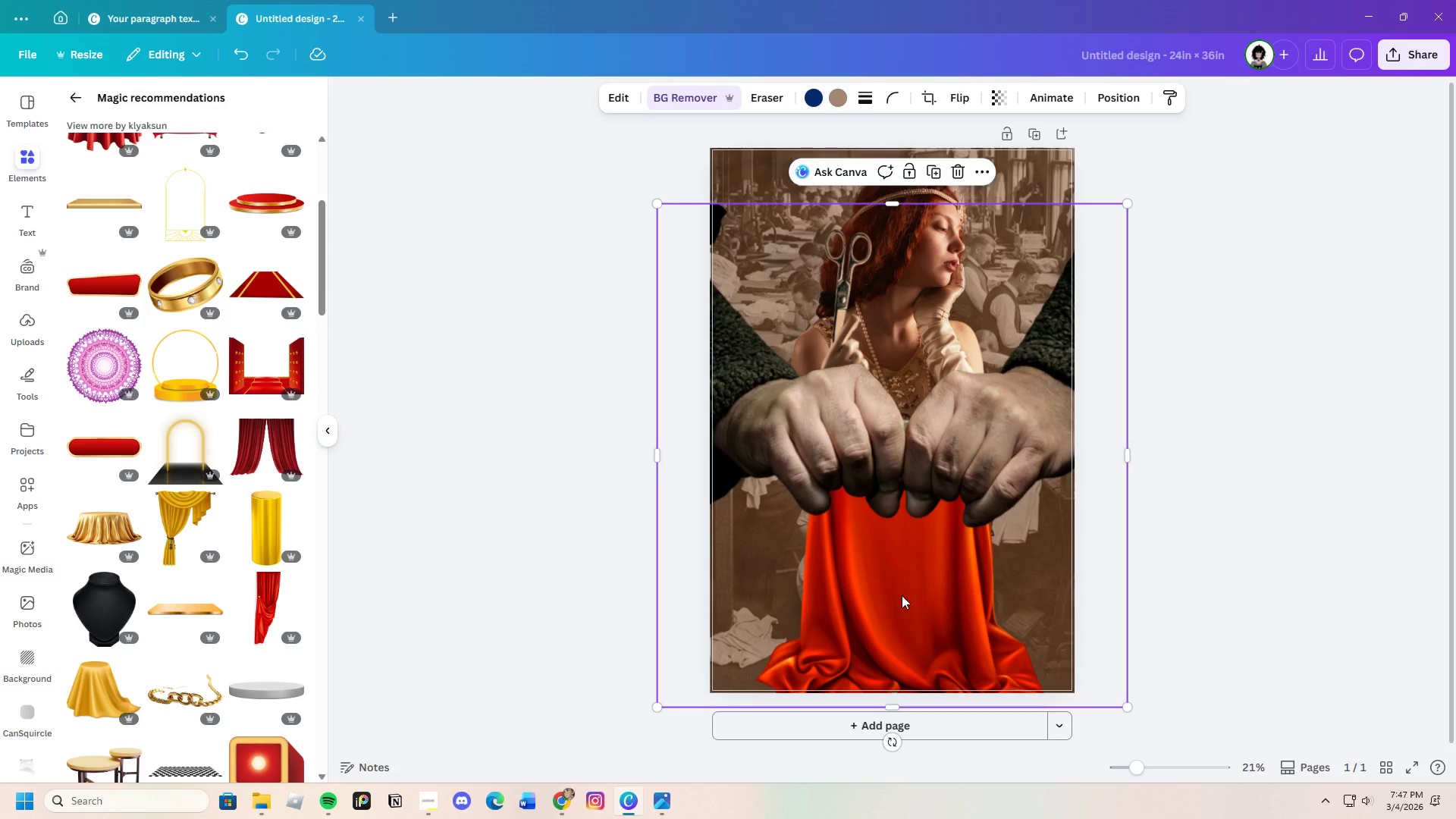 
left_click([893, 576])
 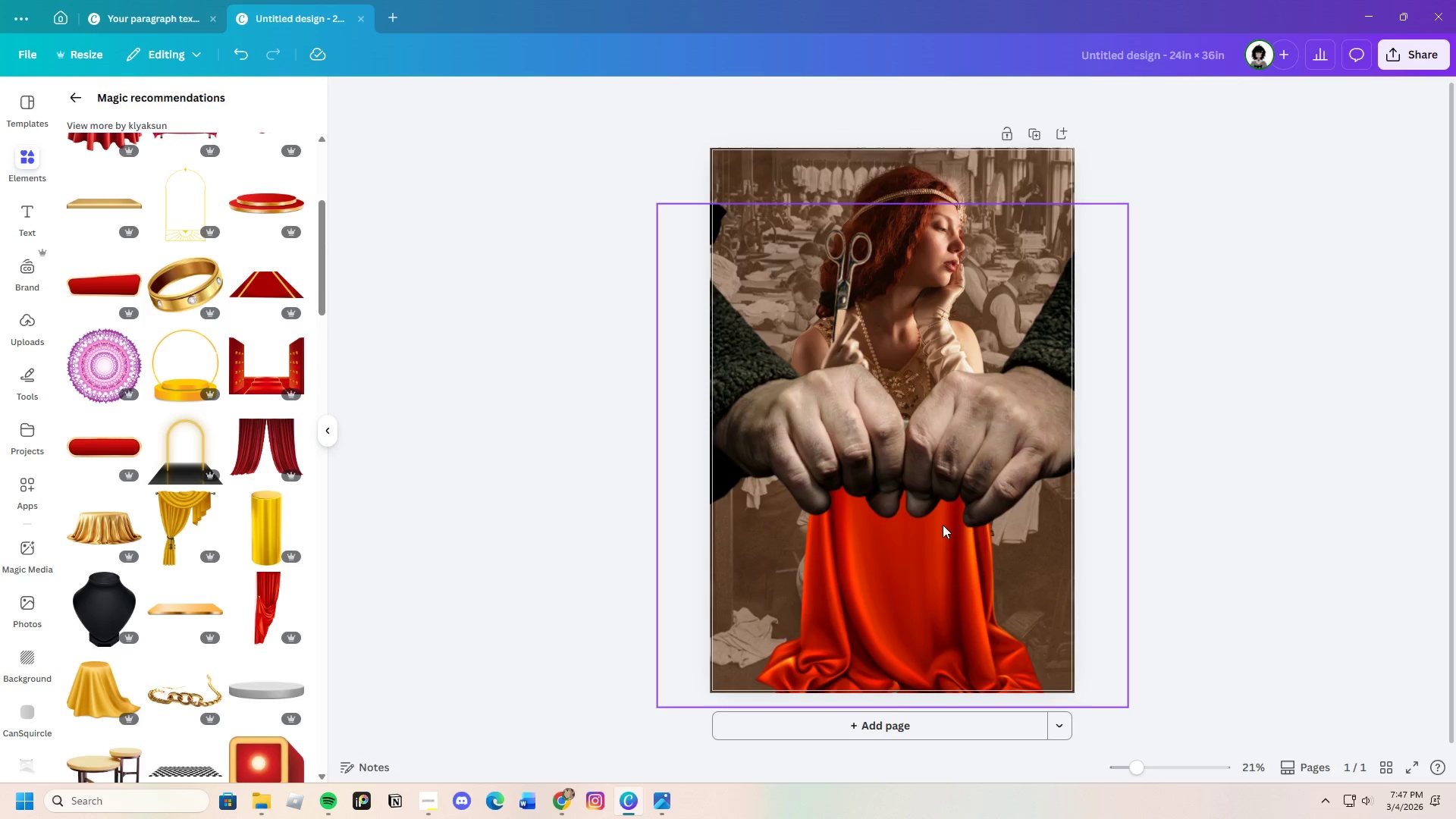 
triple_click([897, 528])
 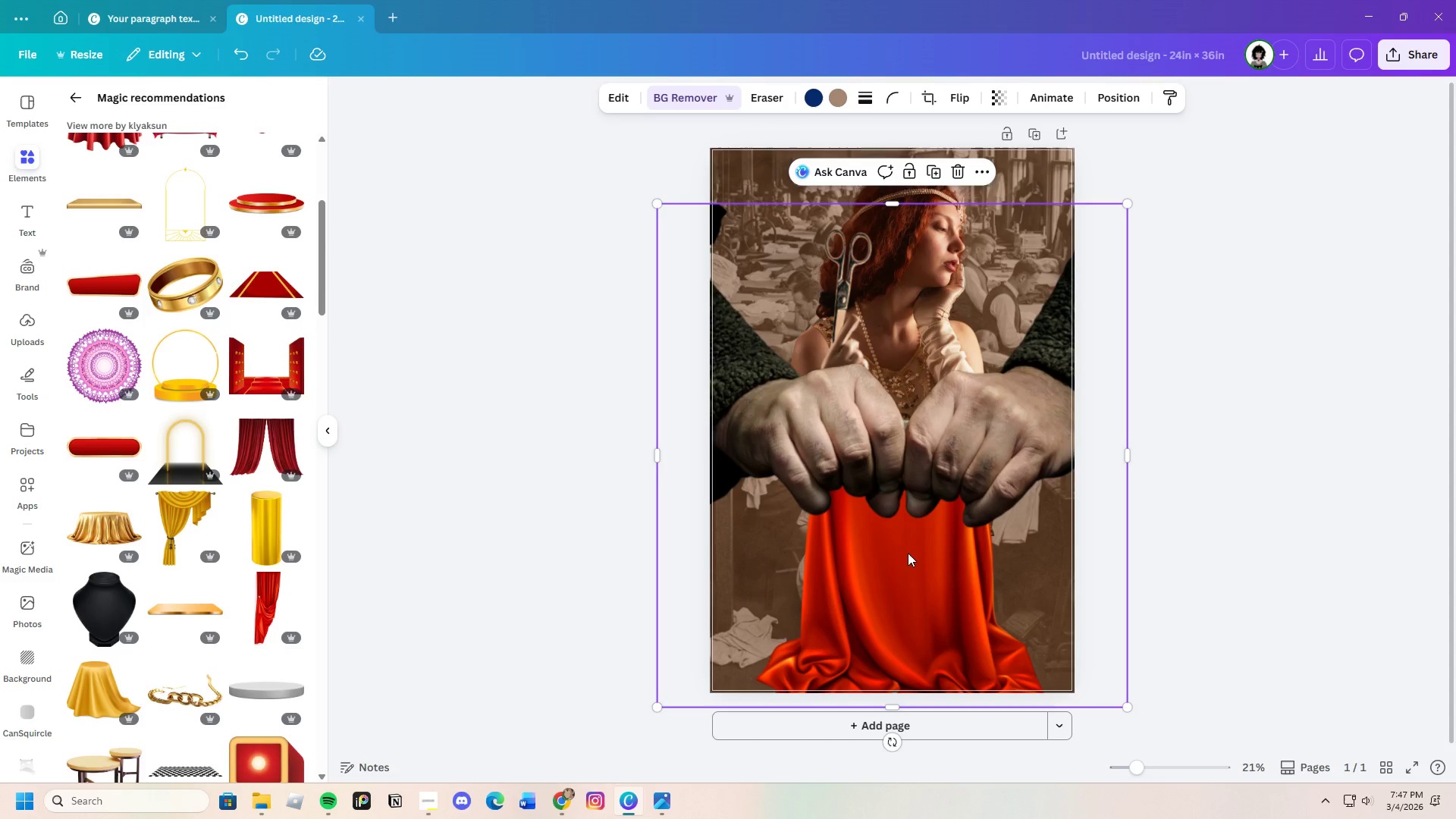 
left_click_drag(start_coordinate=[908, 553], to_coordinate=[899, 529])
 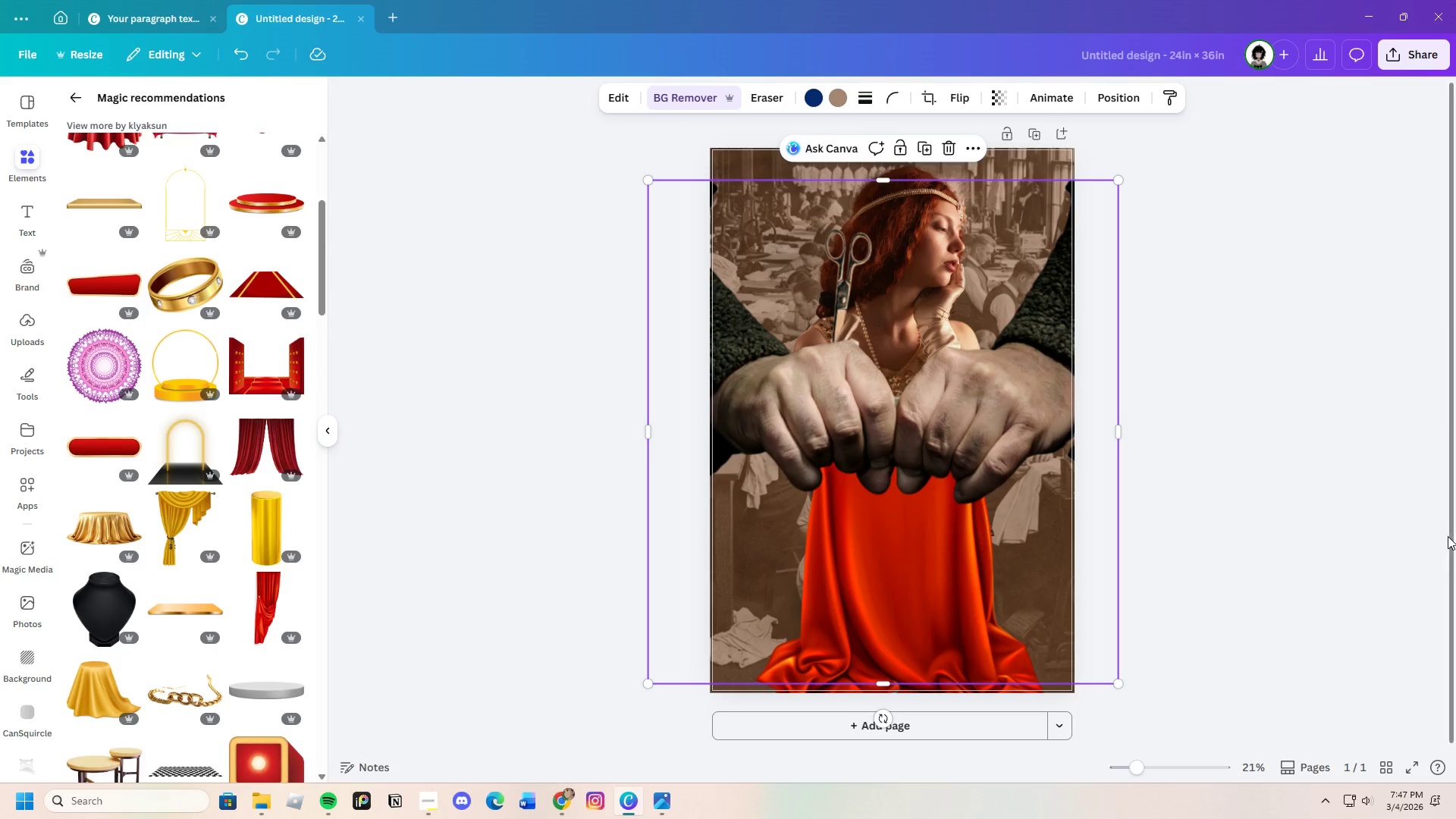 
left_click([1448, 536])
 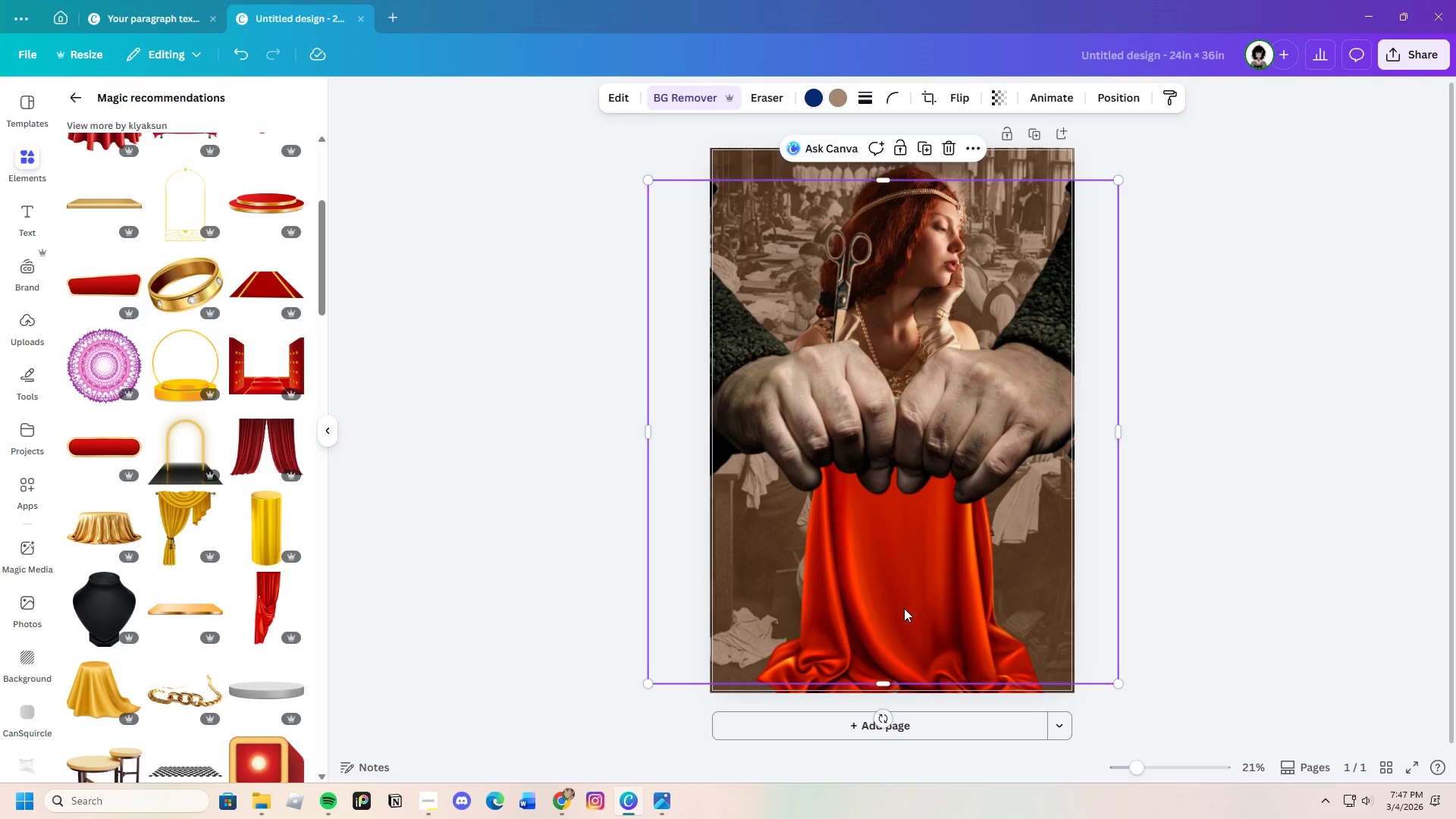 
left_click_drag(start_coordinate=[904, 609], to_coordinate=[905, 592])
 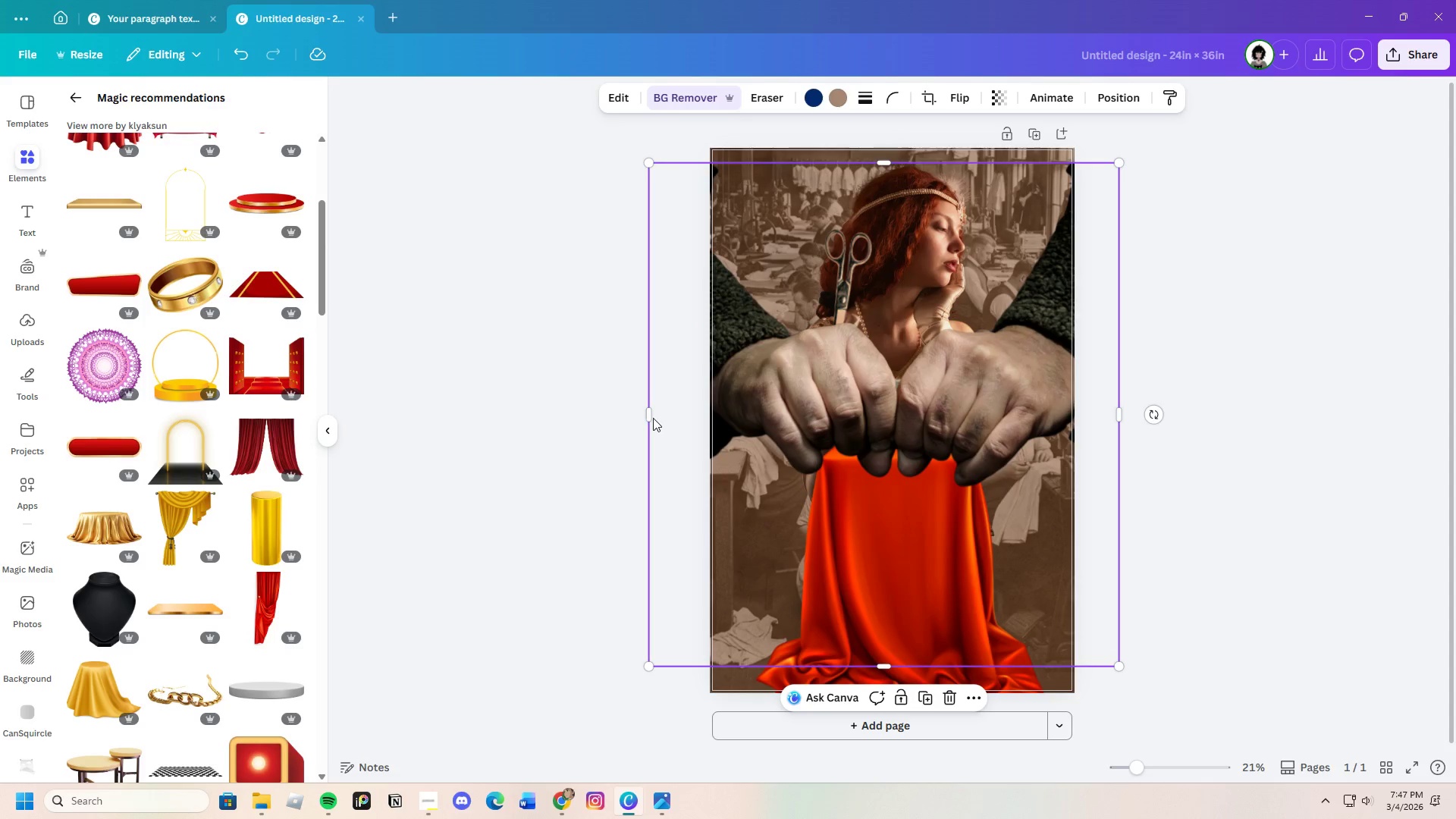 
left_click_drag(start_coordinate=[648, 416], to_coordinate=[889, 495])
 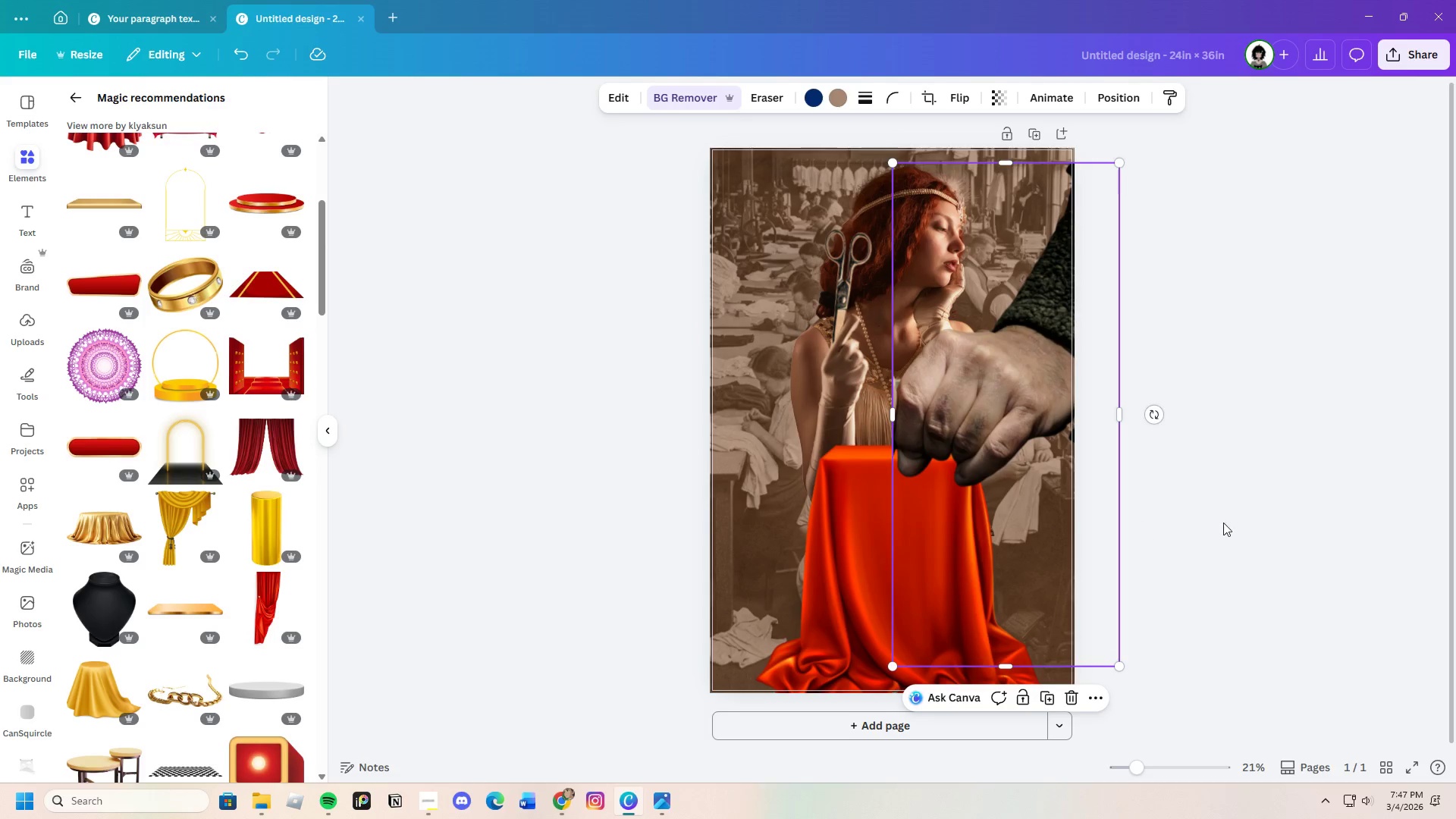 
left_click([1223, 522])
 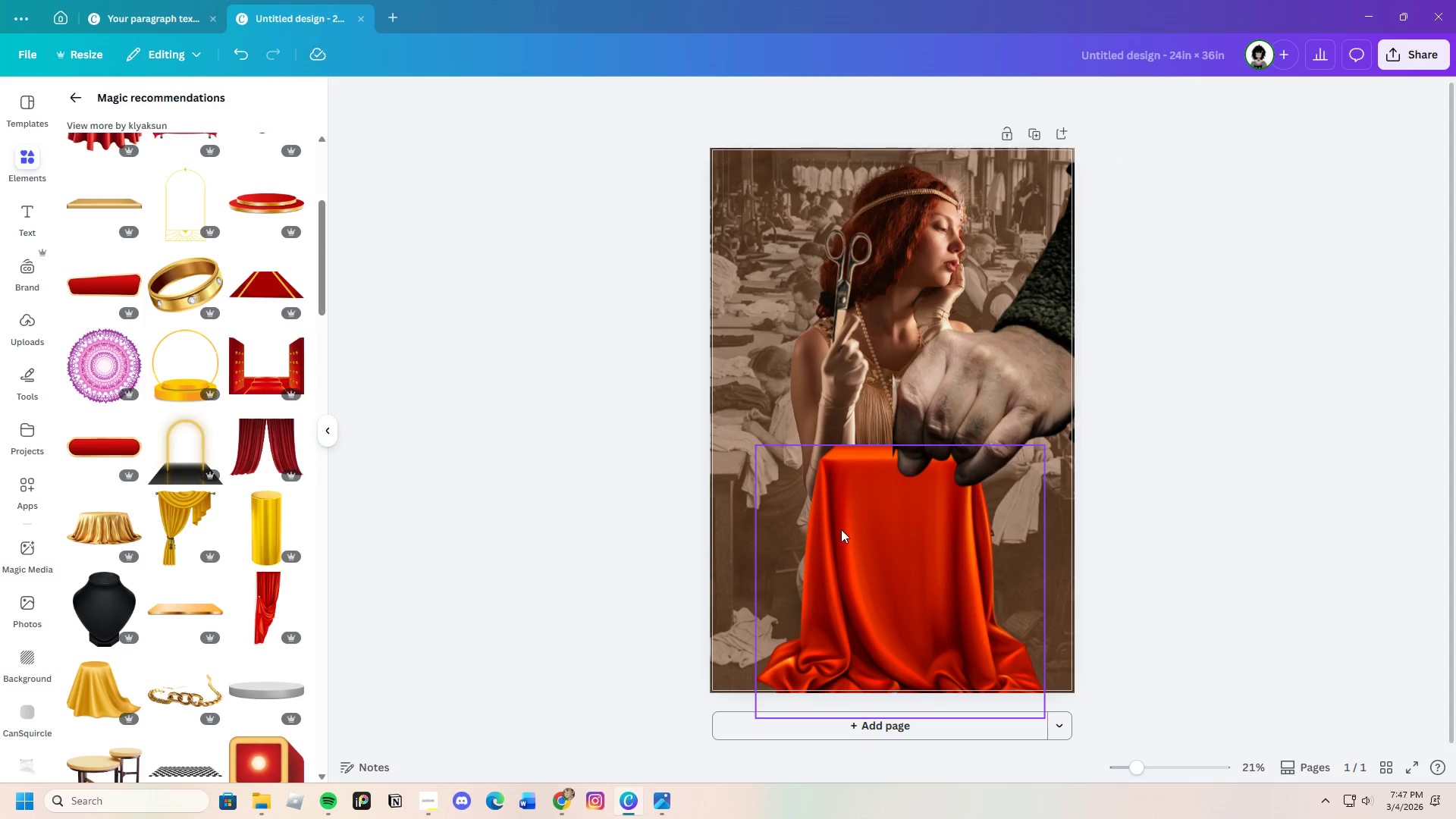 
wait(5.97)
 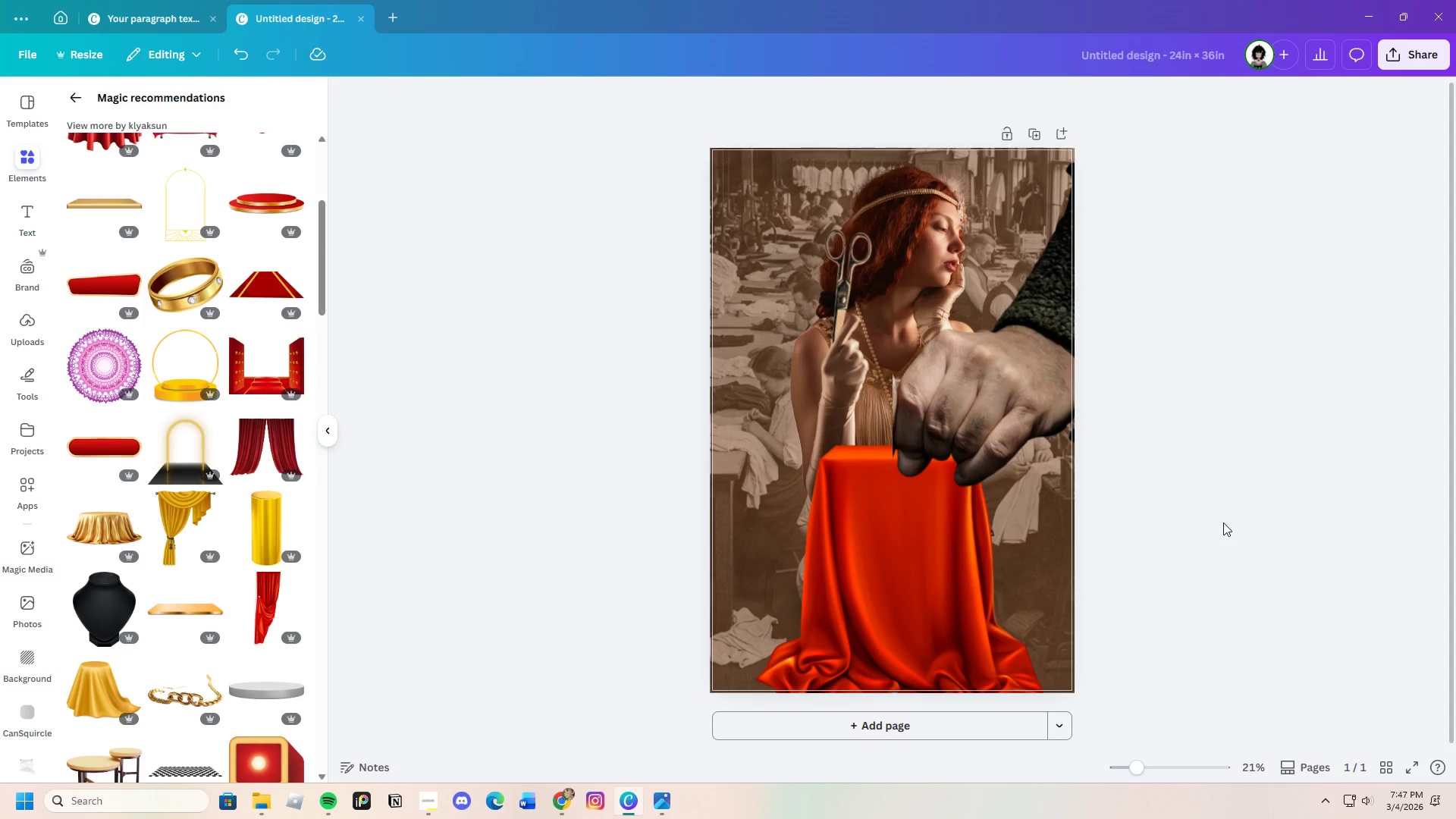 
left_click([963, 419])
 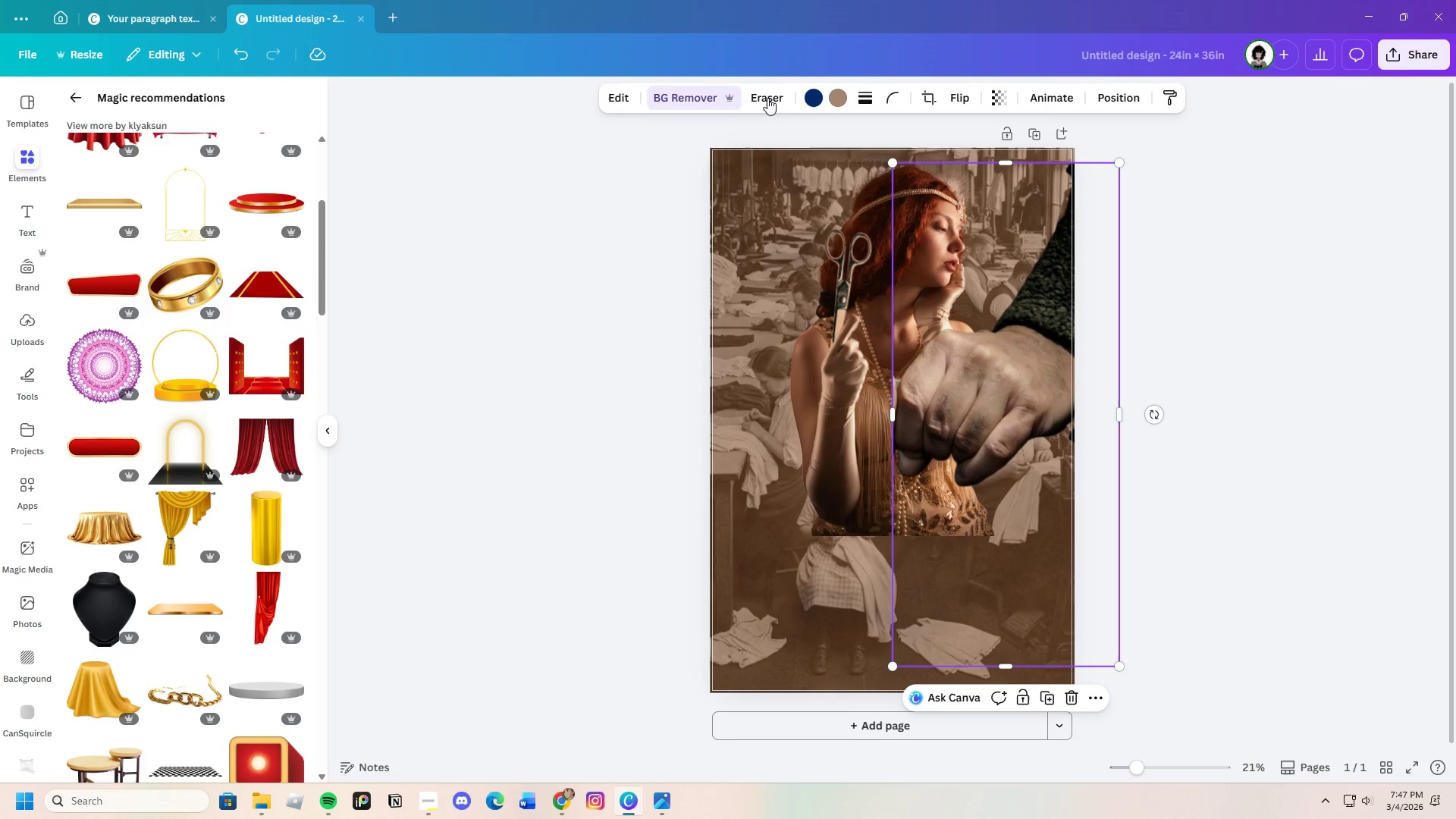 
left_click([767, 97])
 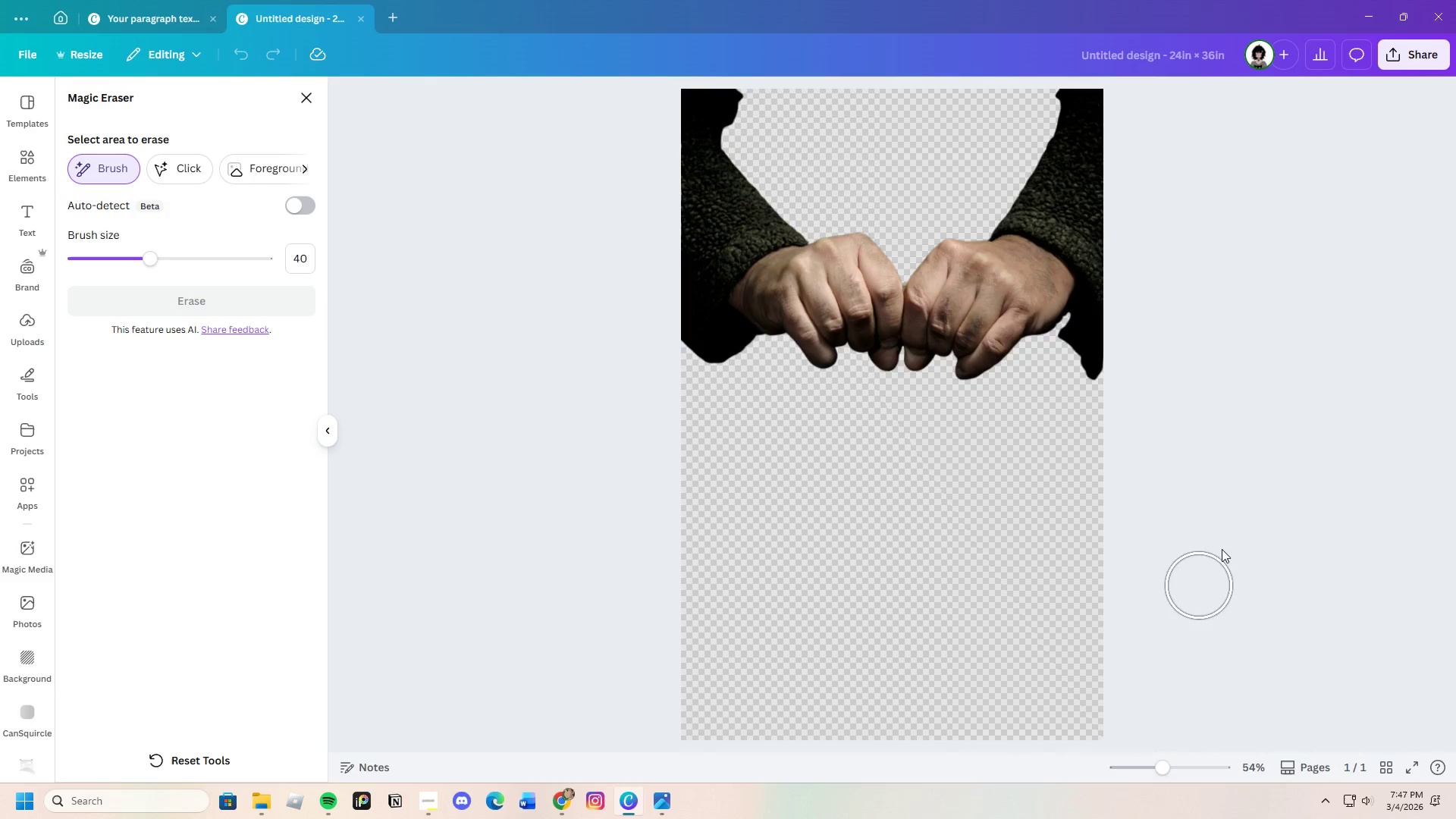 
wait(5.5)
 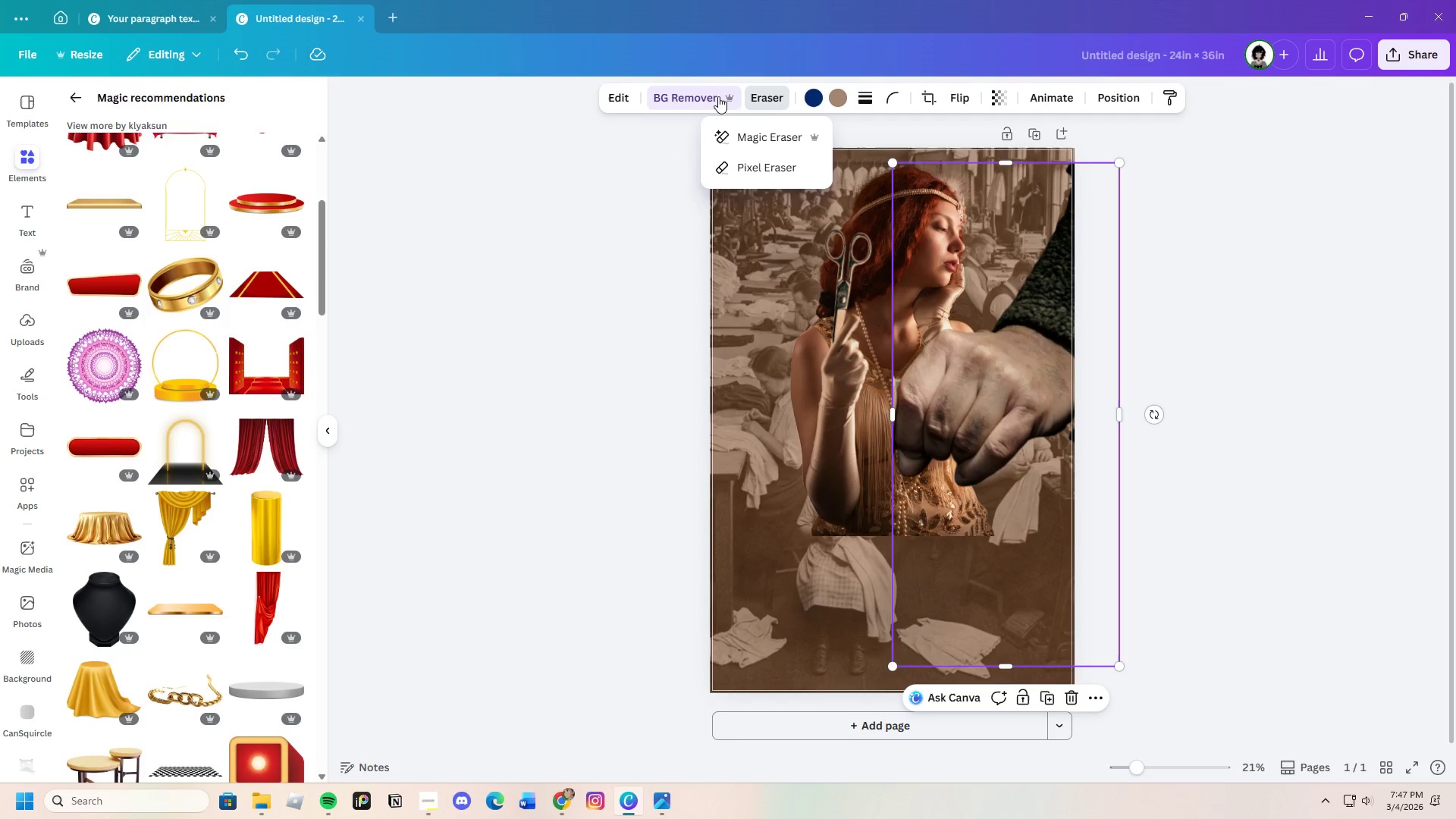 
left_click_drag(start_coordinate=[1160, 758], to_coordinate=[1182, 760])
 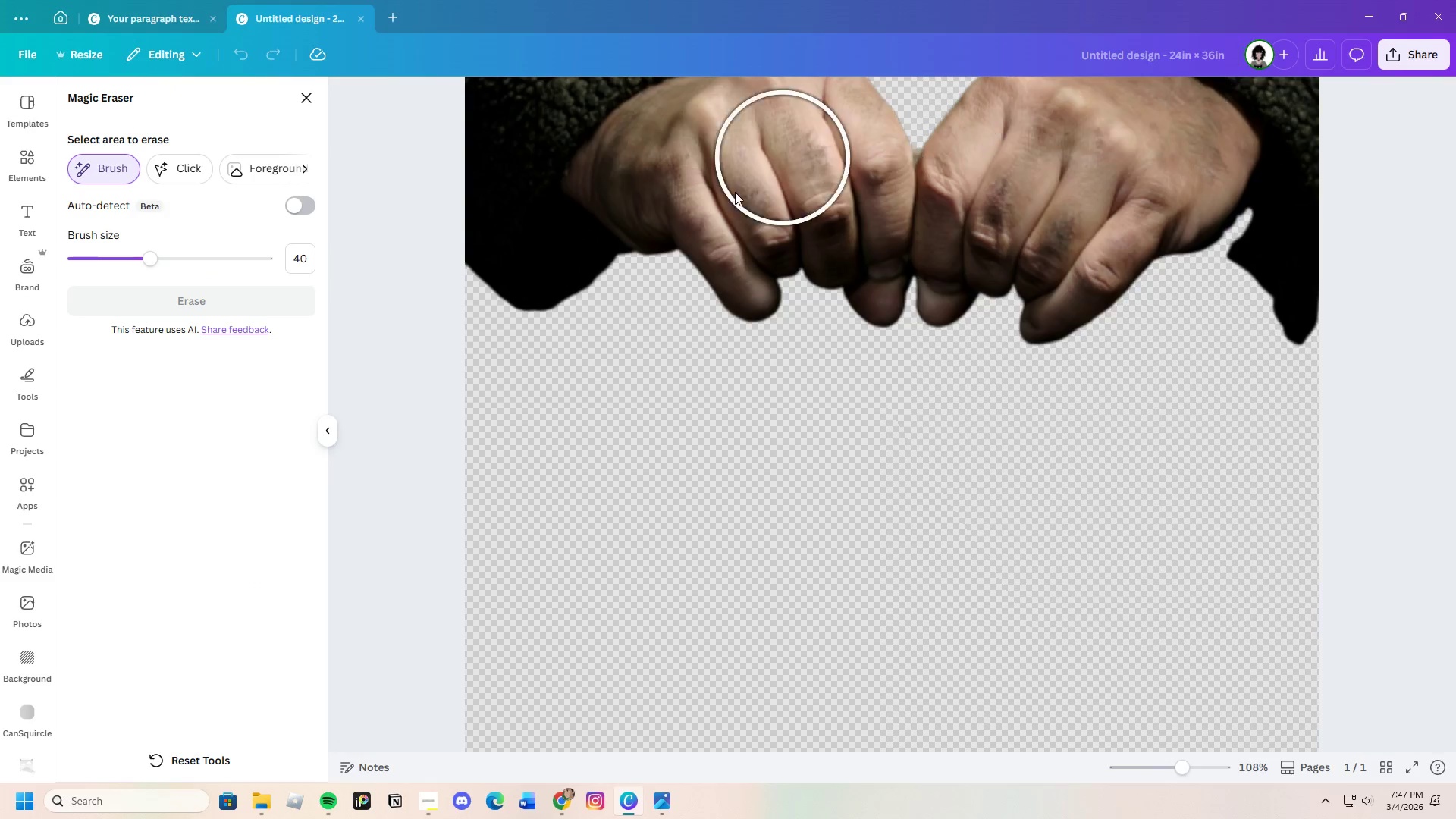 
scroll: coordinate [789, 297], scroll_direction: up, amount: 1.0
 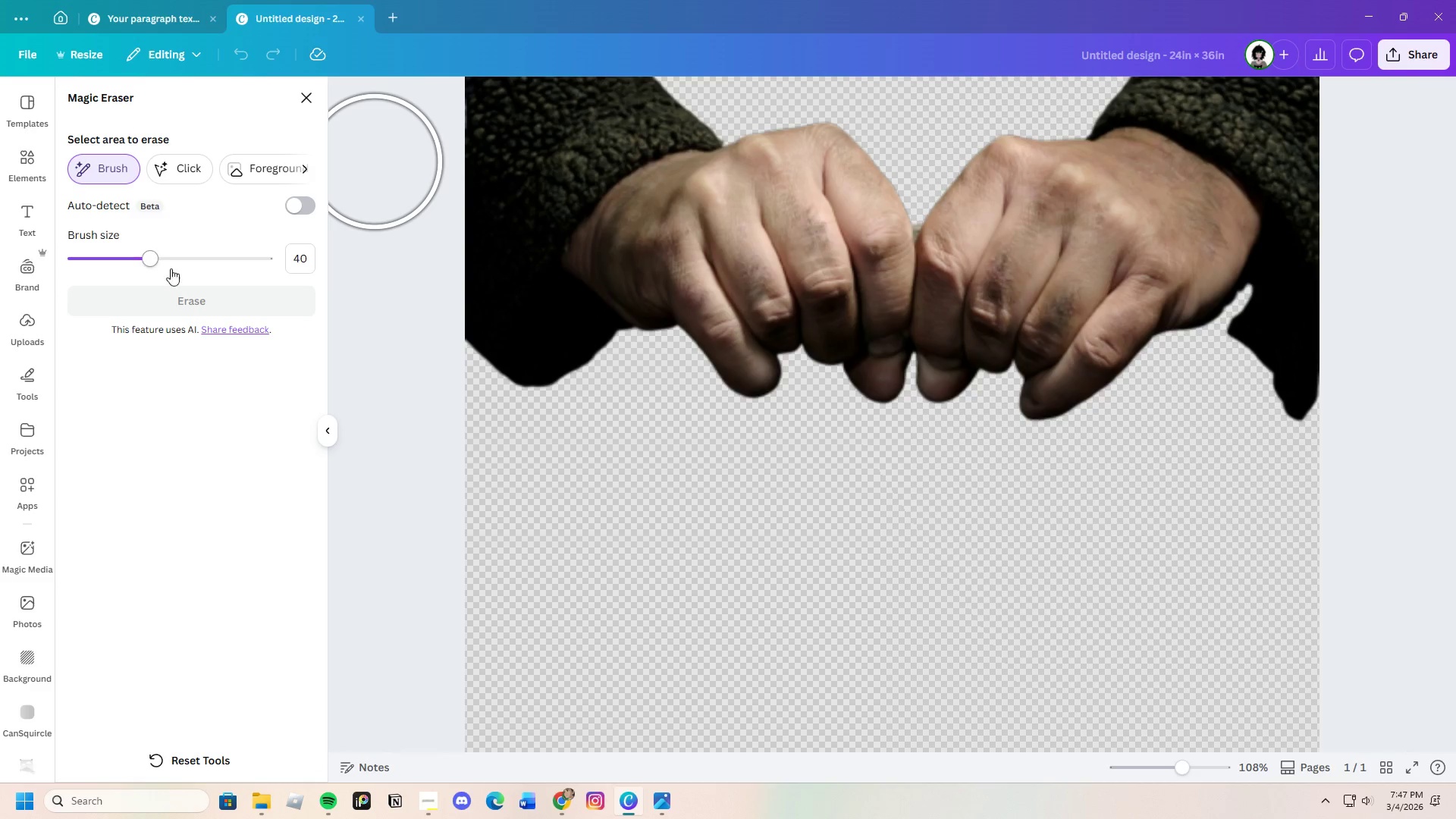 
left_click_drag(start_coordinate=[144, 259], to_coordinate=[90, 262])
 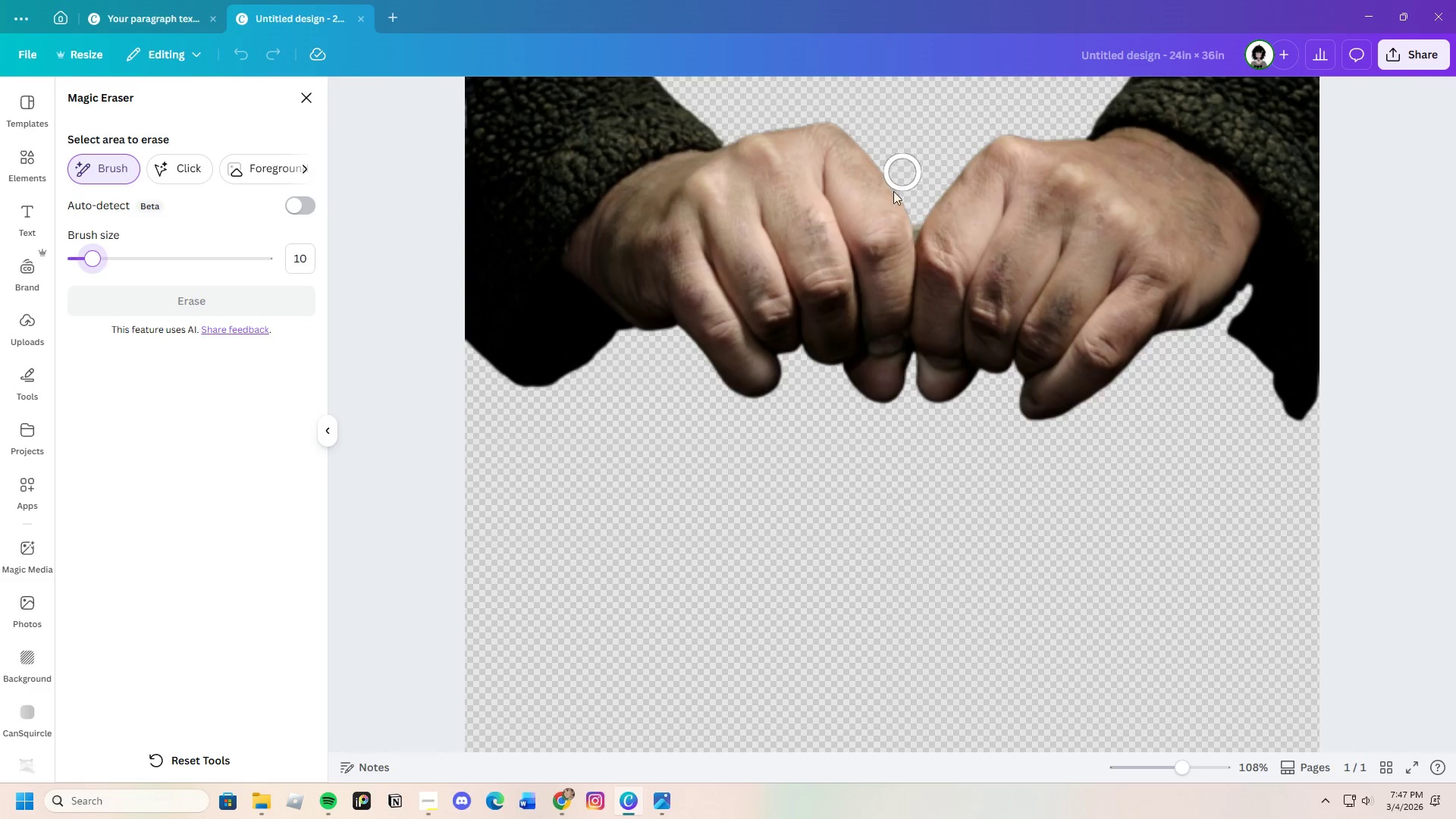 
left_click_drag(start_coordinate=[905, 201], to_coordinate=[891, 335])
 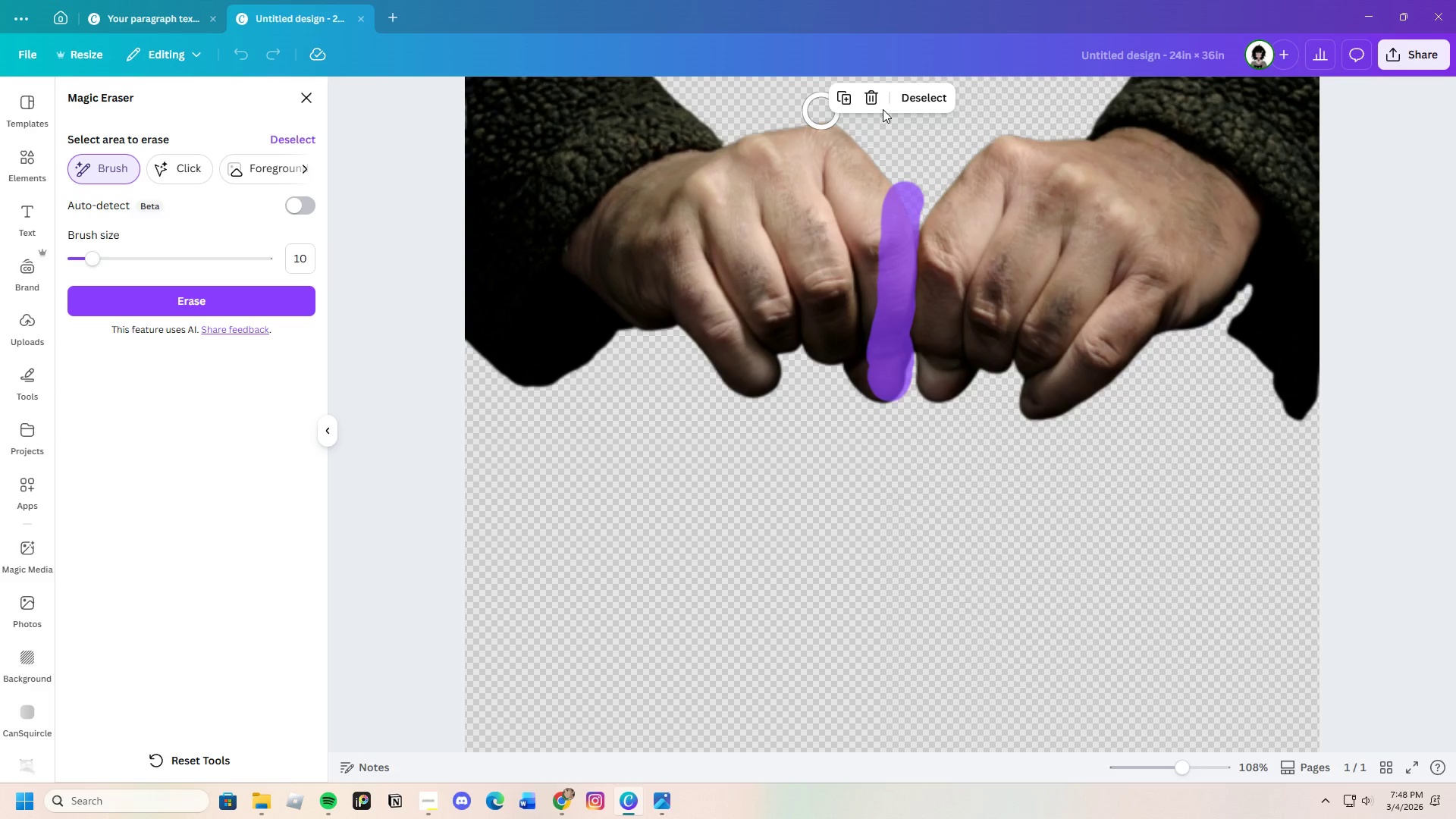 
left_click([915, 94])
 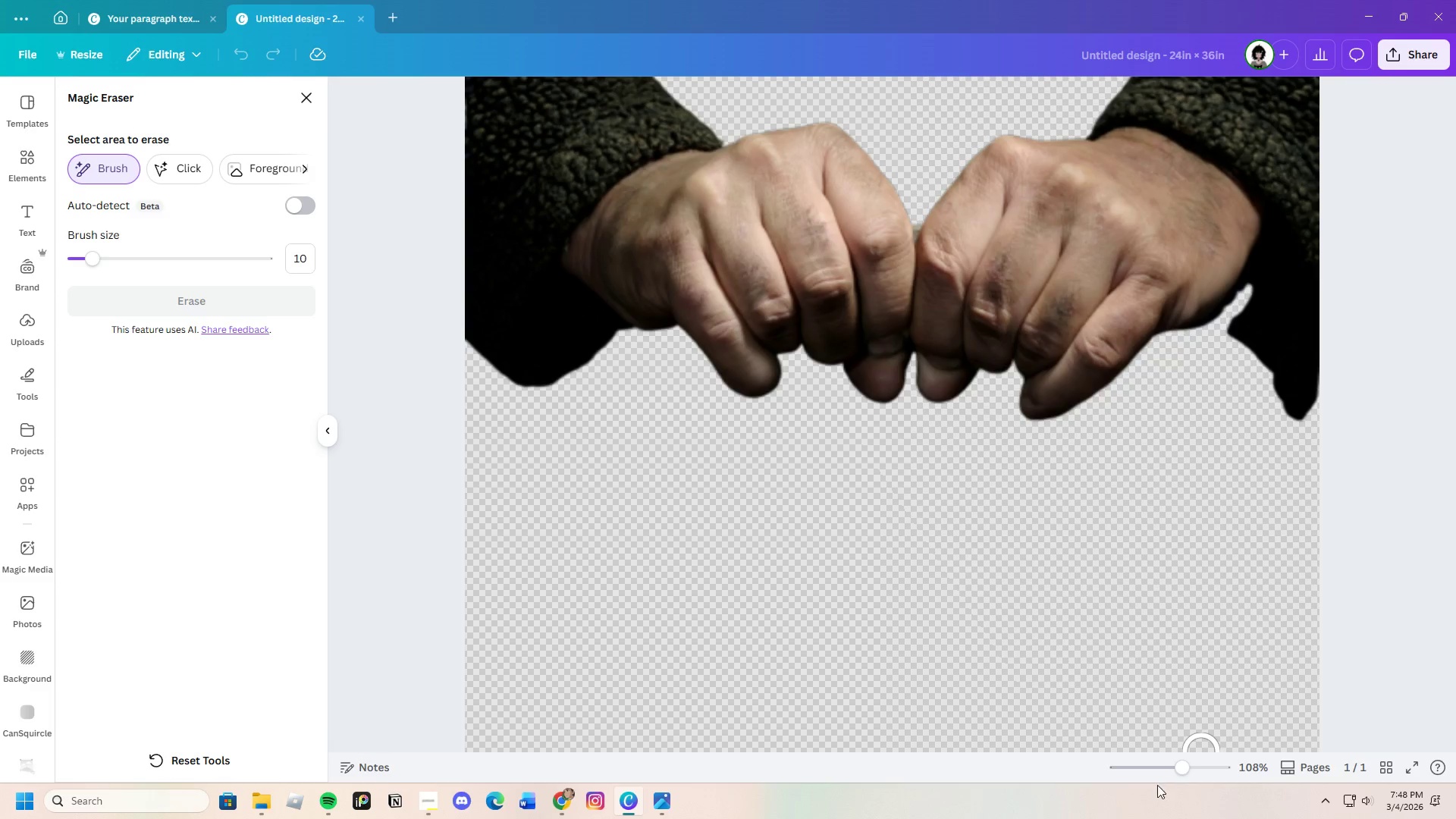 
left_click_drag(start_coordinate=[1194, 770], to_coordinate=[1185, 768])
 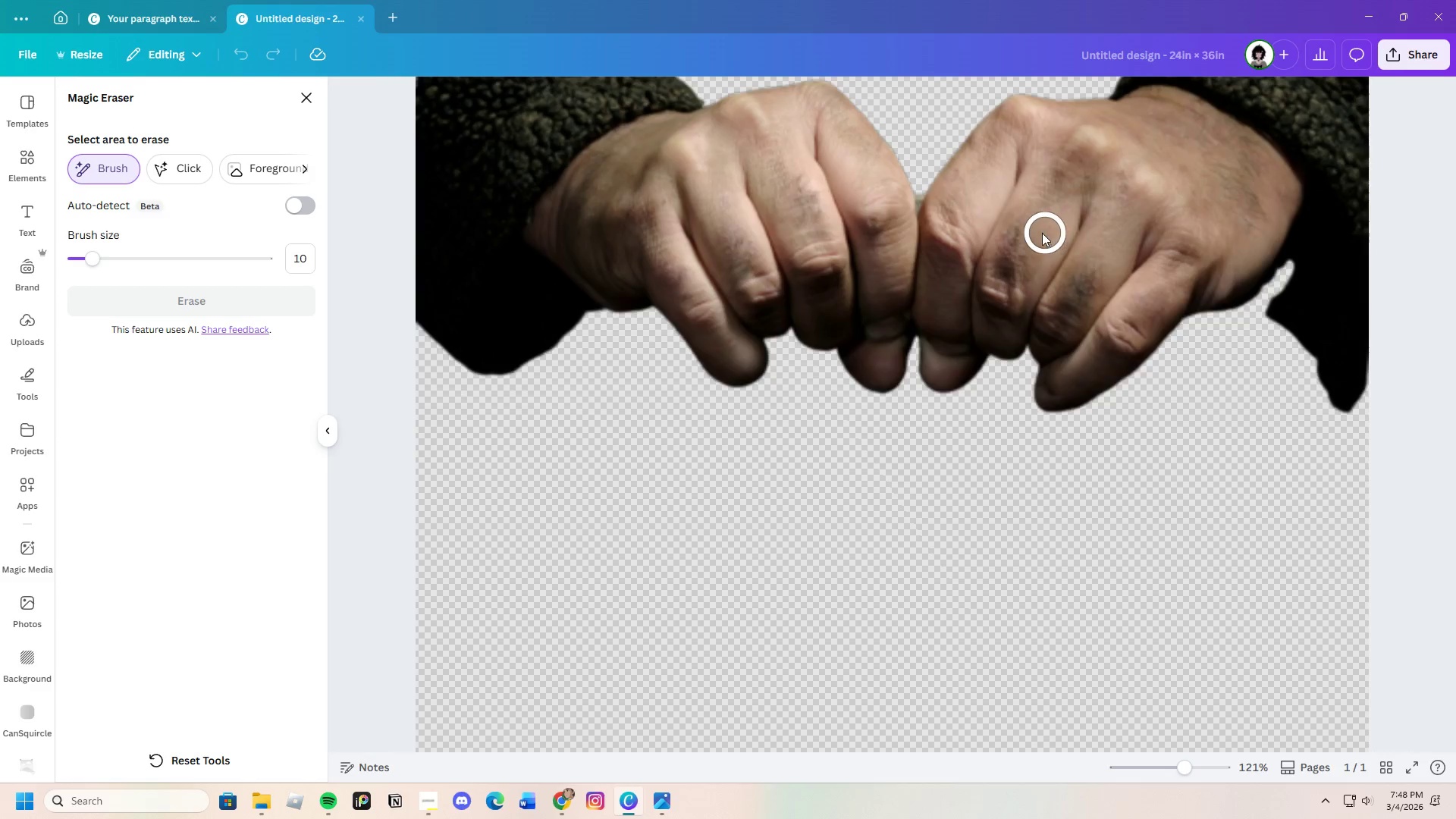 
scroll: coordinate [1040, 233], scroll_direction: up, amount: 1.0
 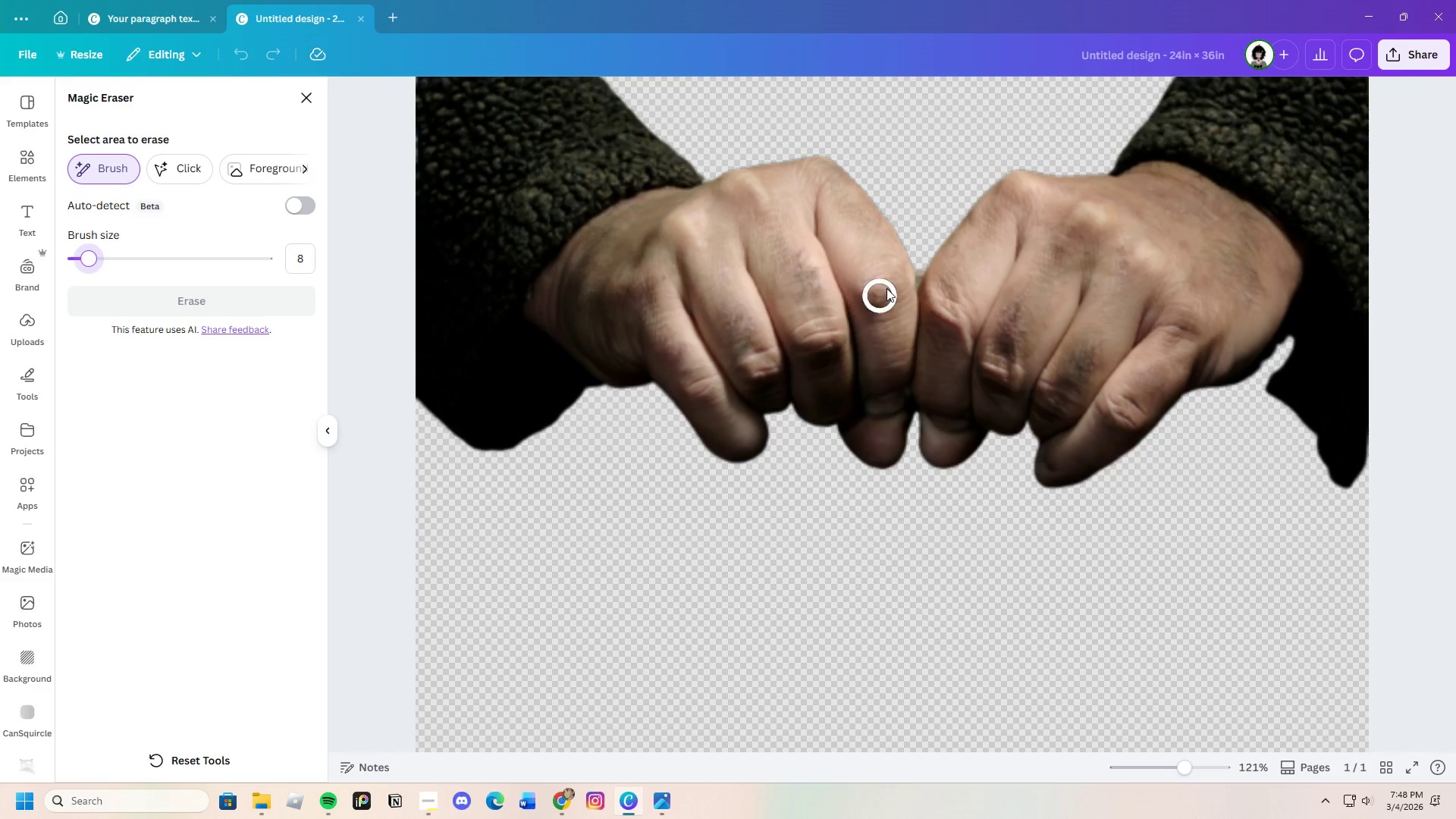 
left_click_drag(start_coordinate=[915, 250], to_coordinate=[900, 348])
 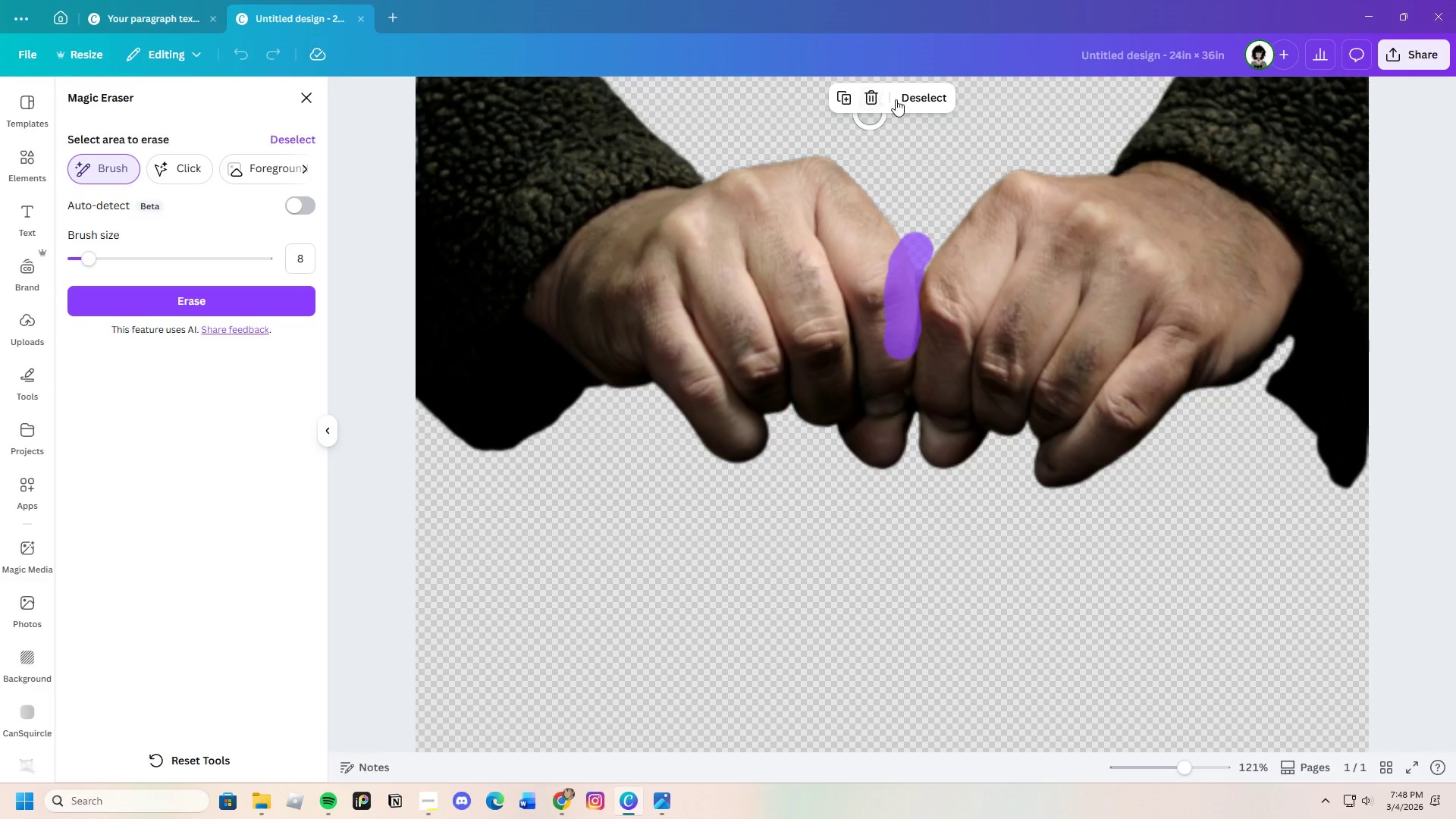 
left_click([875, 96])
 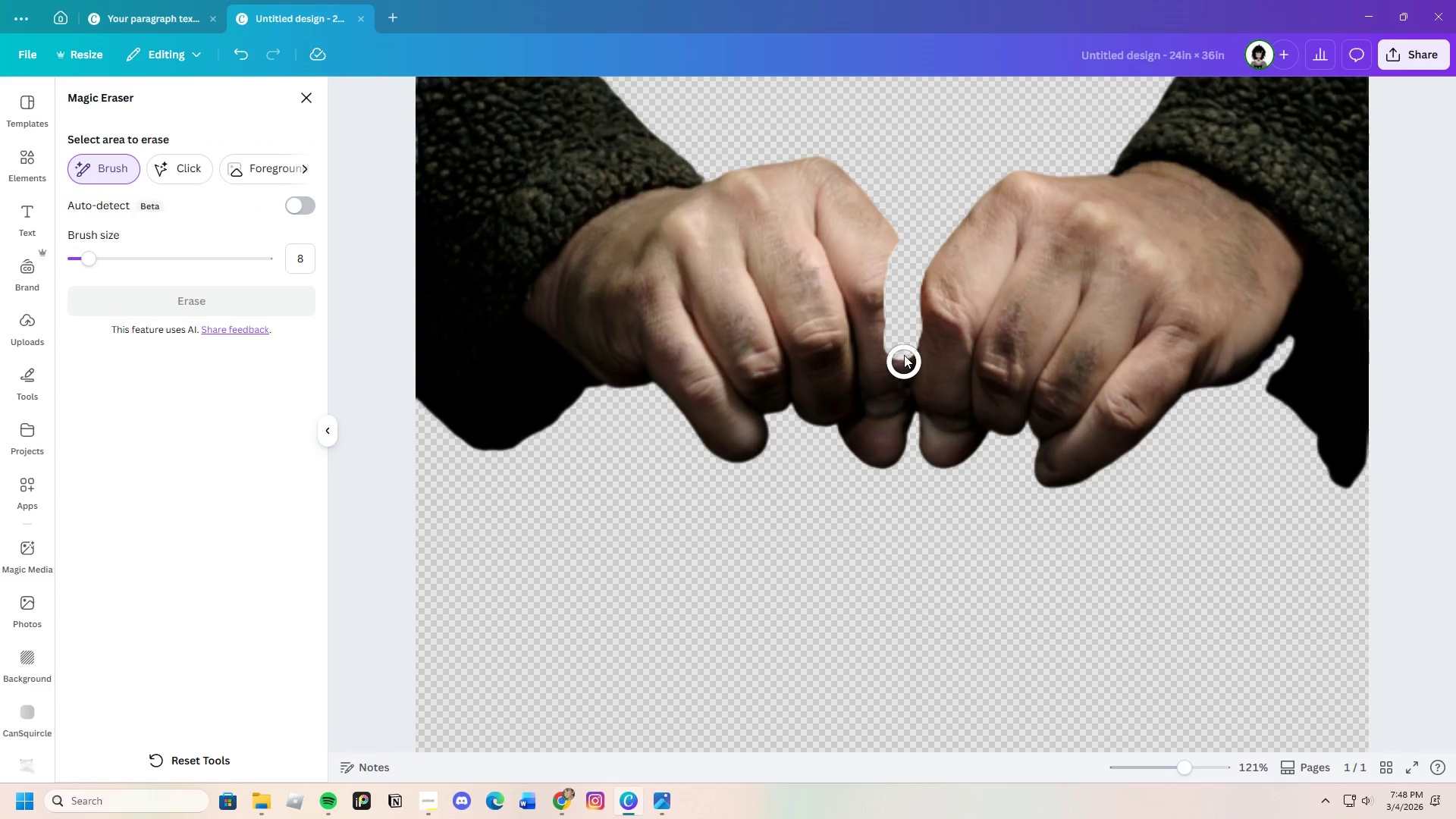 
wait(11.25)
 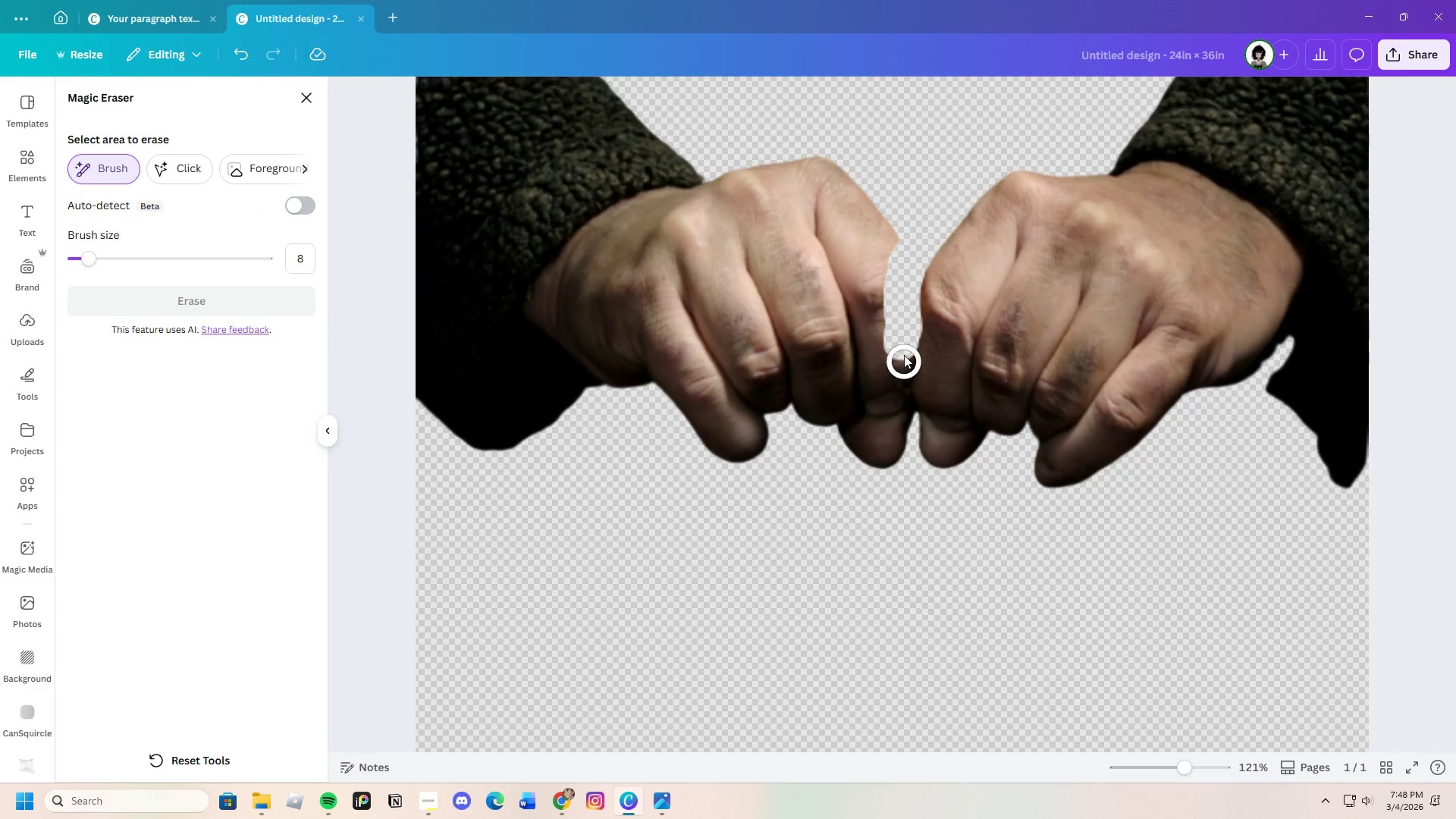 
left_click([246, 55])
 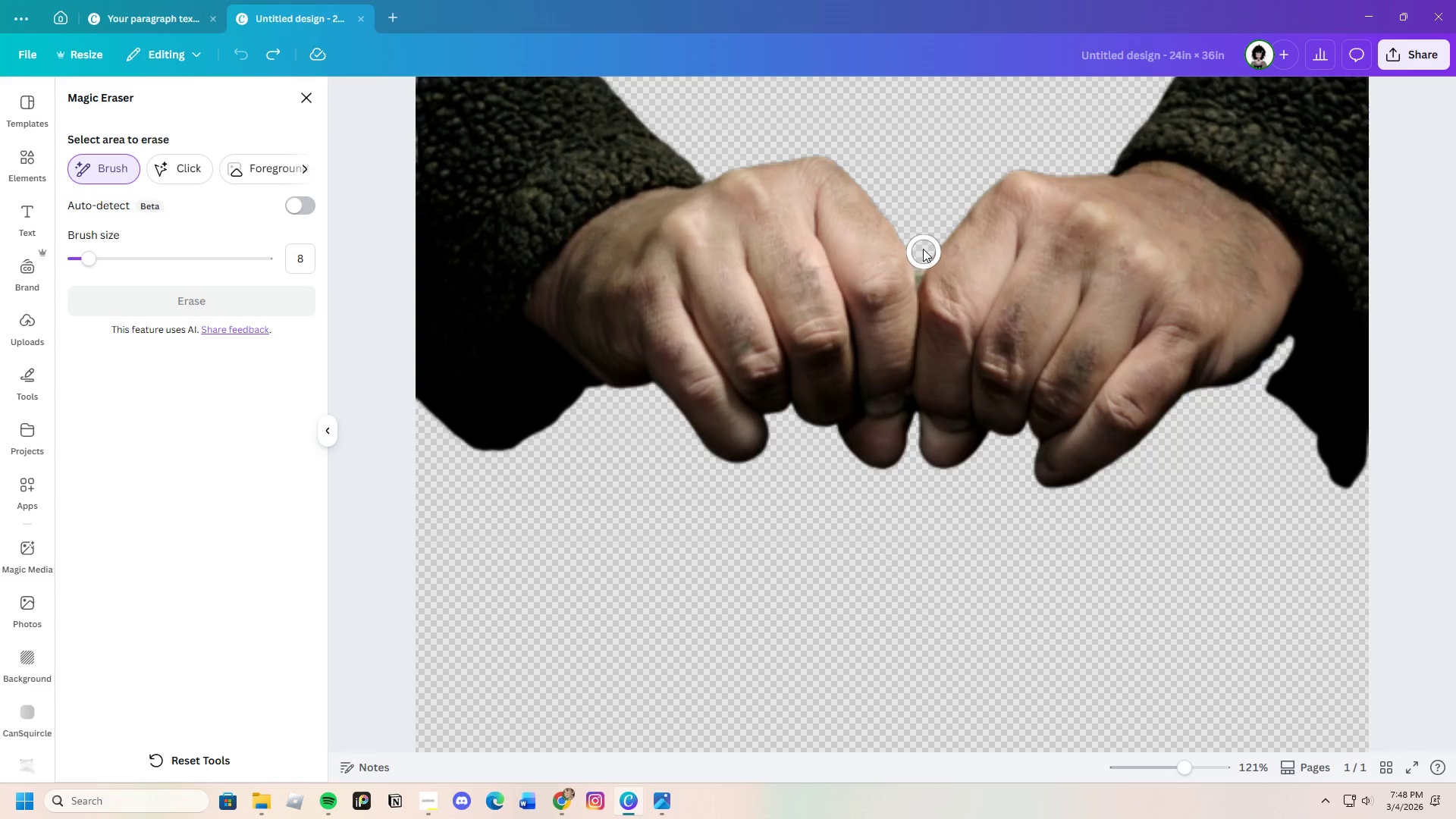 
left_click_drag(start_coordinate=[918, 243], to_coordinate=[852, 302])
 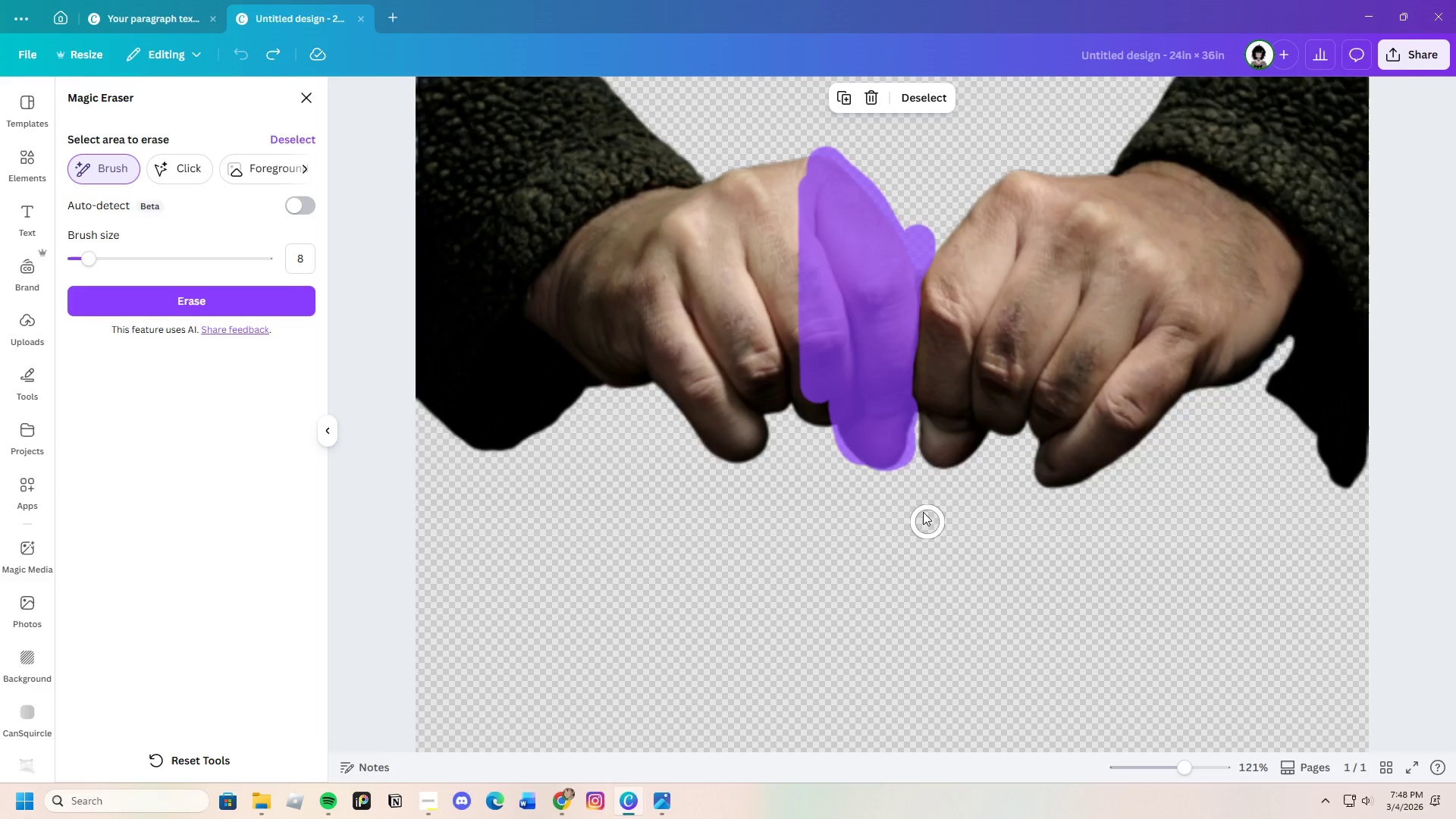 
scroll: coordinate [919, 494], scroll_direction: up, amount: 2.0
 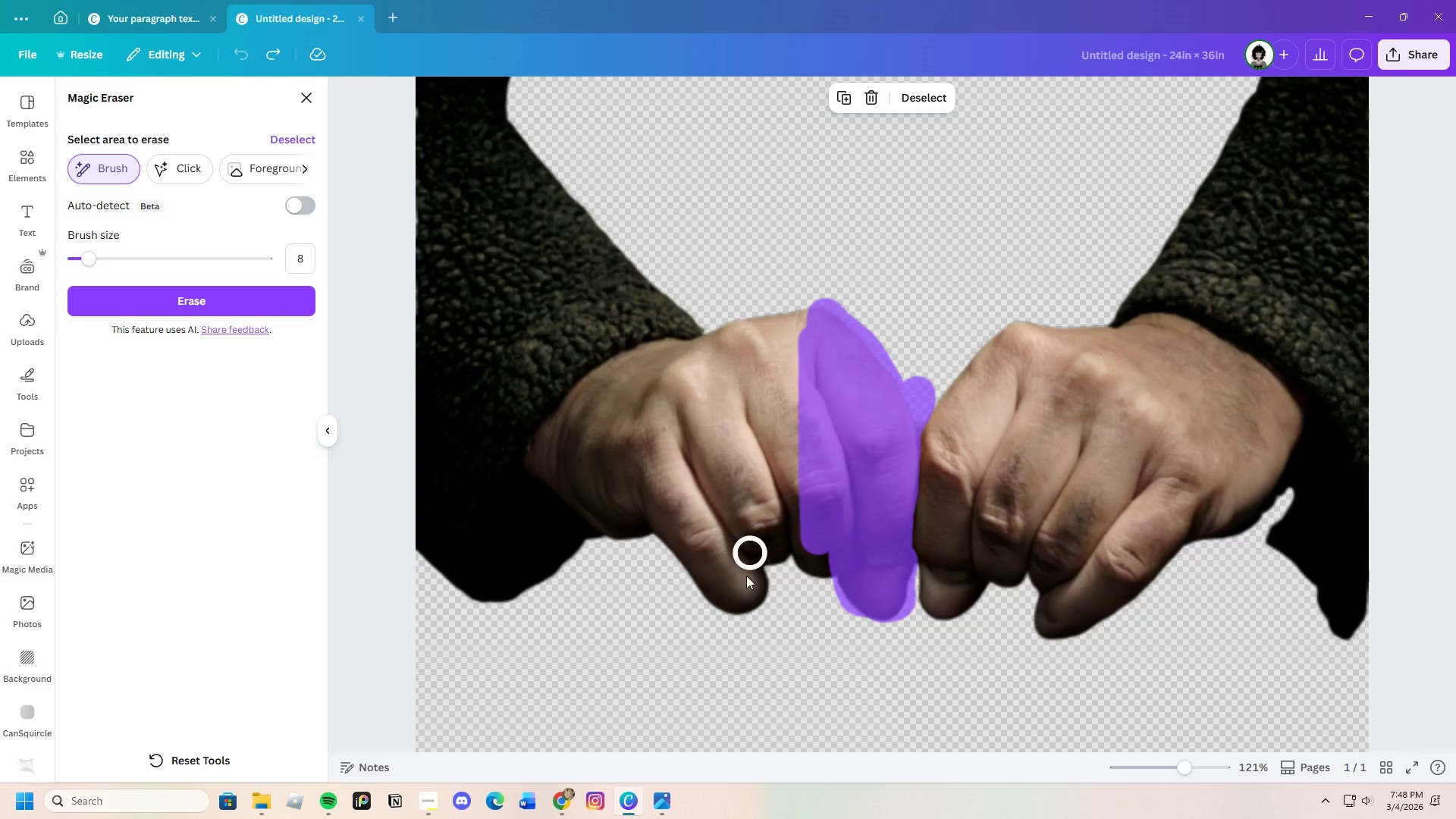 
left_click_drag(start_coordinate=[742, 604], to_coordinate=[780, 531])
 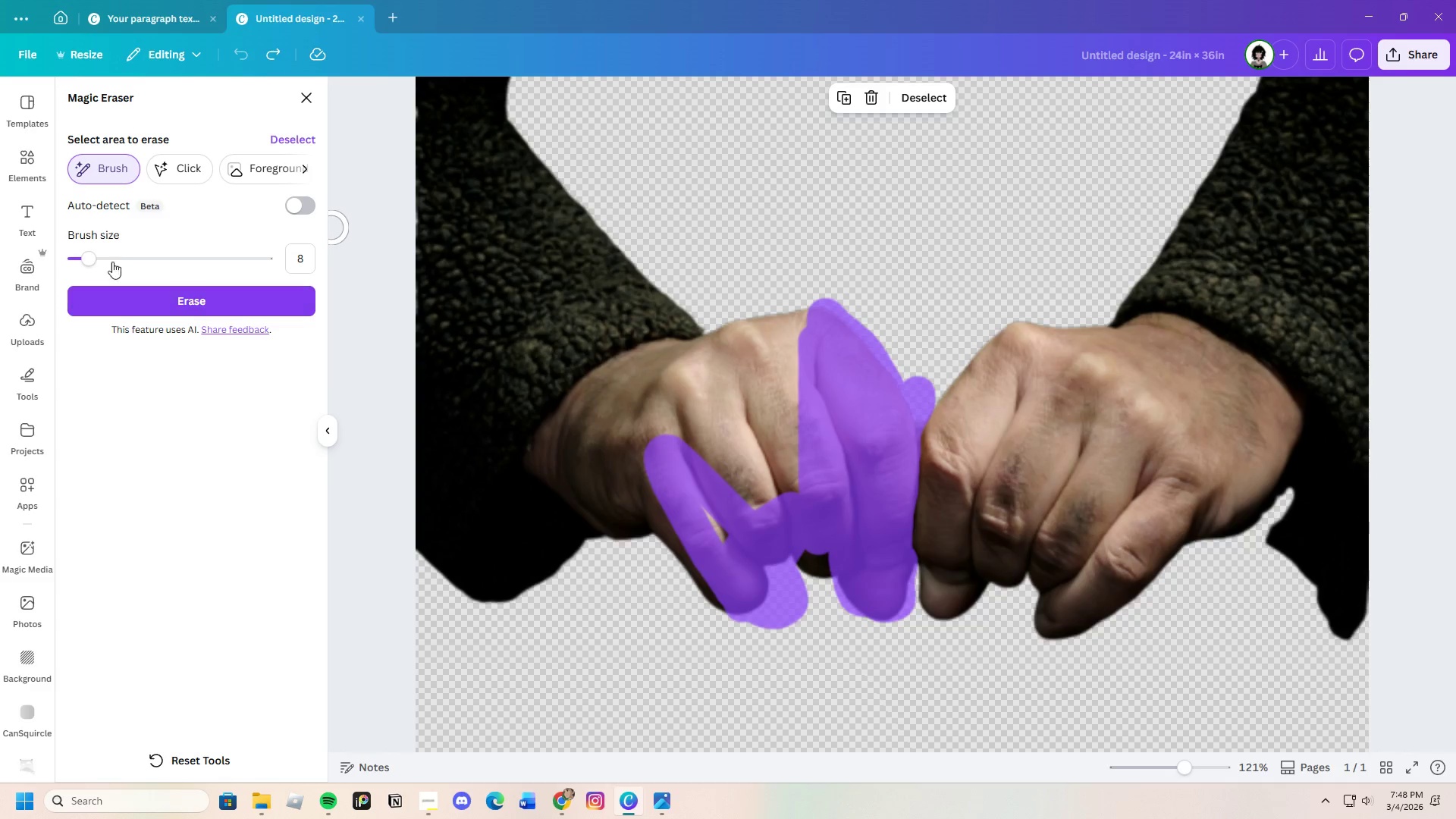 
left_click_drag(start_coordinate=[77, 257], to_coordinate=[108, 256])
 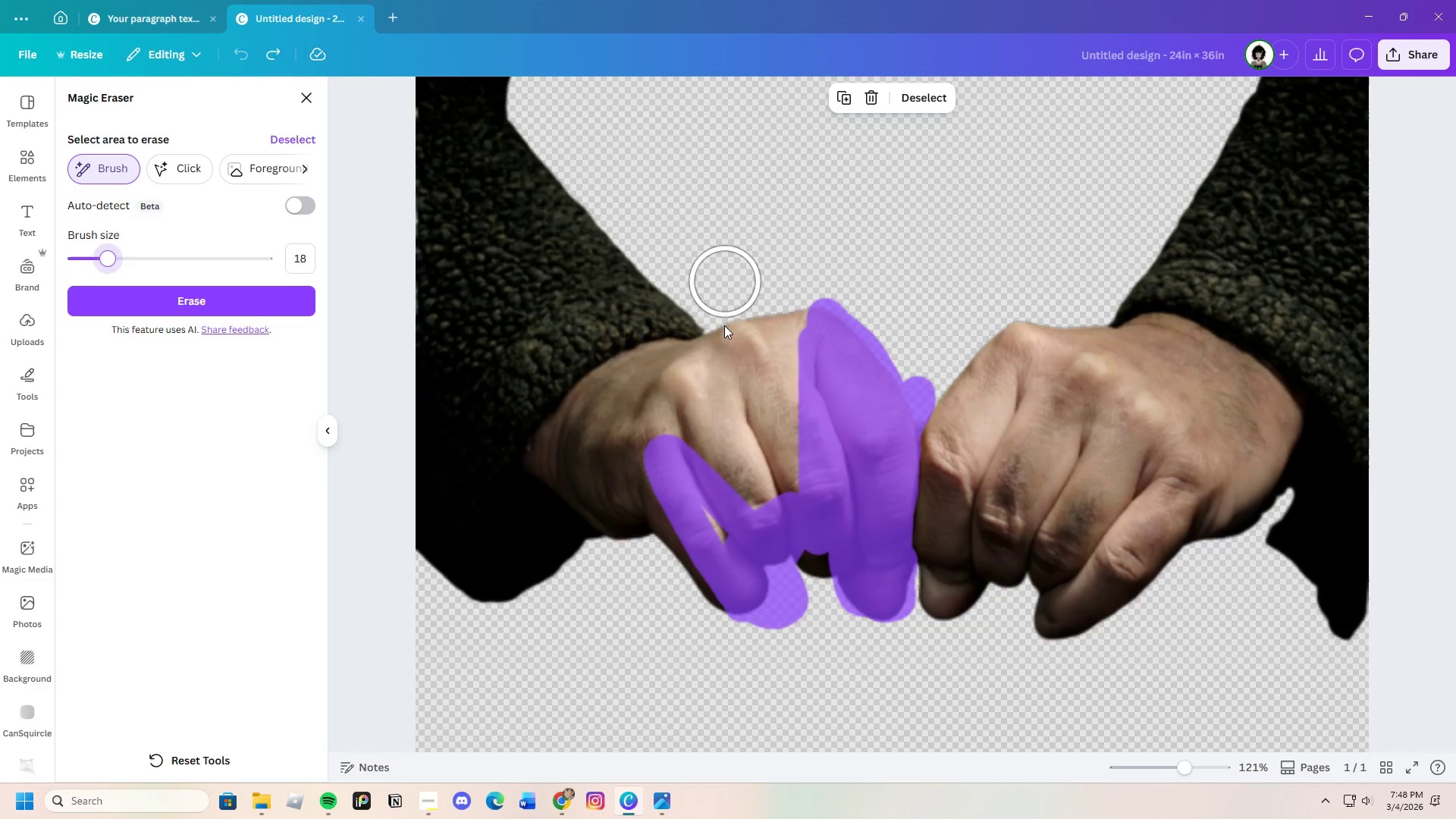 
left_click_drag(start_coordinate=[724, 325], to_coordinate=[760, 412])
 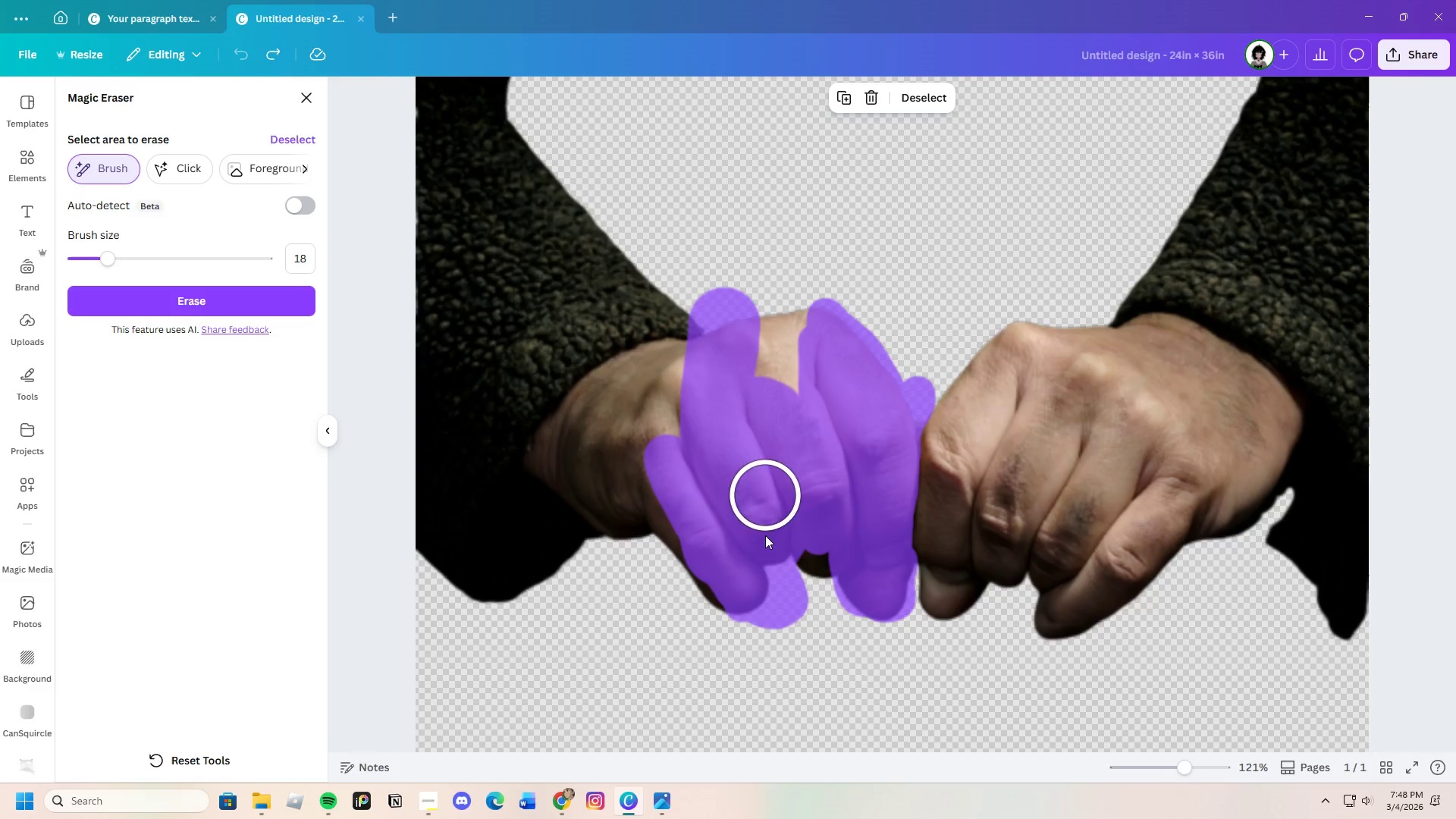 
left_click_drag(start_coordinate=[770, 421], to_coordinate=[618, 450])
 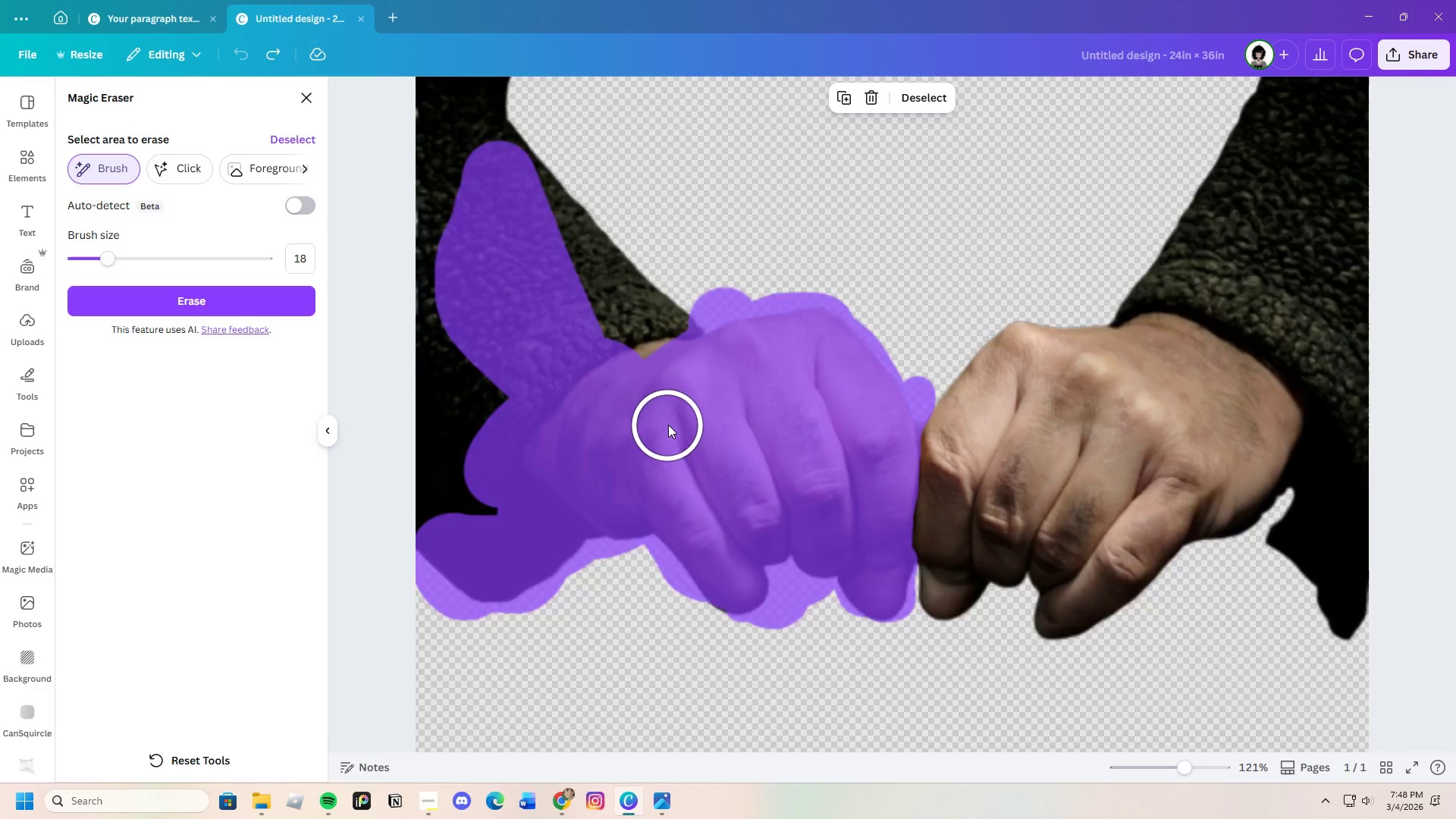 
scroll: coordinate [668, 425], scroll_direction: up, amount: 1.0
 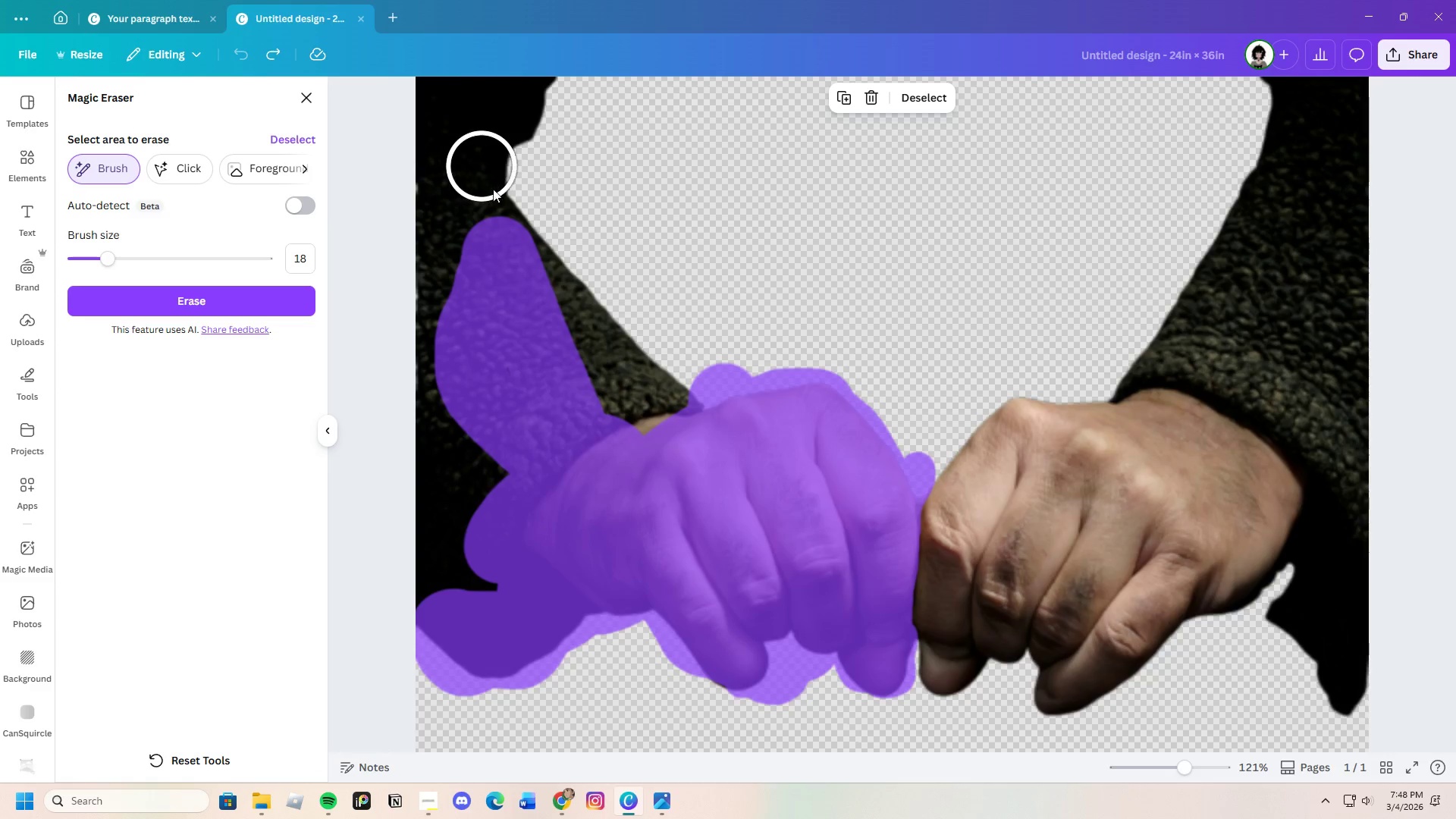 
left_click_drag(start_coordinate=[519, 155], to_coordinate=[539, 84])
 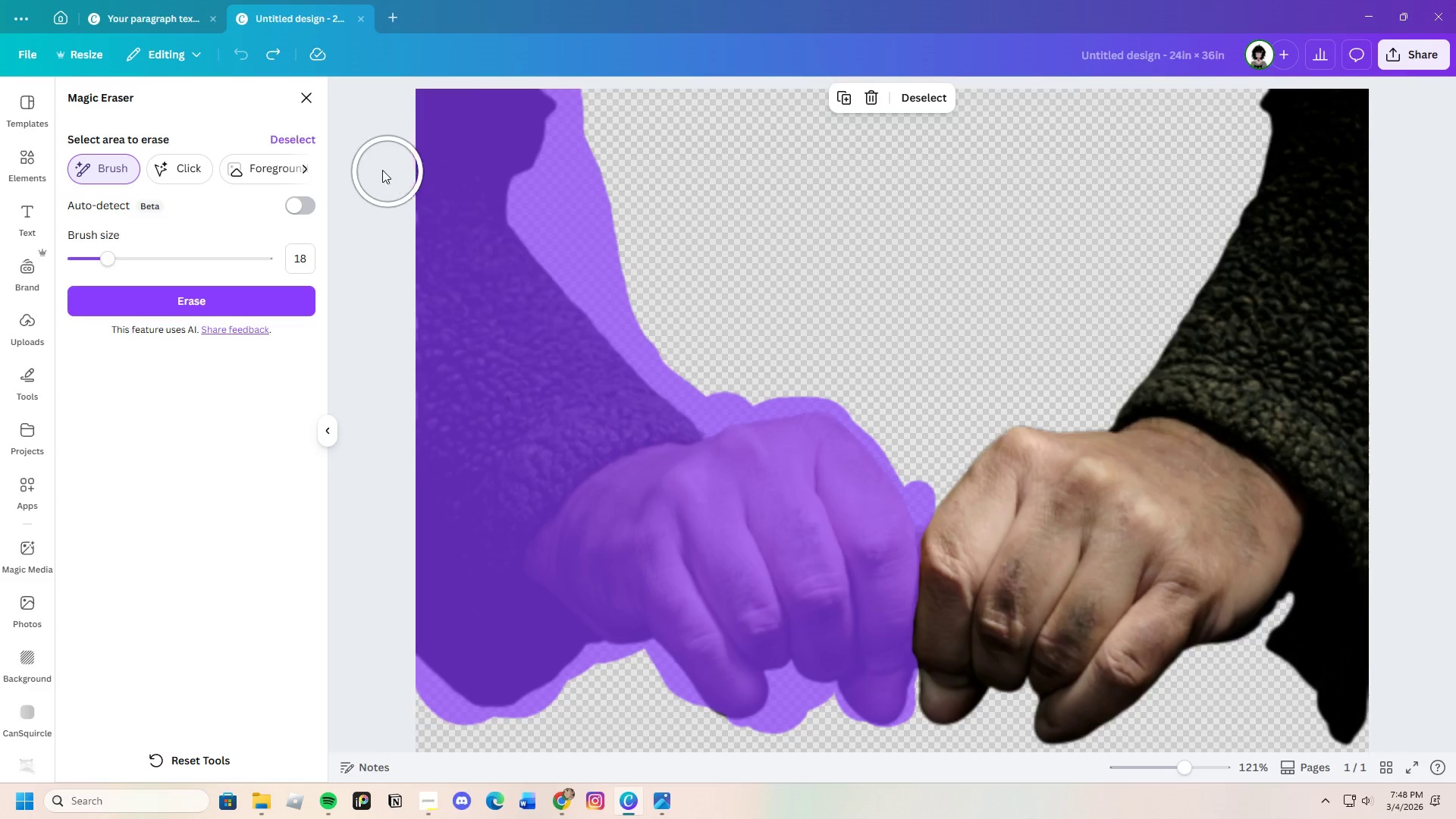 
scroll: coordinate [625, 393], scroll_direction: up, amount: 3.0
 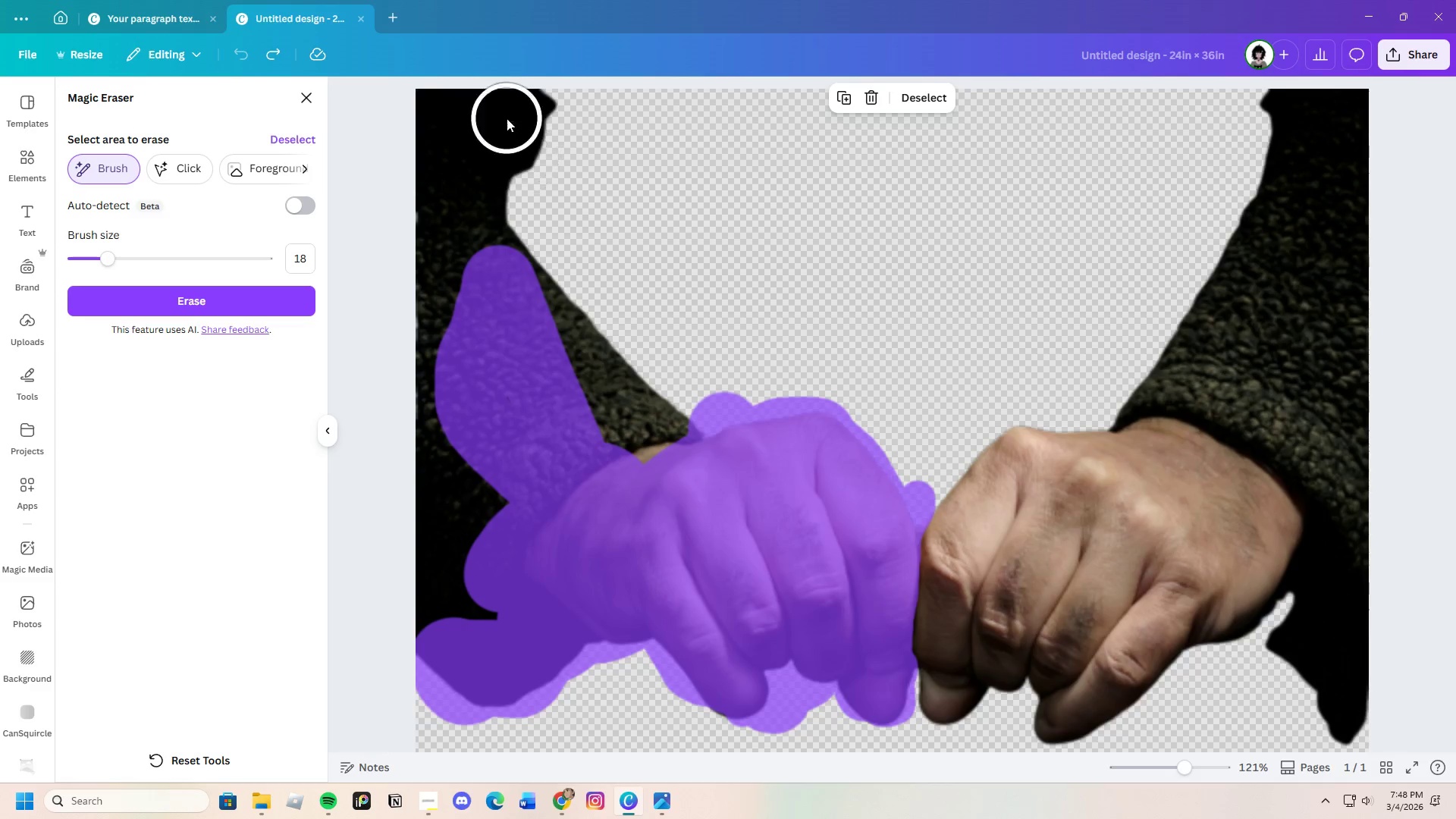 
scroll: coordinate [352, 121], scroll_direction: down, amount: 2.0
 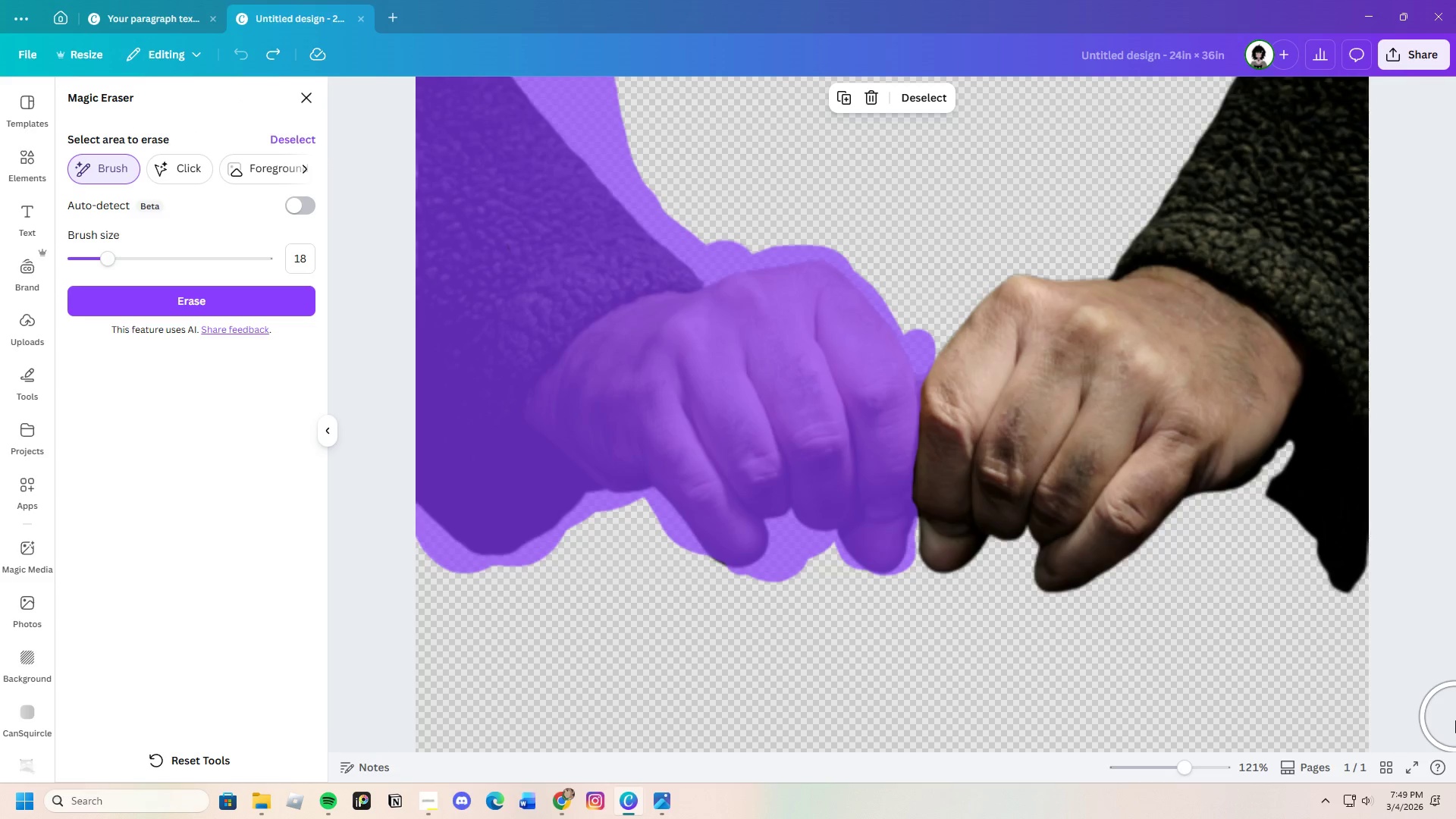 
left_click_drag(start_coordinate=[107, 265], to_coordinate=[95, 269])
 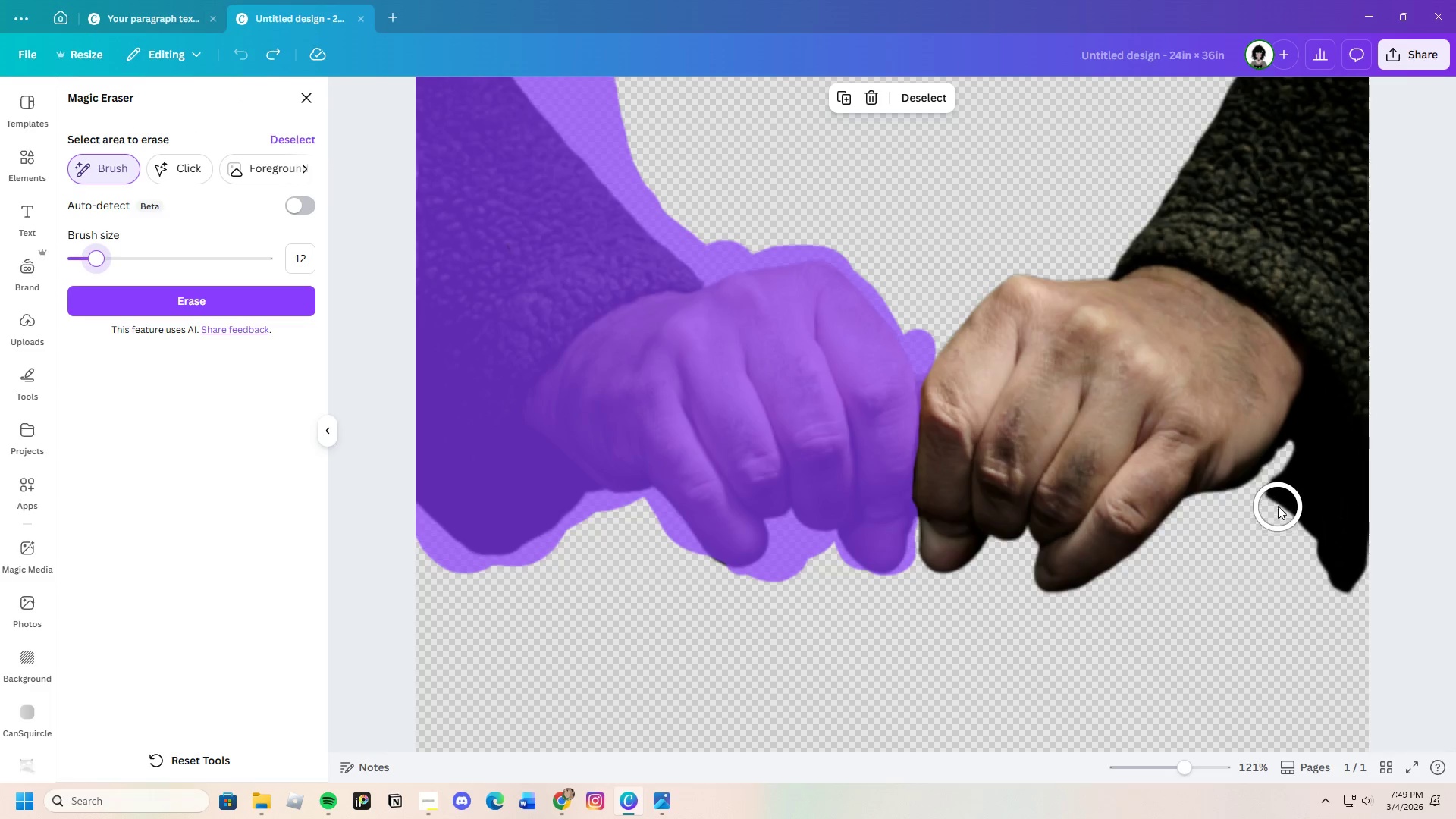 
left_click_drag(start_coordinate=[1281, 497], to_coordinate=[1376, 522])
 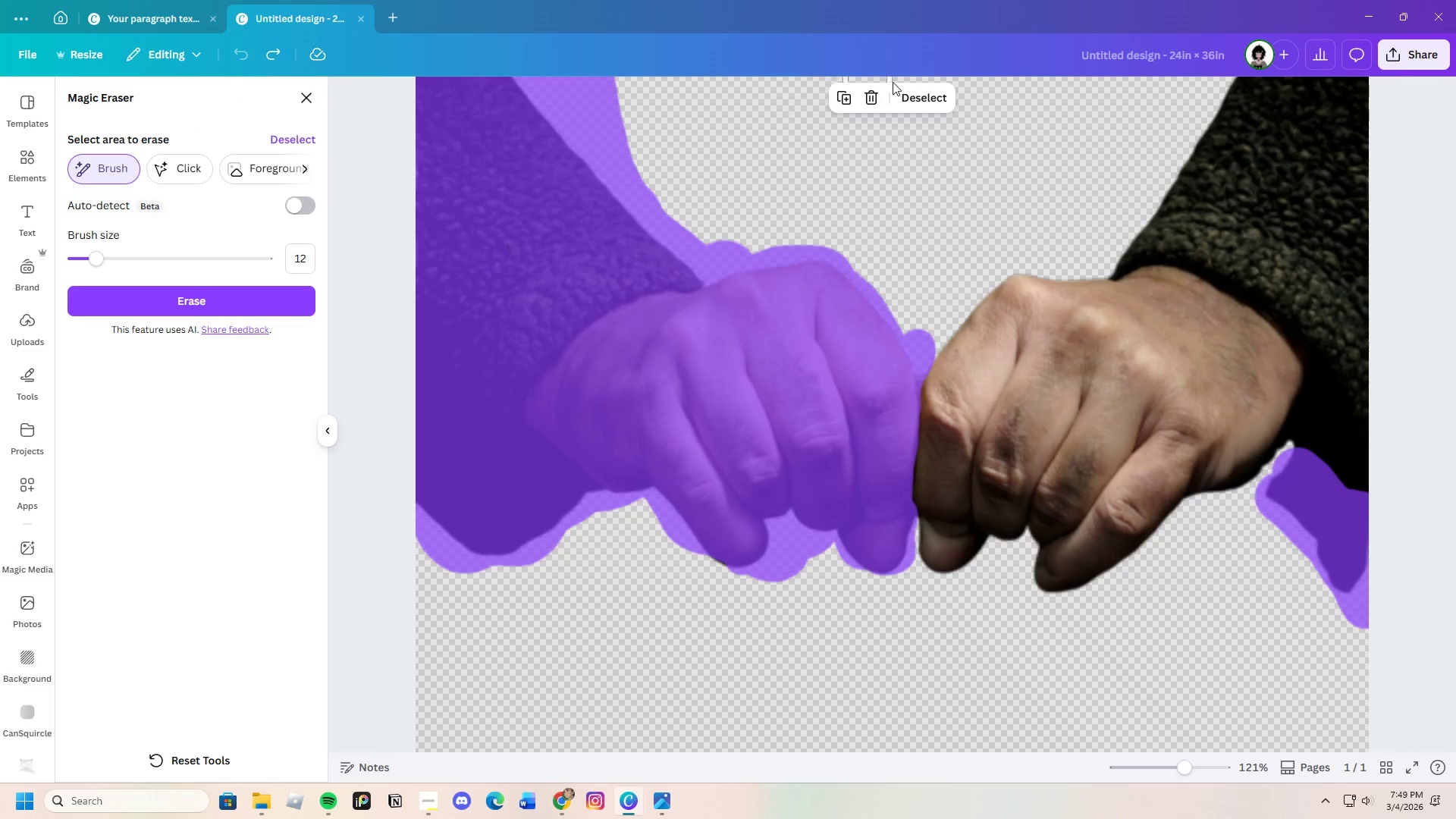 
left_click([871, 100])
 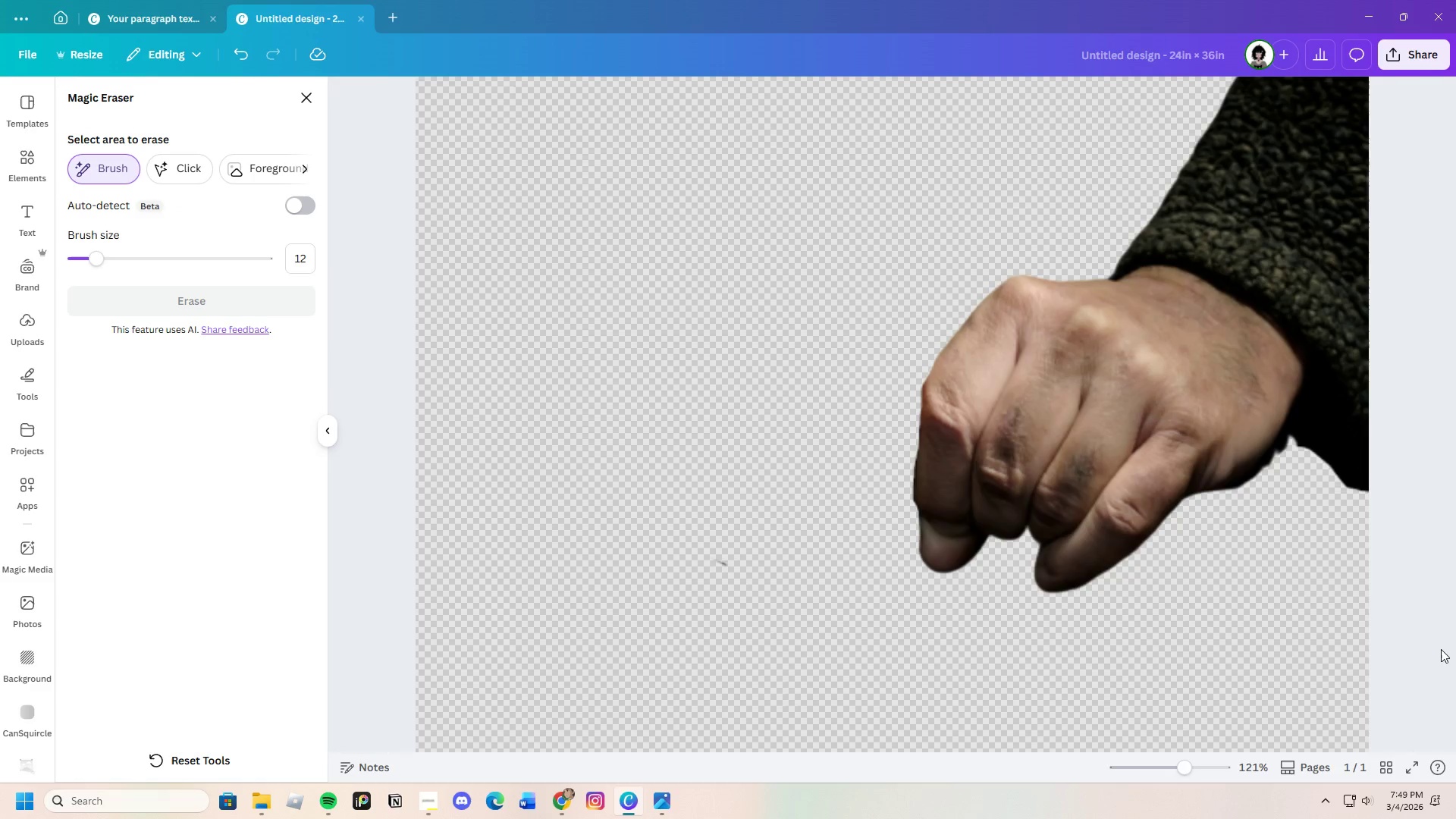 
wait(6.69)
 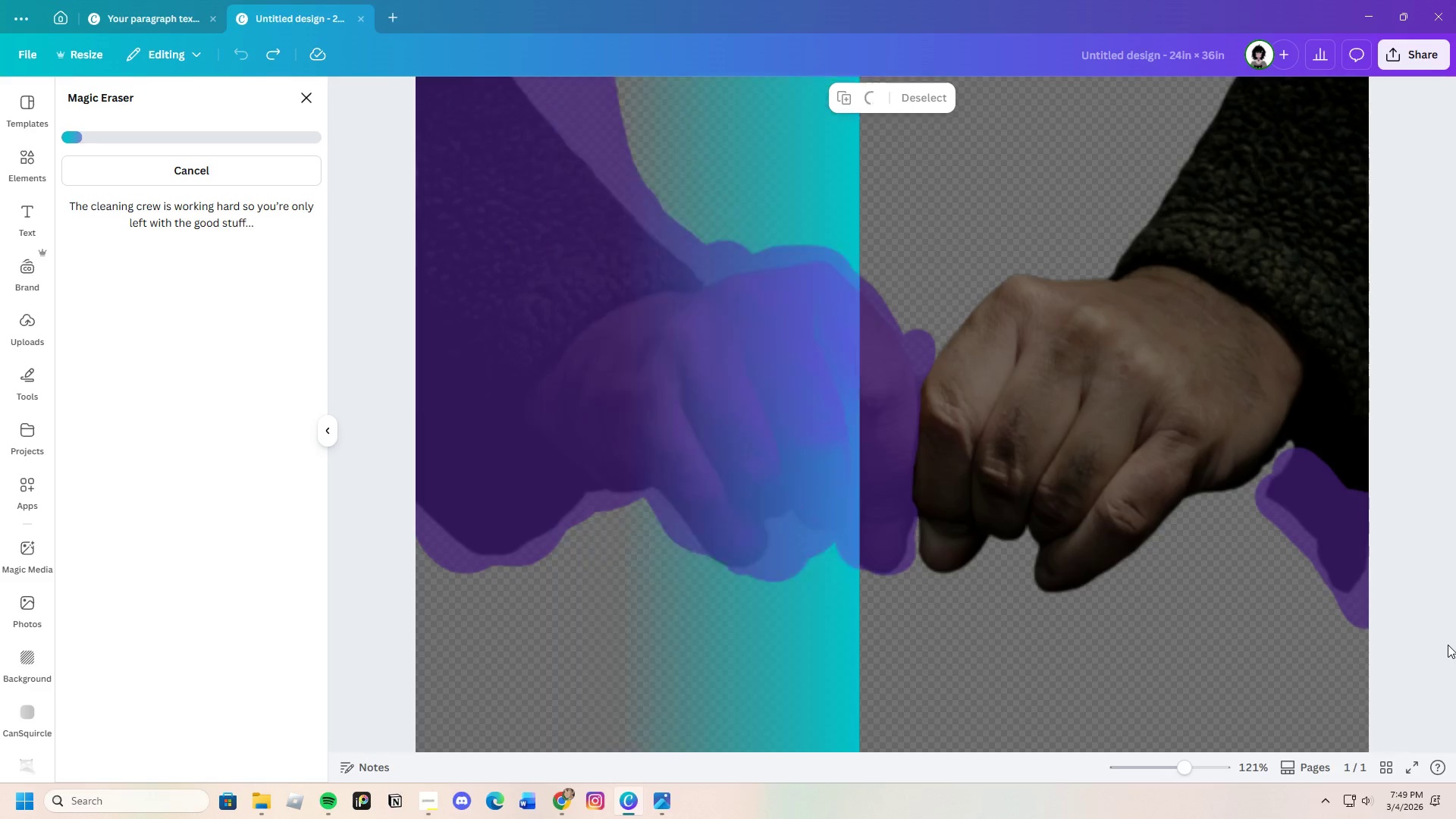 
mouse_move([320, 120])
 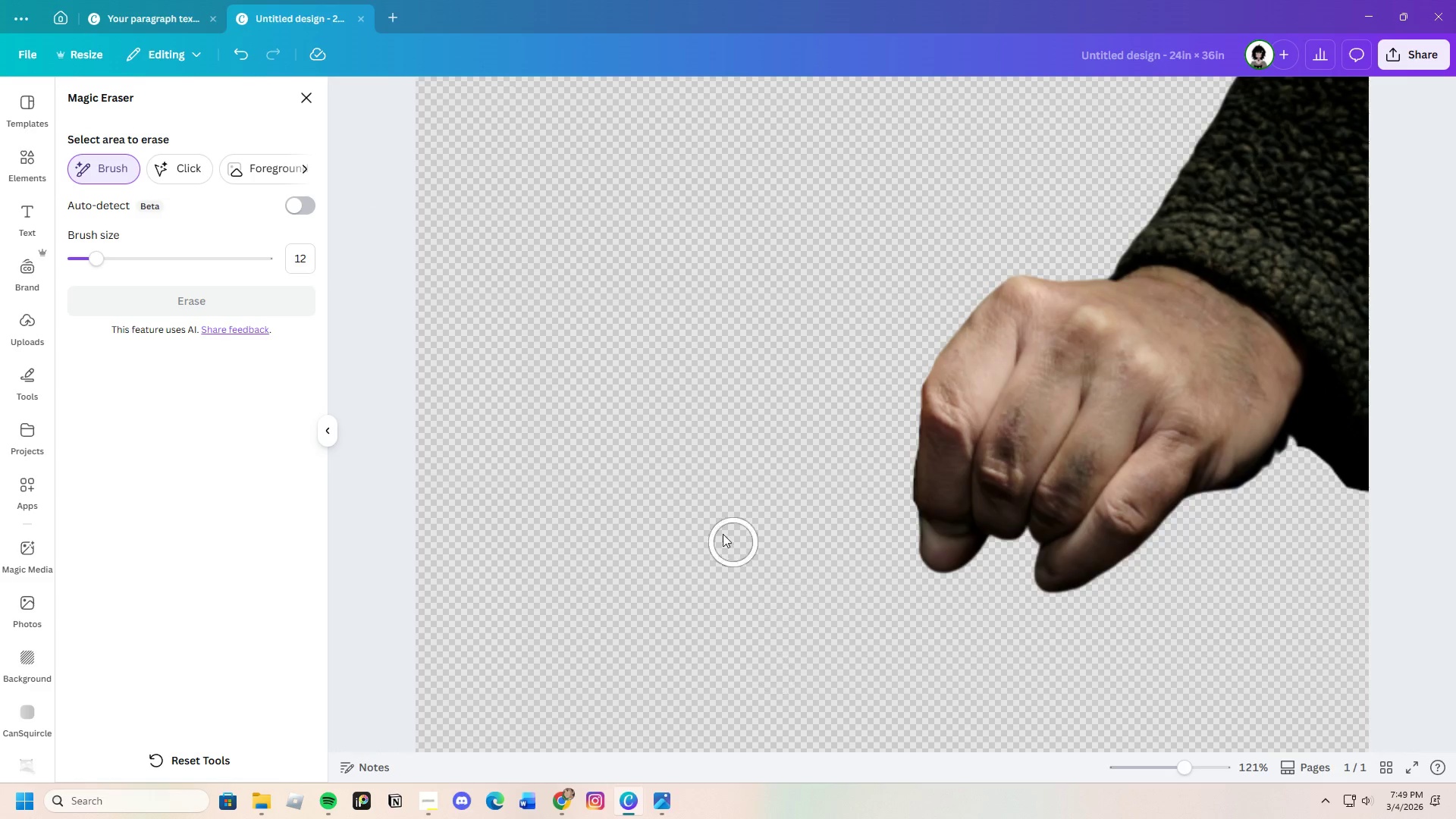 
left_click_drag(start_coordinate=[724, 536], to_coordinate=[719, 529])
 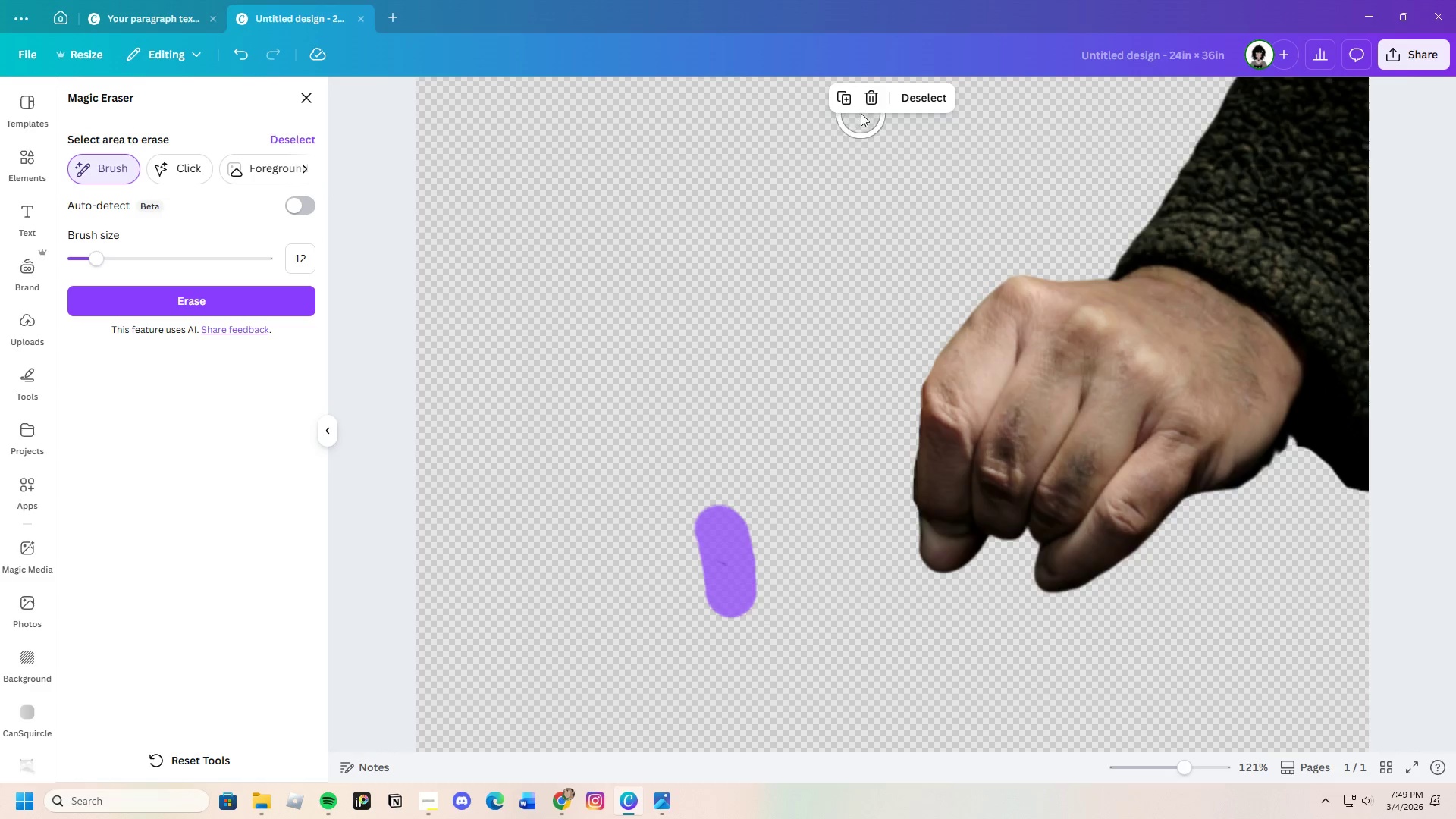 
left_click([871, 86])
 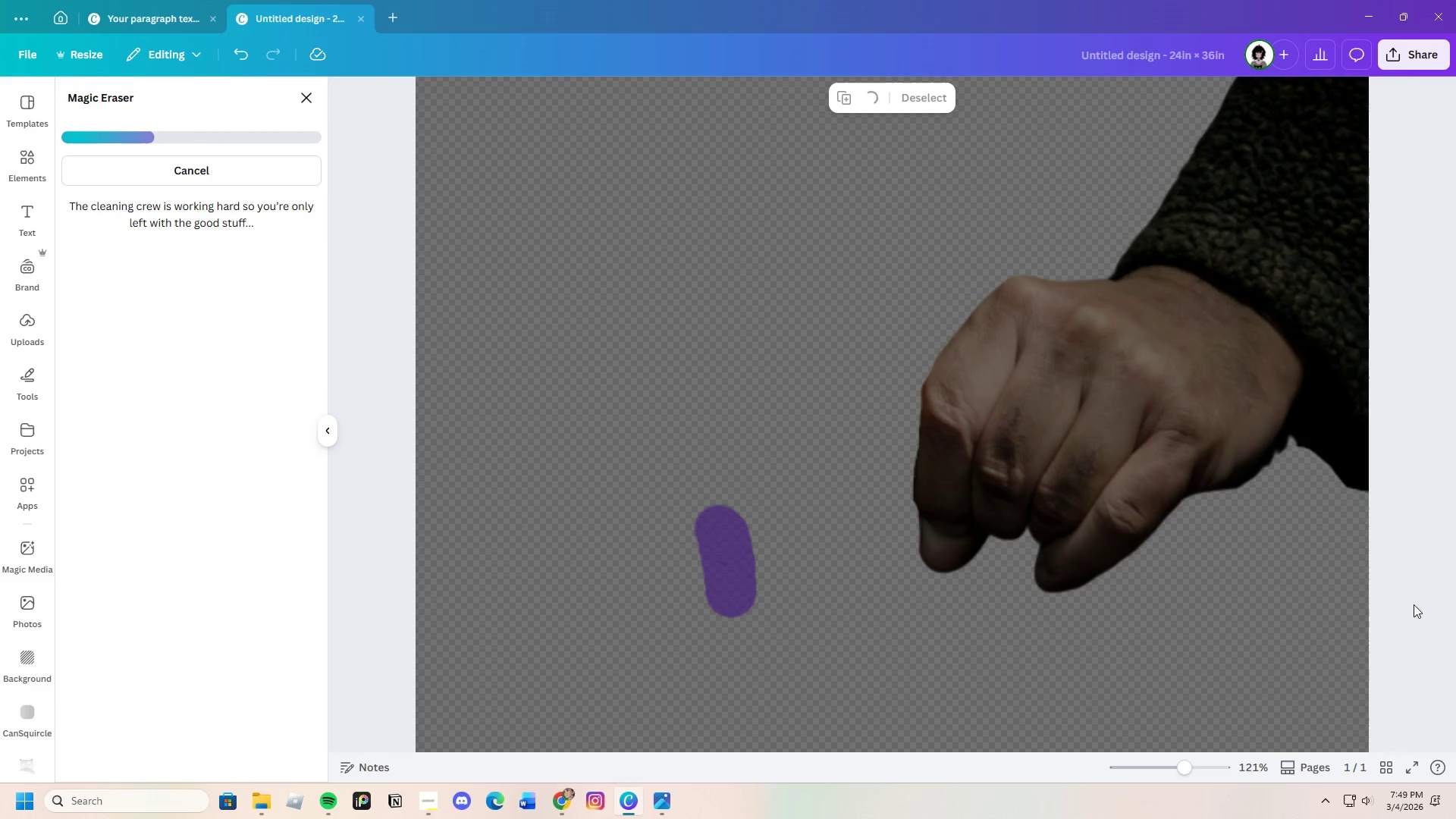 
wait(7.81)
 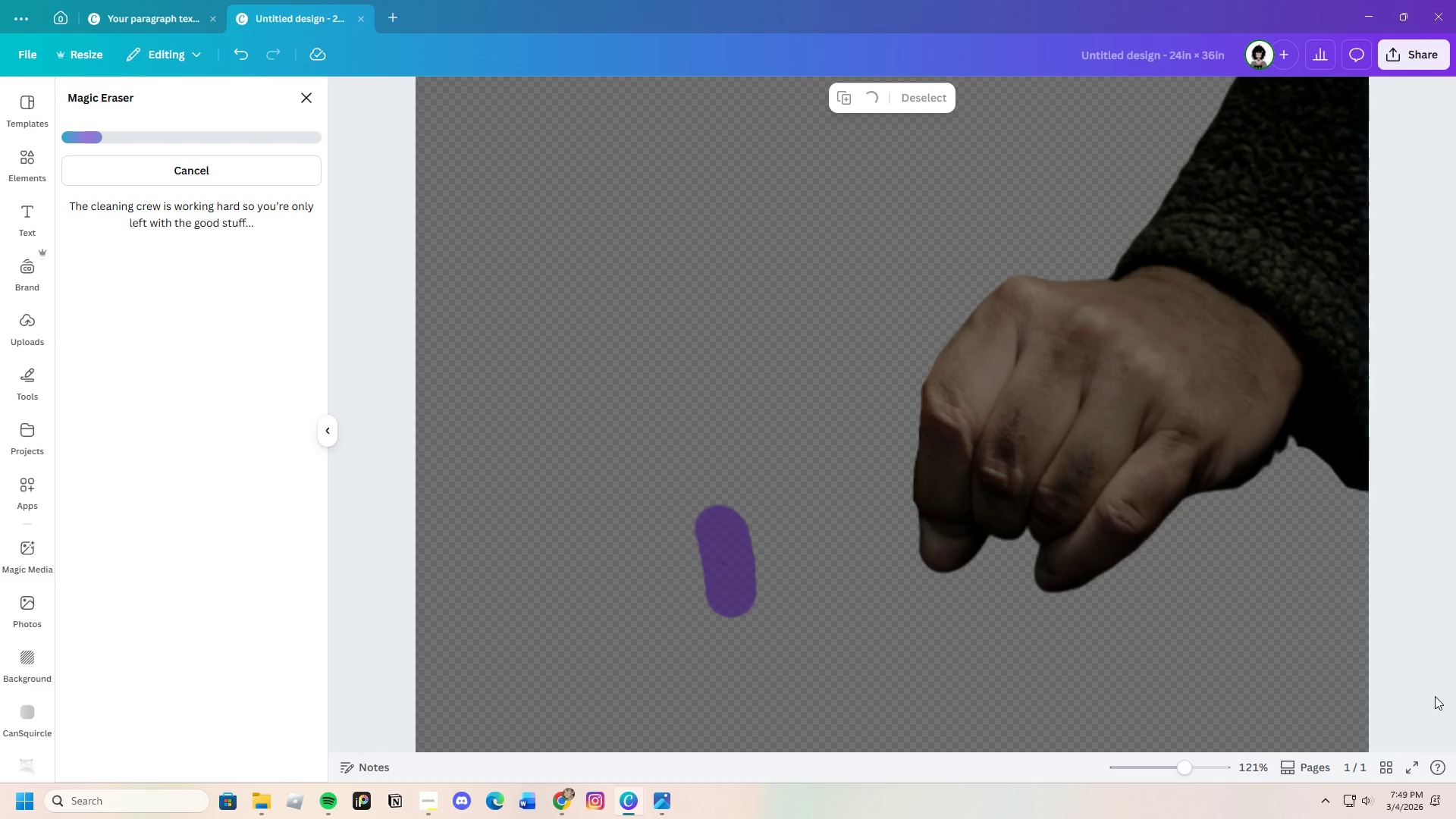 
left_click_drag(start_coordinate=[1251, 507], to_coordinate=[1314, 478])
 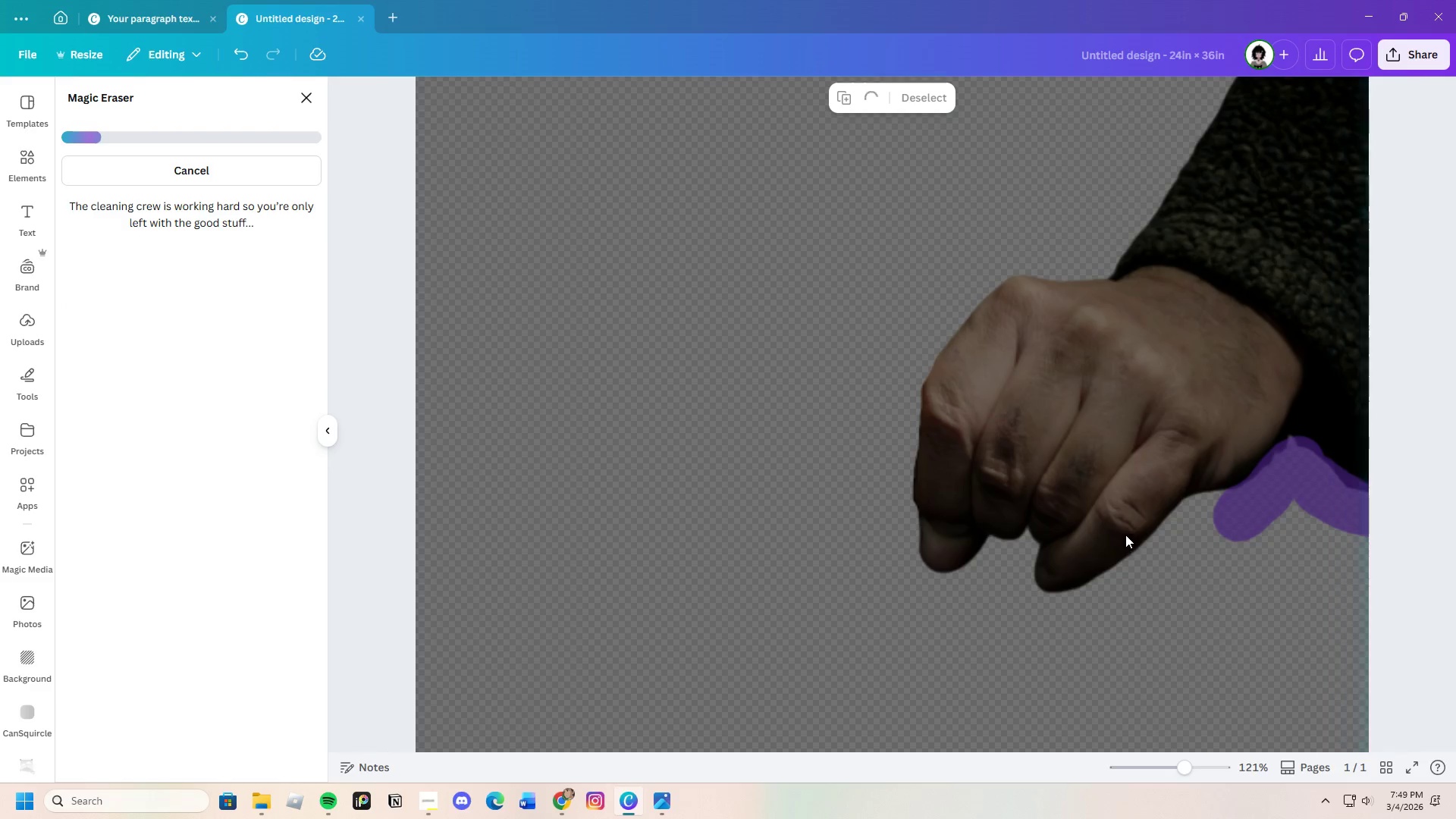 
wait(9.64)
 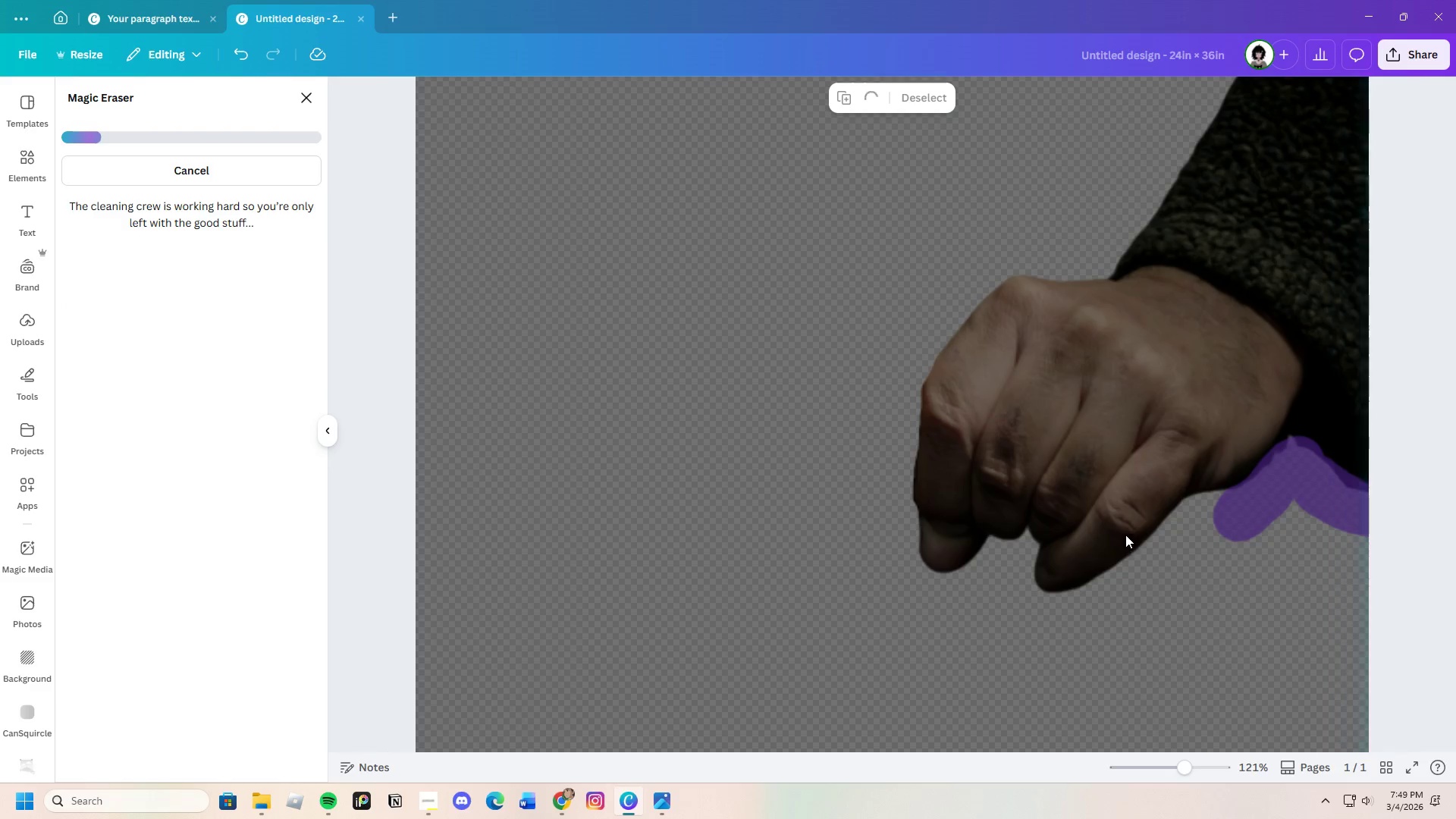 
scroll: coordinate [973, 599], scroll_direction: none, amount: 0.0
 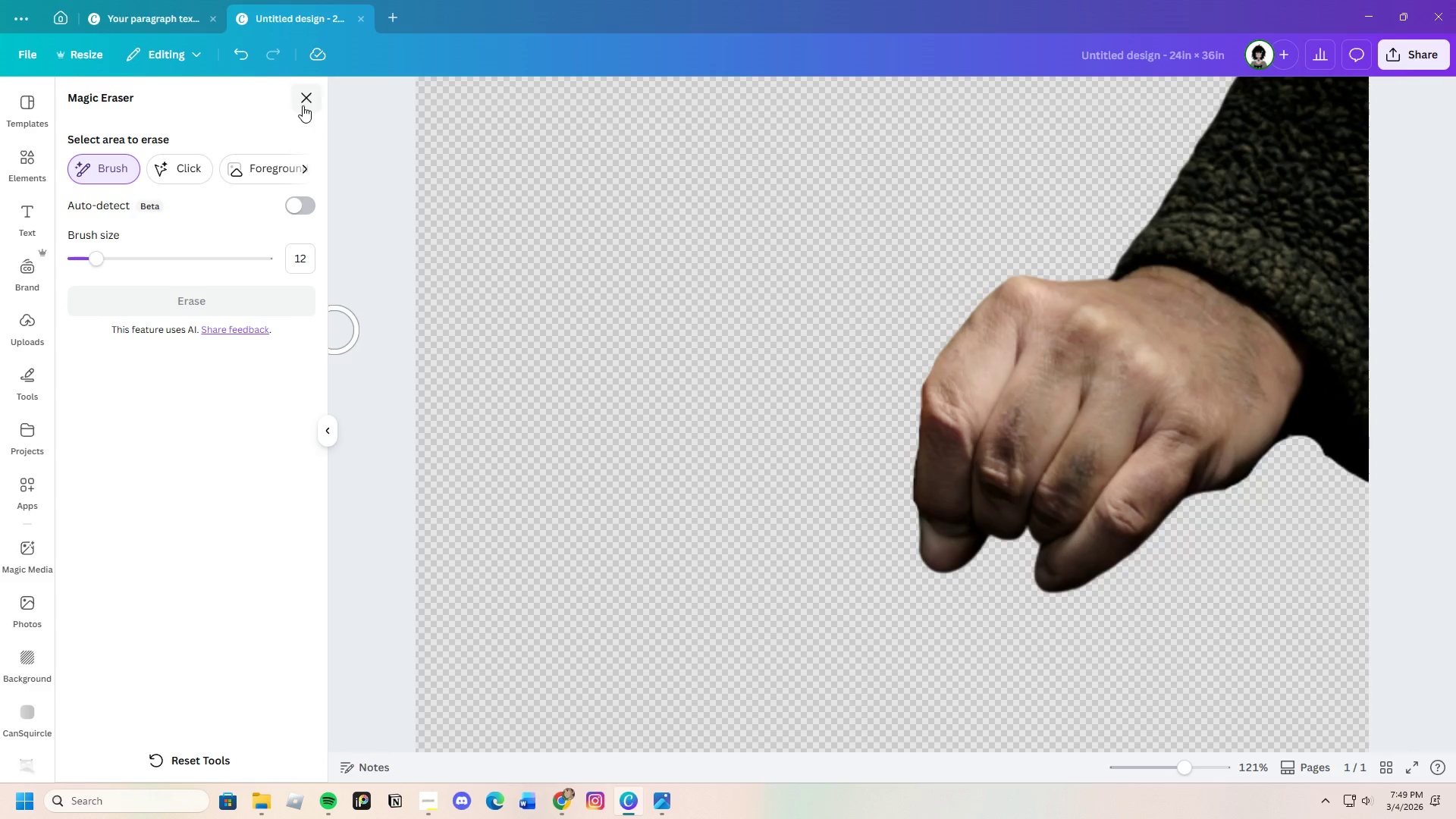 
left_click([302, 94])
 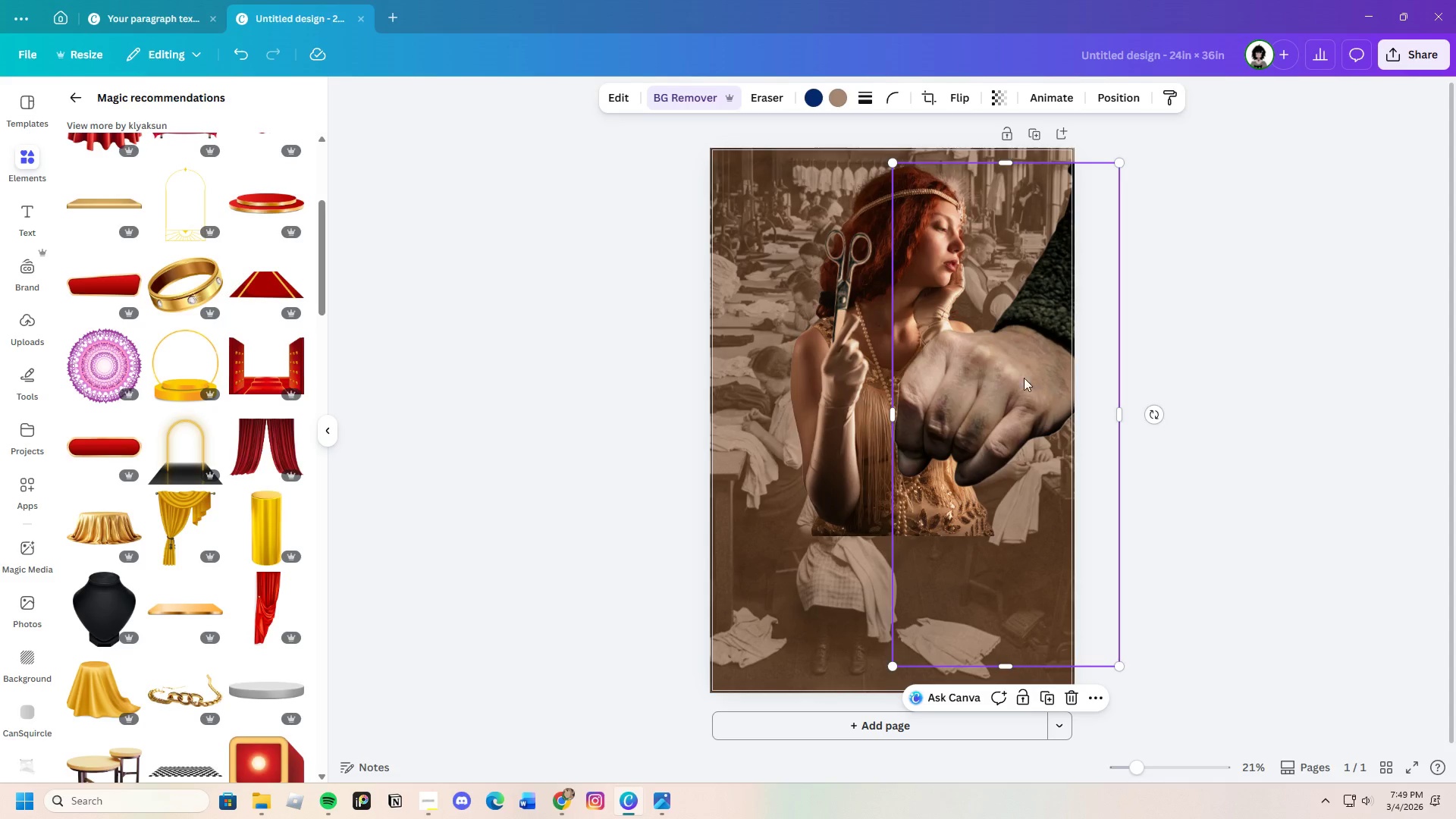 
left_click_drag(start_coordinate=[999, 391], to_coordinate=[1015, 392])
 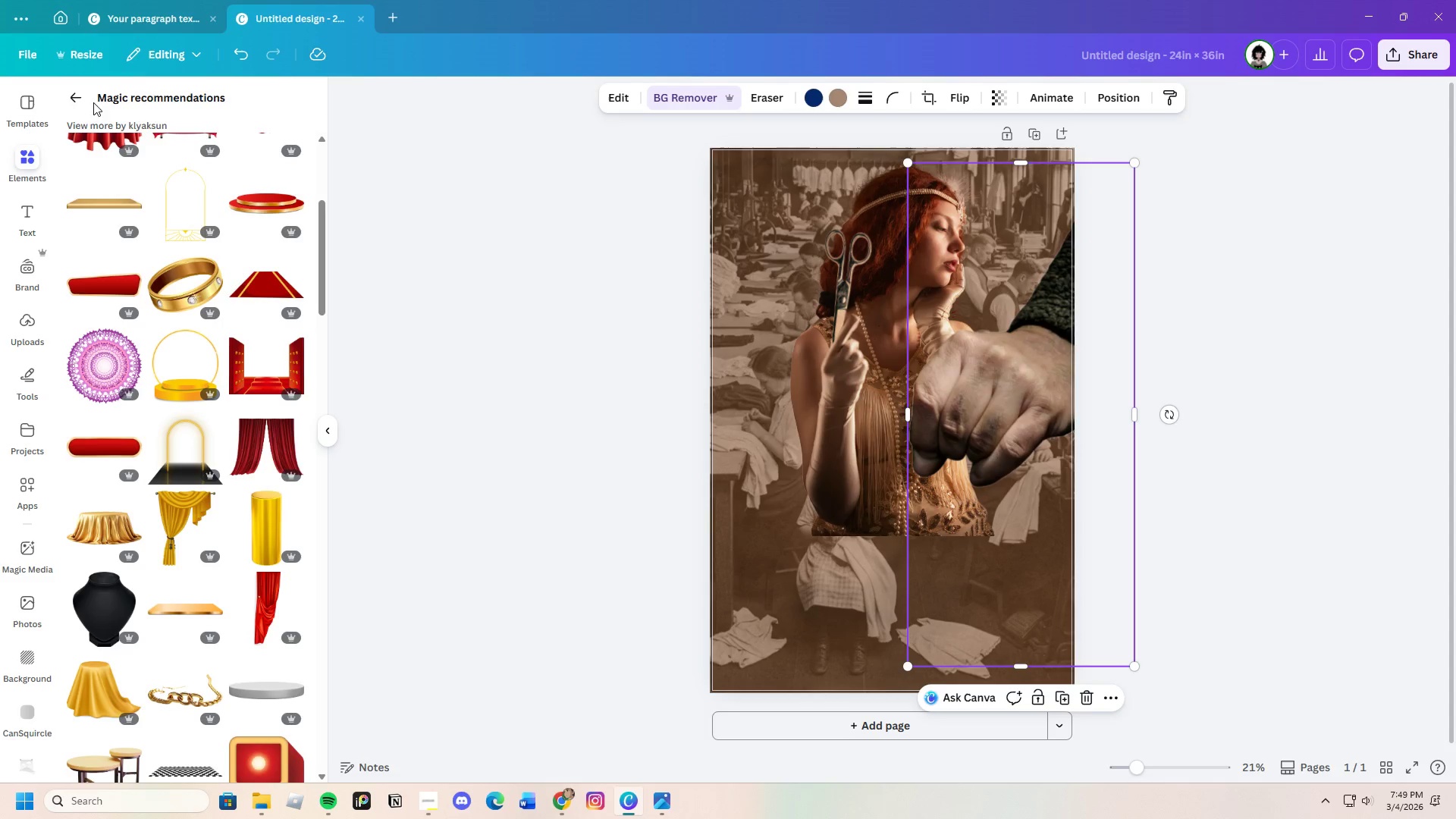 
left_click([69, 96])
 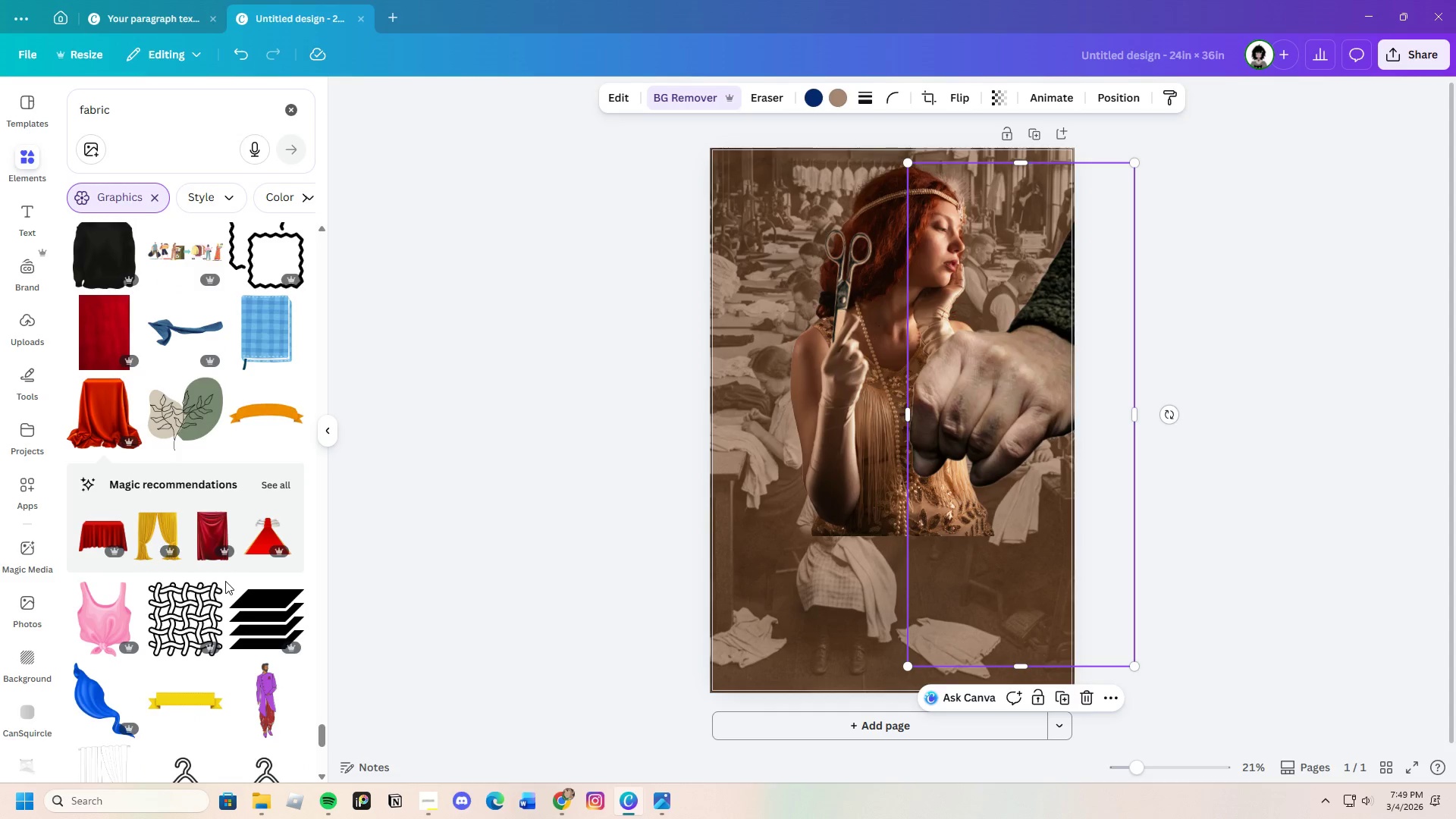 
scroll: coordinate [220, 570], scroll_direction: down, amount: 4.0
 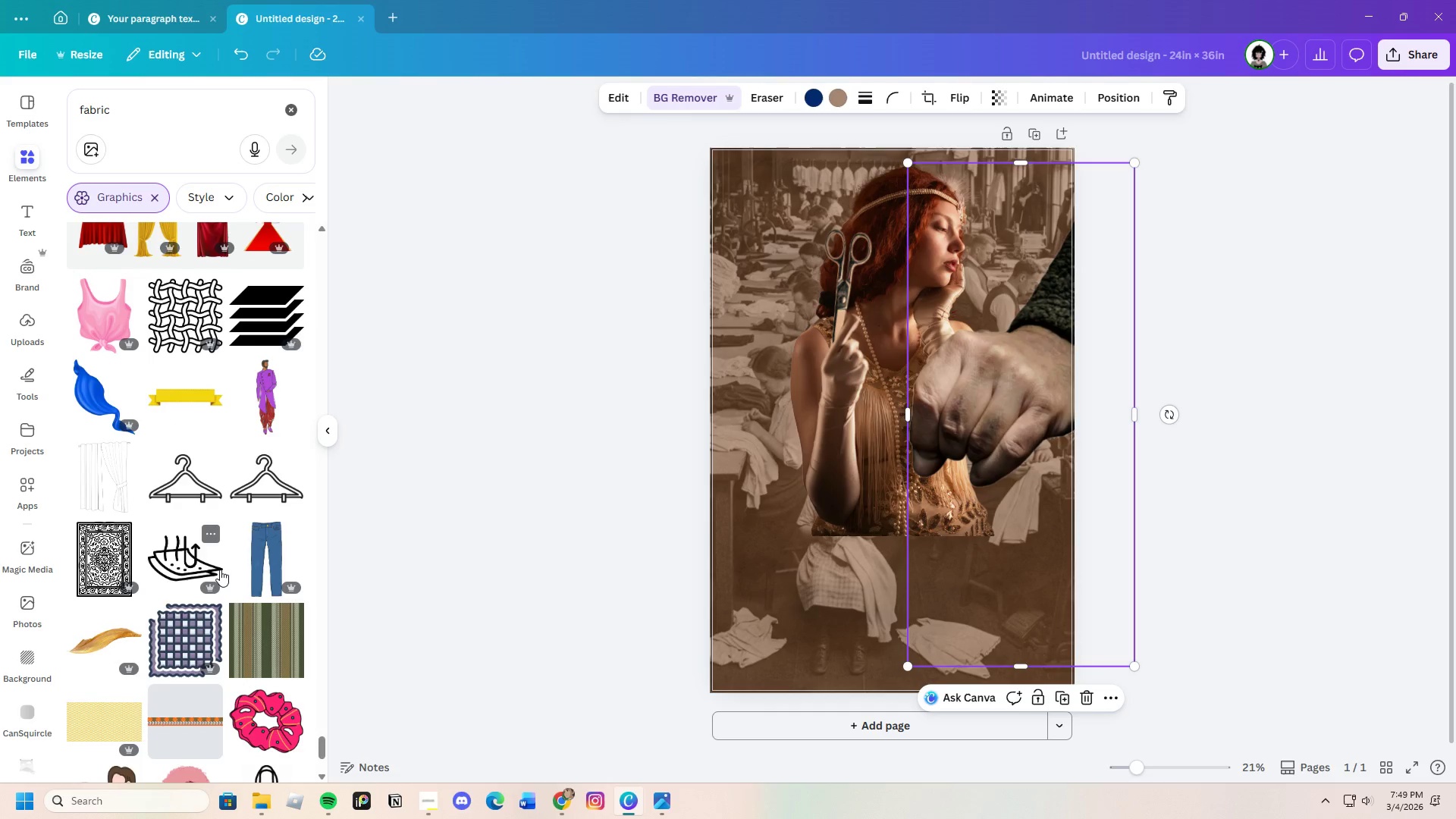 
scroll: coordinate [220, 570], scroll_direction: up, amount: 1.0
 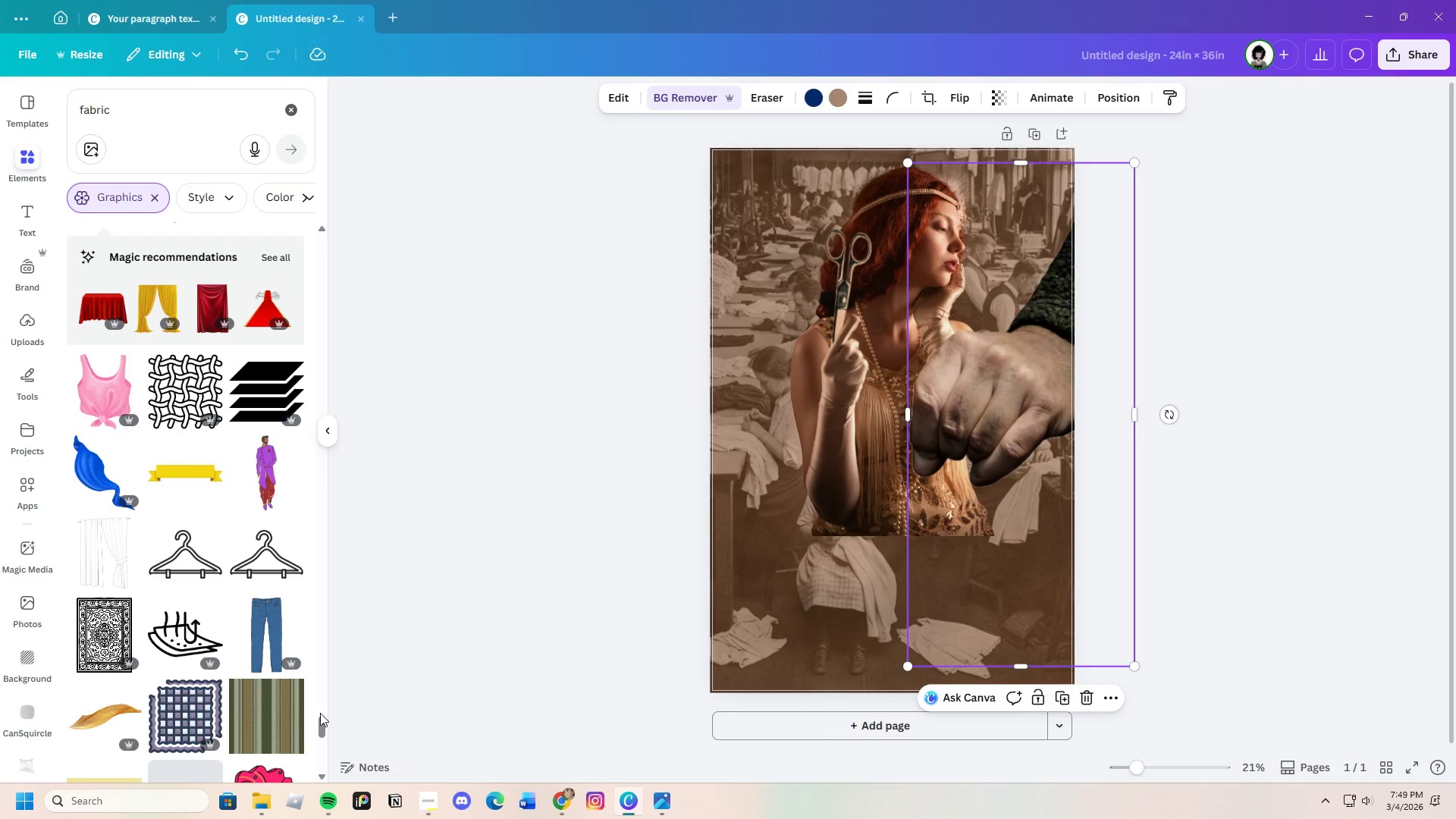 
left_click_drag(start_coordinate=[320, 717], to_coordinate=[348, 174])
 